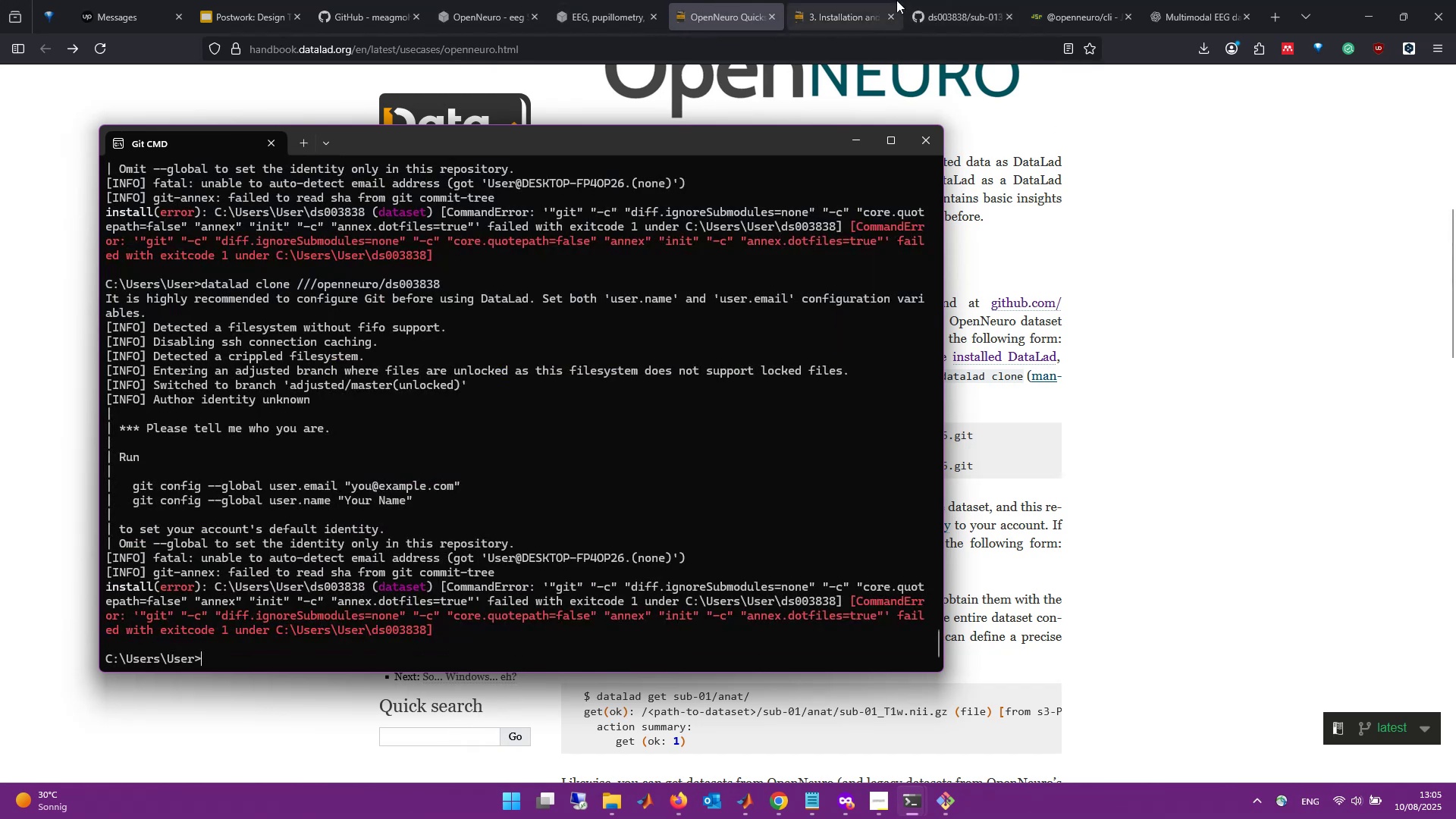 
left_click([1178, 0])
 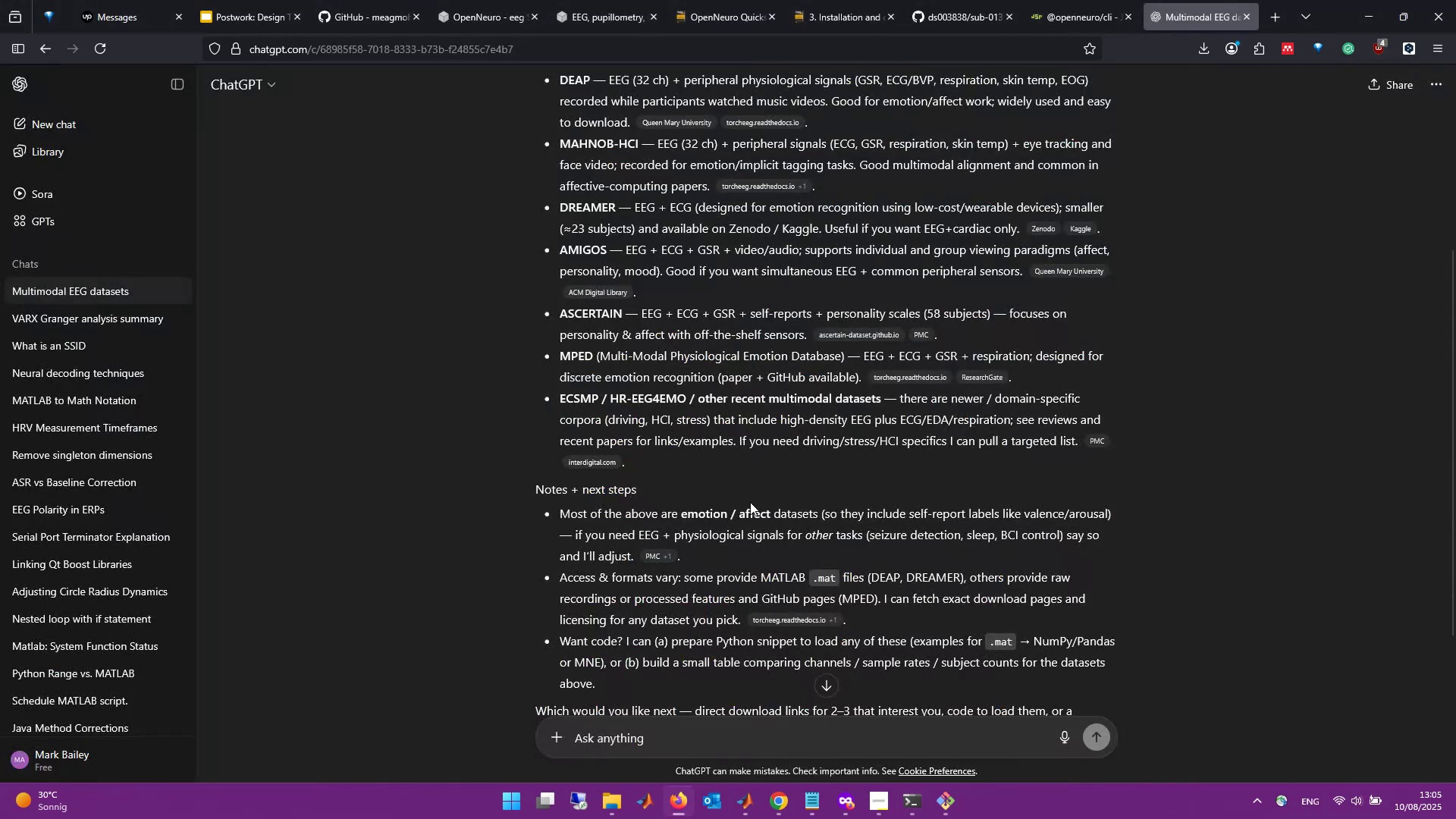 
scroll: coordinate [747, 512], scroll_direction: up, amount: 6.0
 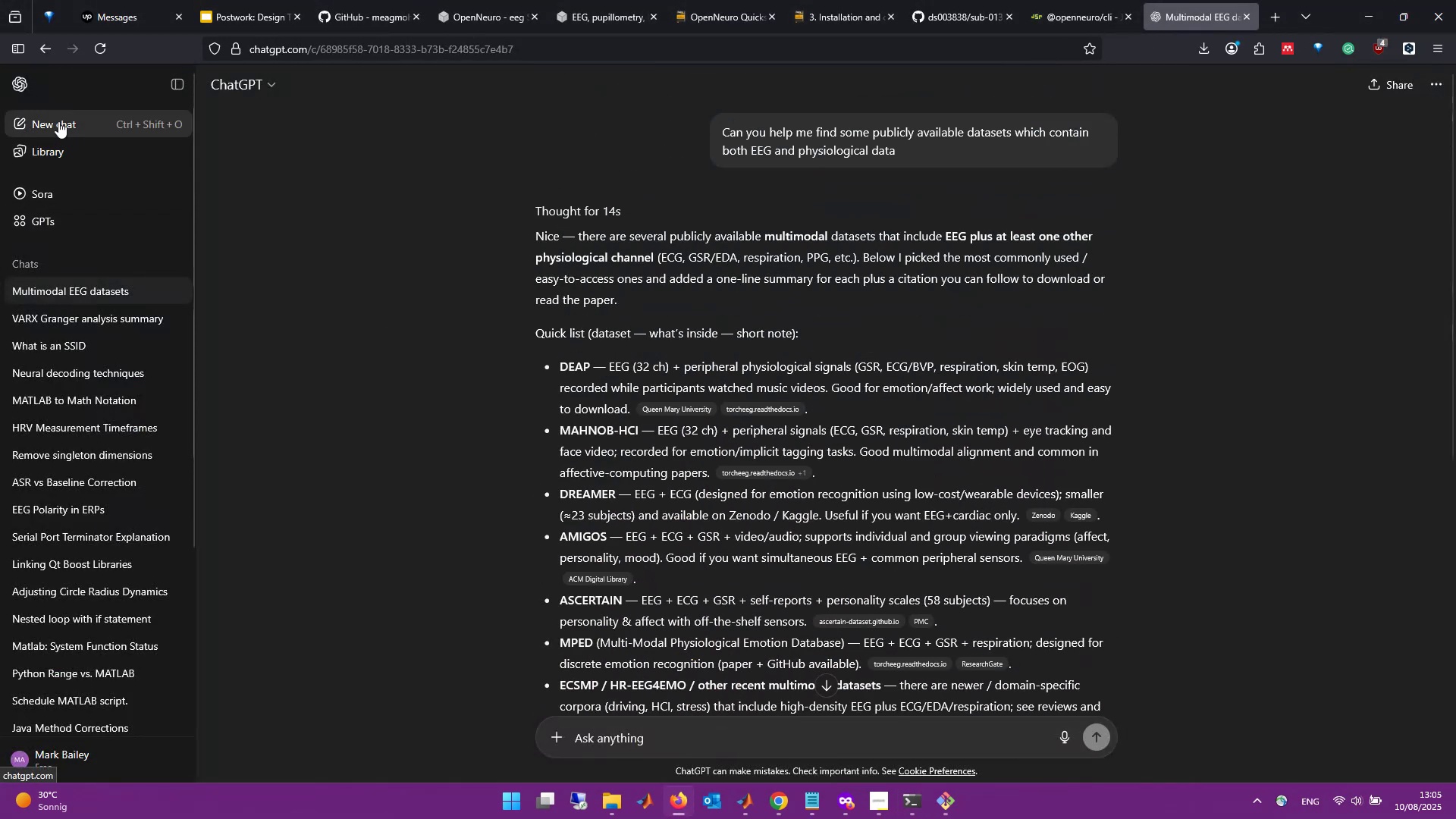 
left_click([58, 121])
 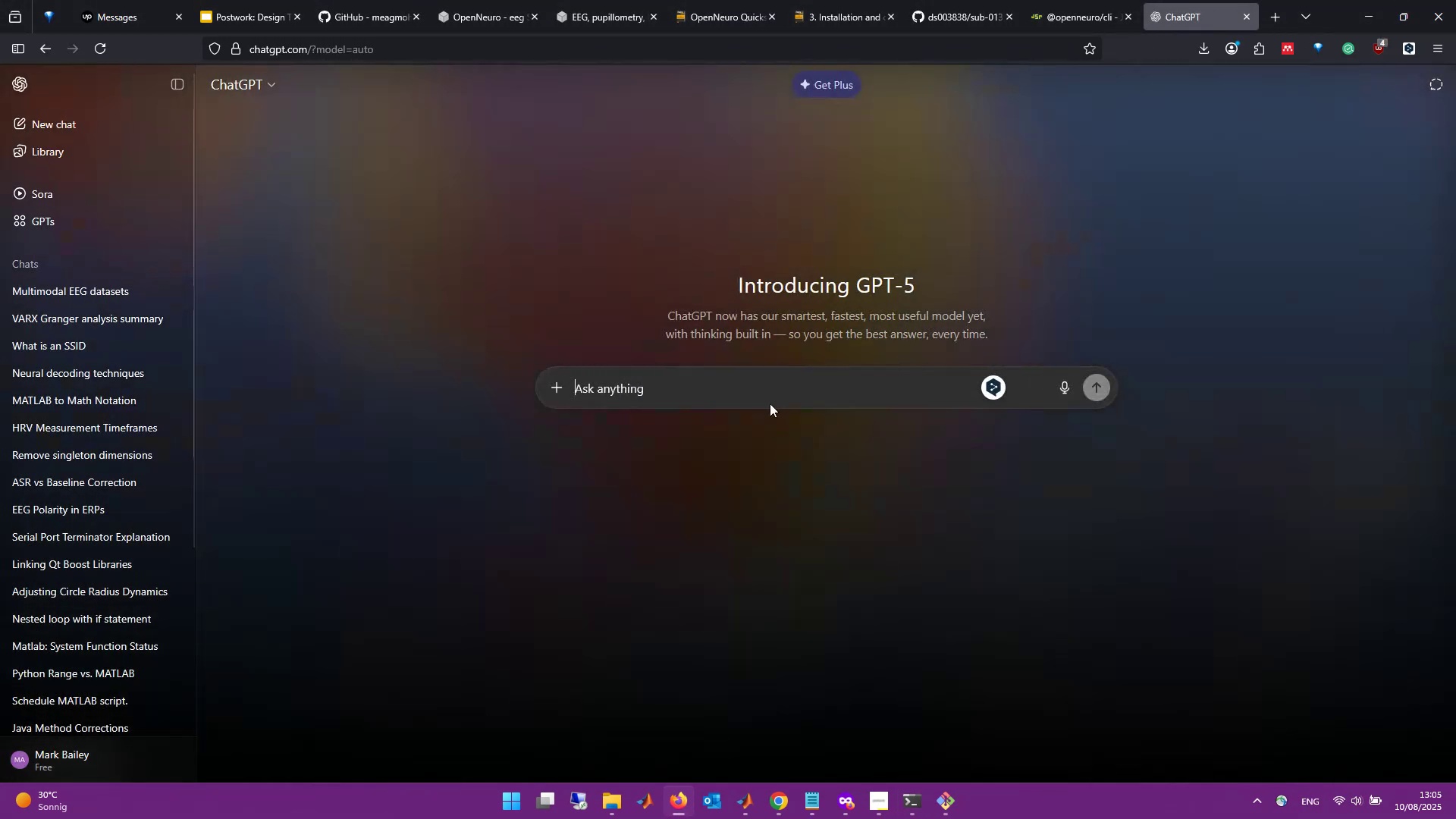 
left_click([764, 388])
 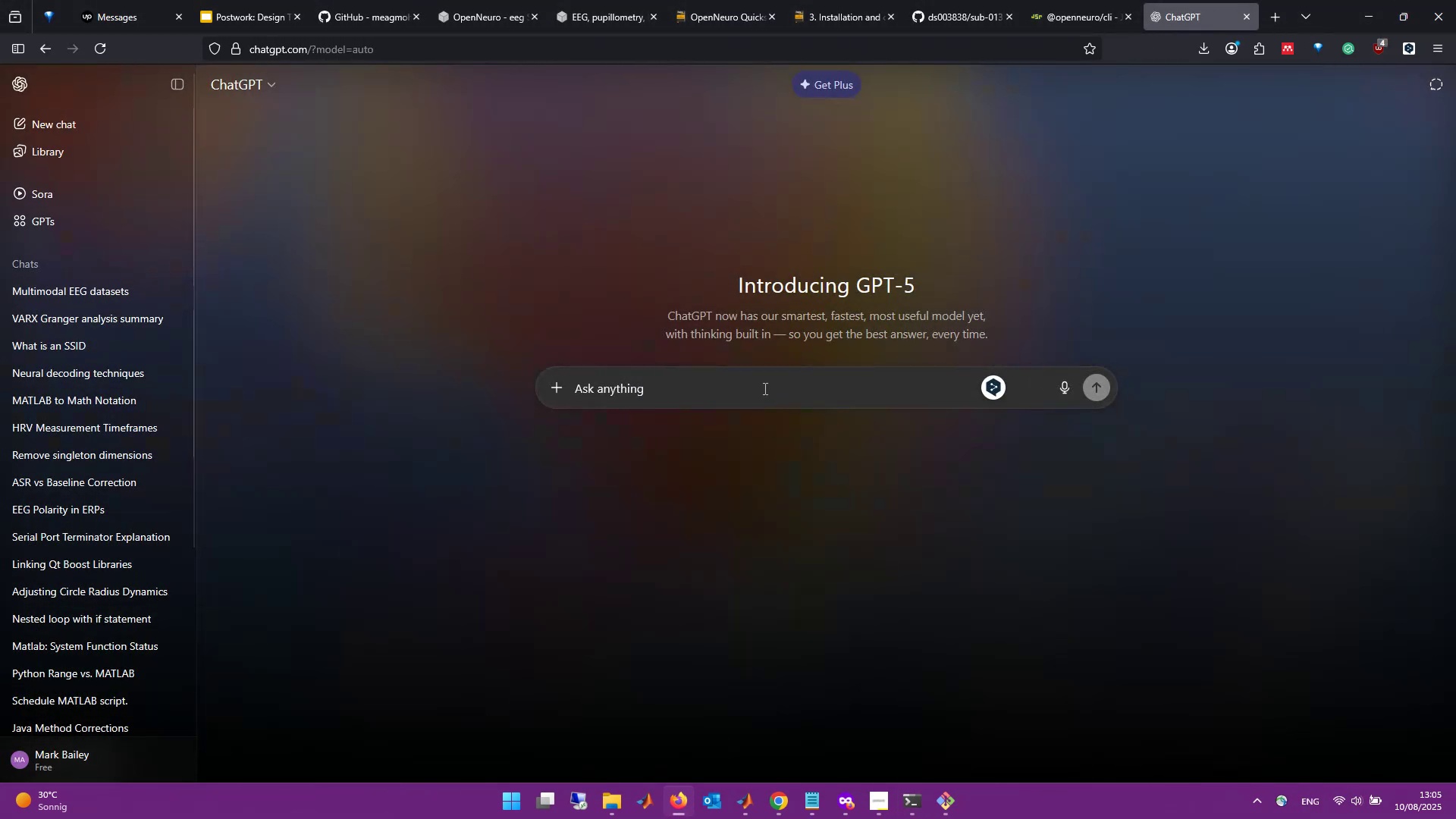 
type(Hellom )
key(Backspace)
key(Backspace)
type(, please help me with a problem i`)
key(Backspace)
key(Backspace)
type(~m)
key(Backspace)
key(Backspace)
type(I`m having with datalab)
key(Backspace)
type(d )
key(Backspace)
type(, a  )
key(Backspace)
type(package to down)
key(Backspace)
type(wload large )
 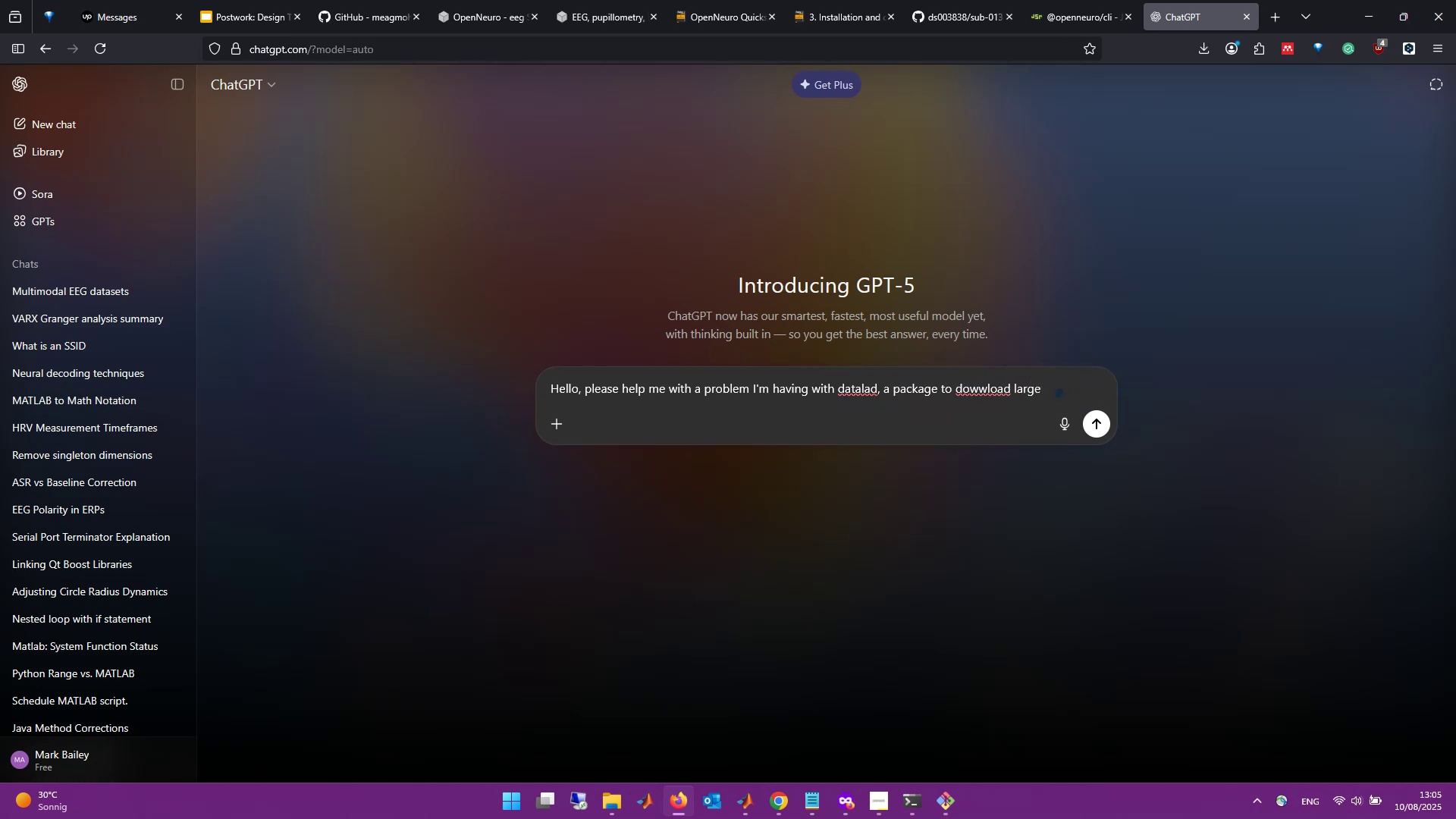 
key(Control+ControlLeft)
 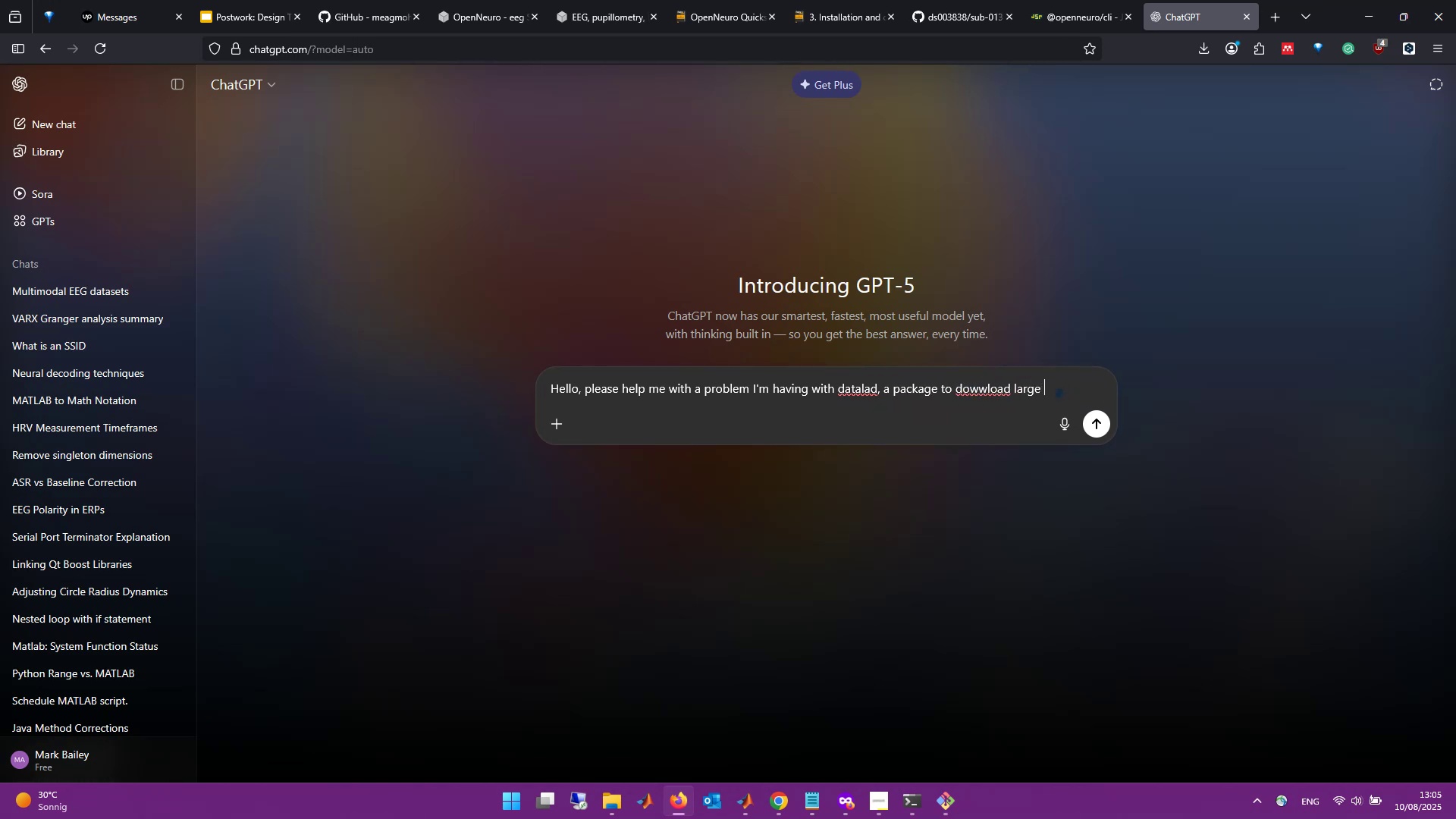 
hold_key(key=ArrowLeft, duration=0.71)
 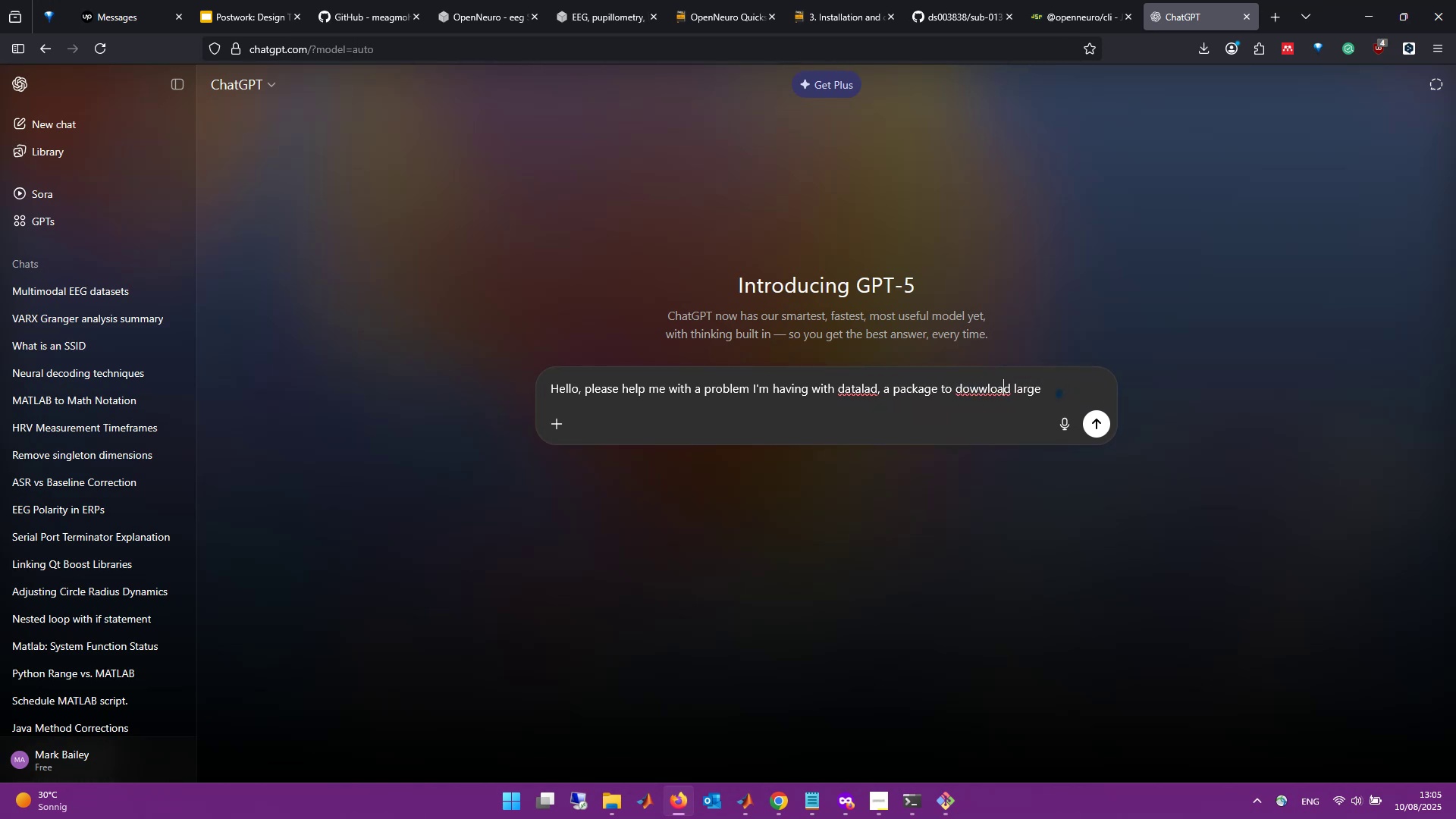 
key(ArrowLeft)
 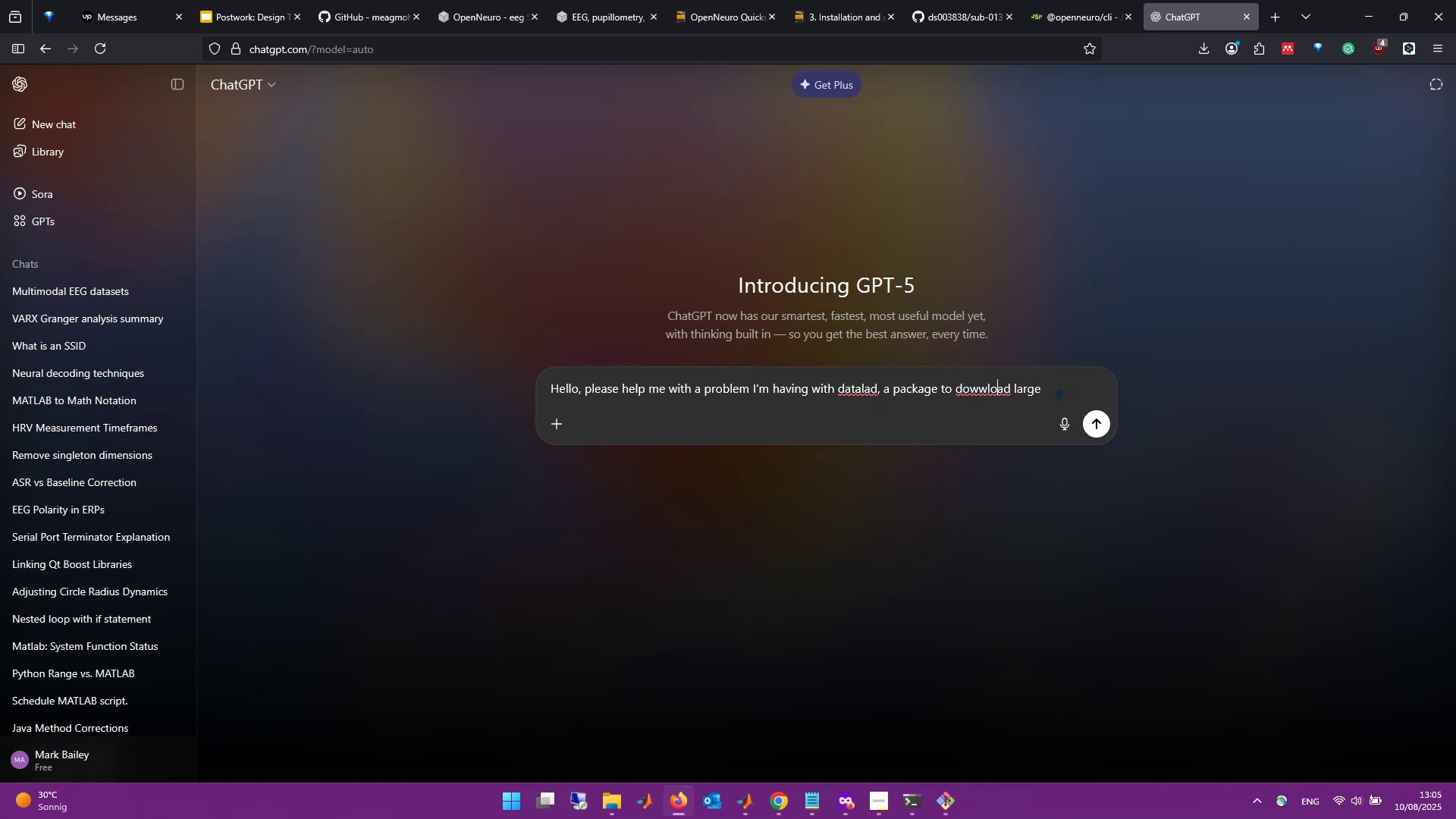 
key(ArrowLeft)
 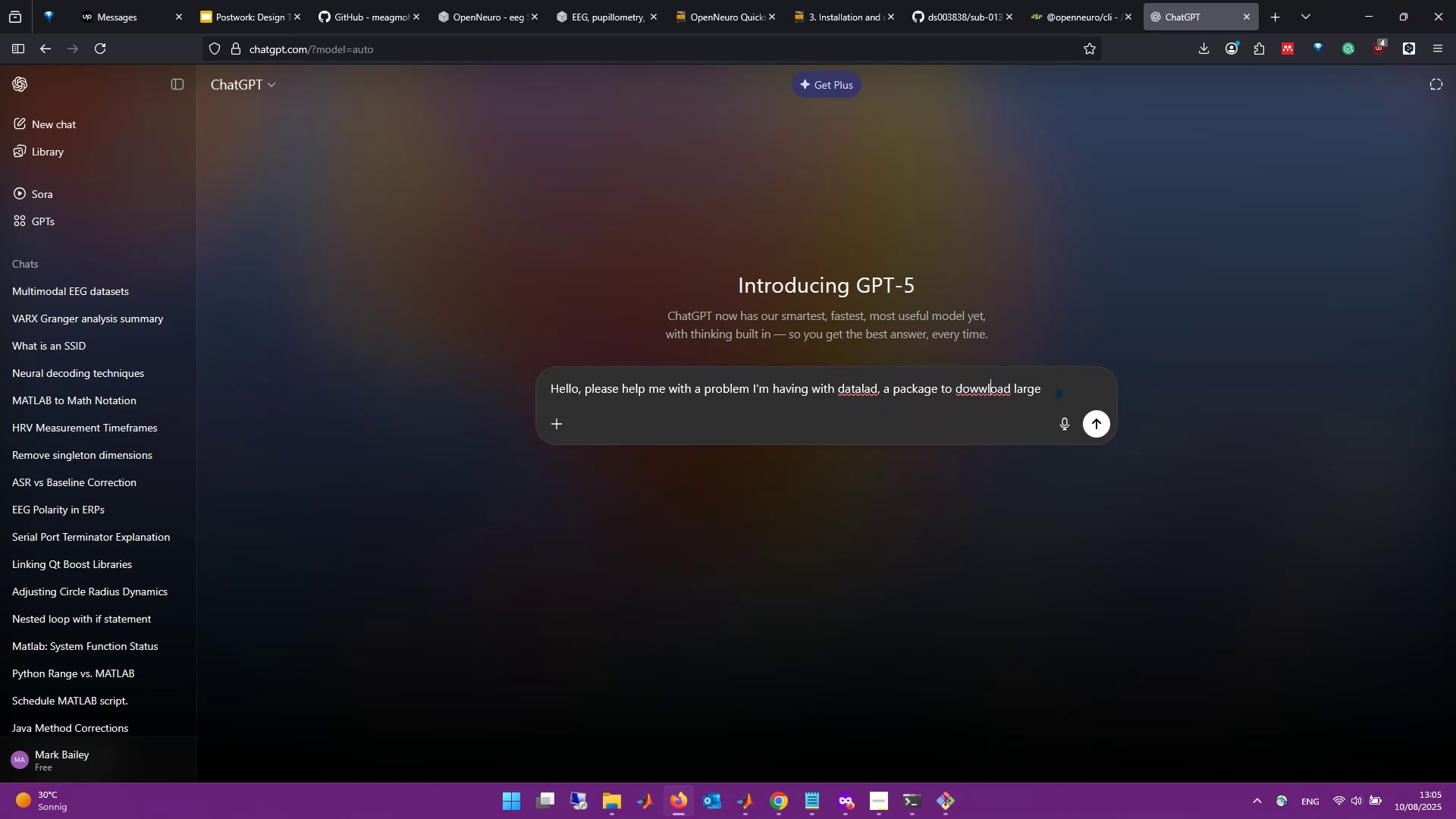 
key(ArrowLeft)
 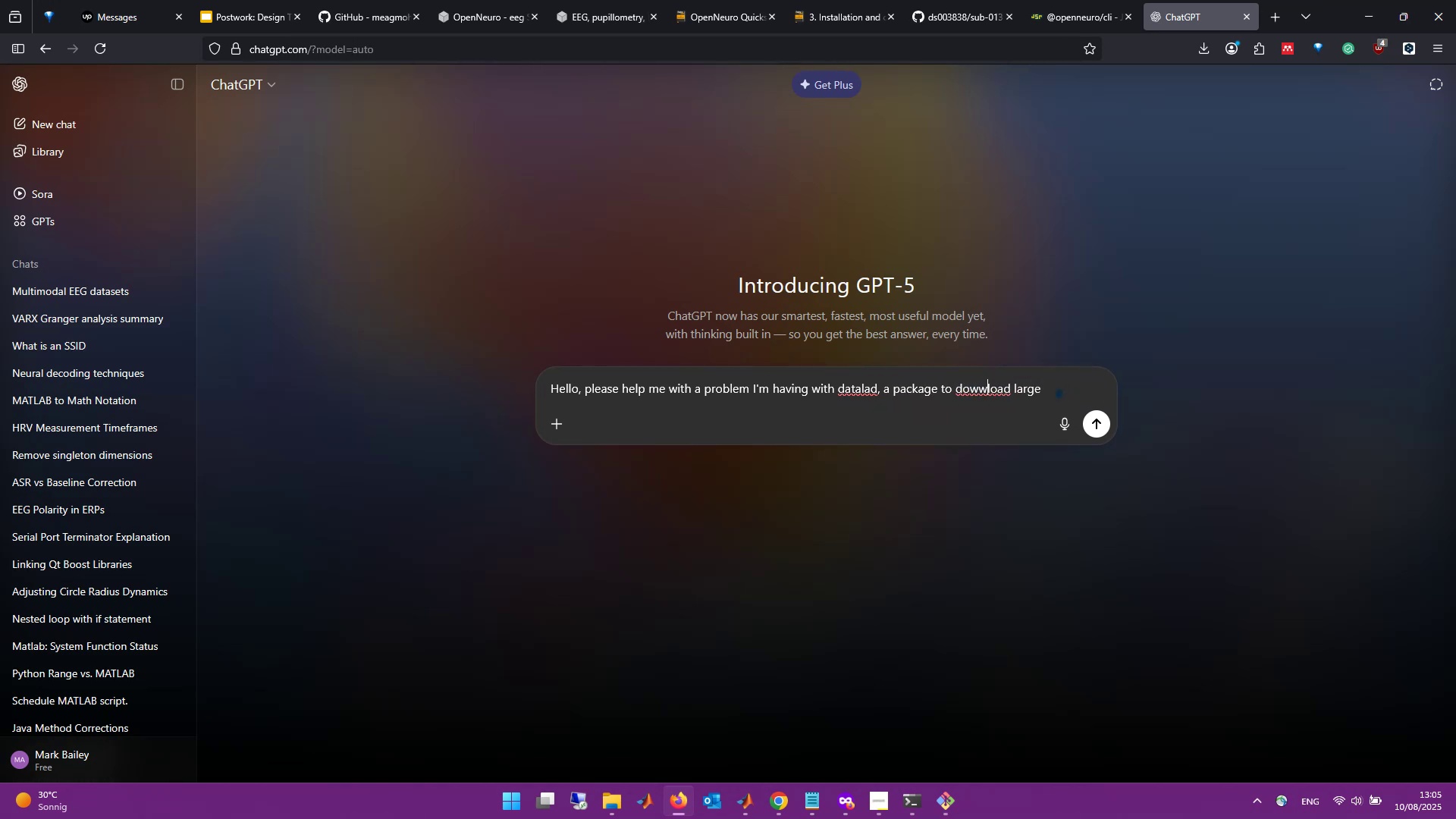 
key(Backspace)
type(ndatae)
key(Backspace)
type(sets from github or j)
key(Backspace)
type(openneuro:)
key(Backspace)
type(:)
 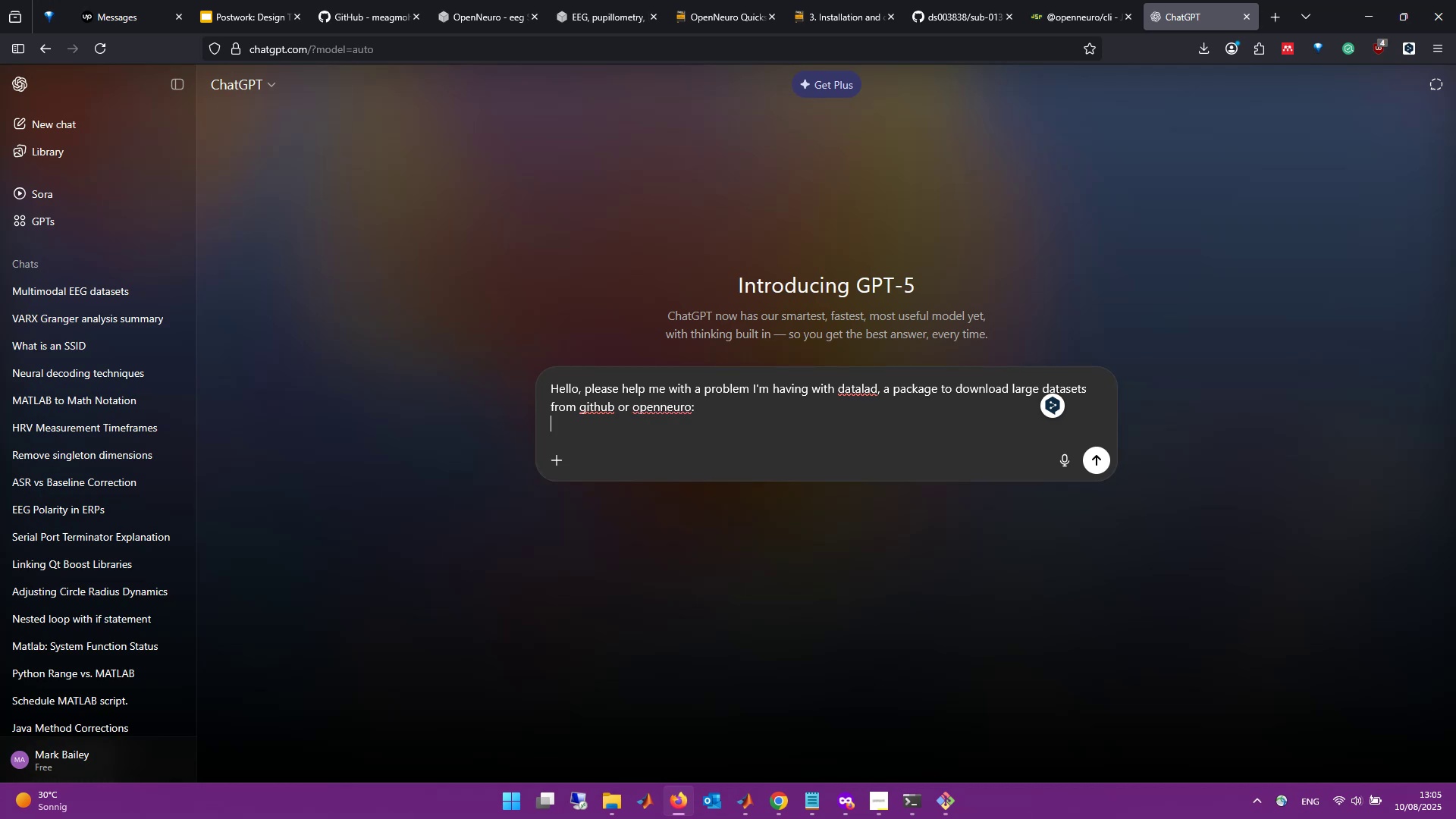 
hold_key(key=ControlLeft, duration=0.99)
 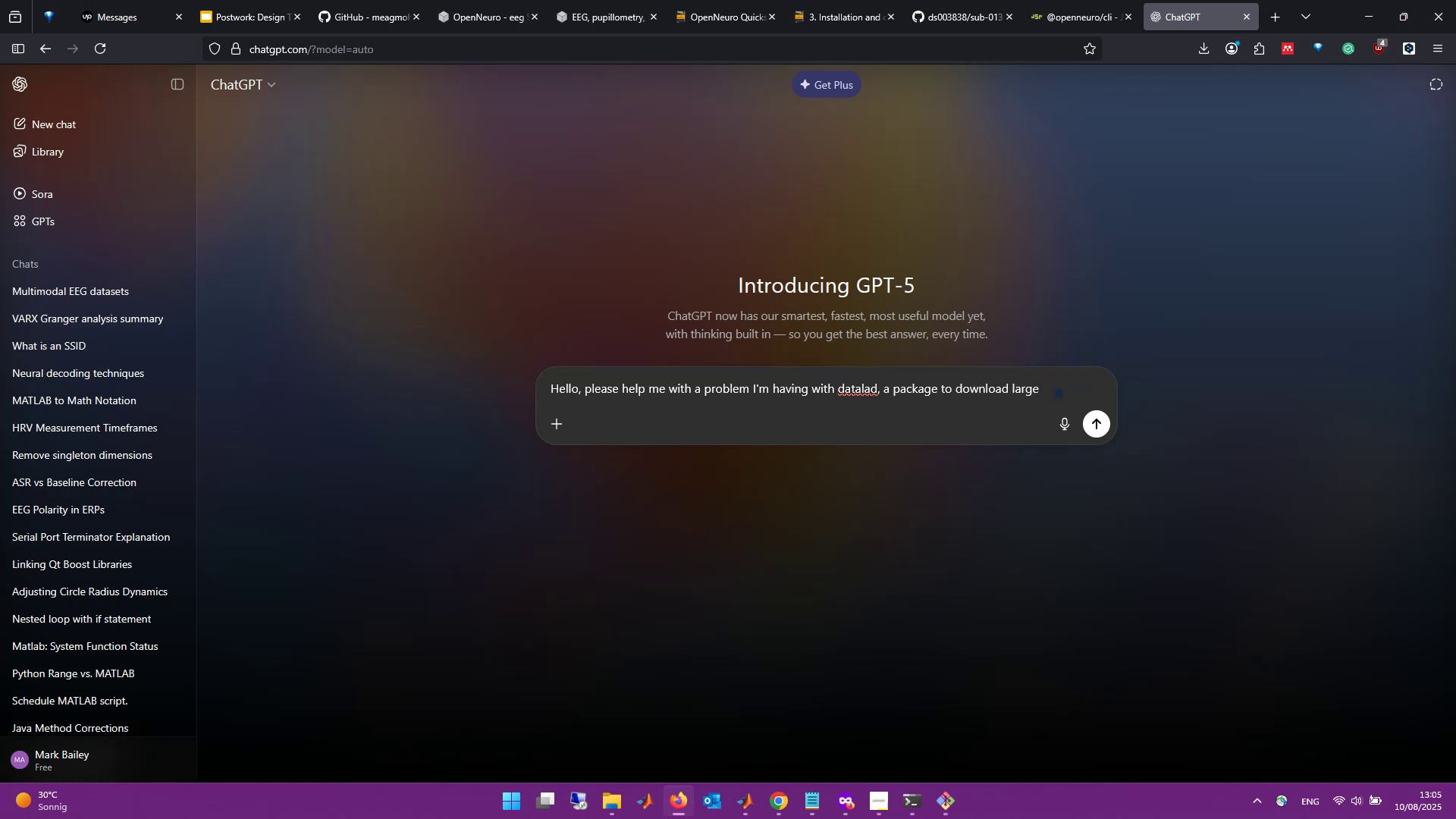 
hold_key(key=ArrowRight, duration=0.71)
 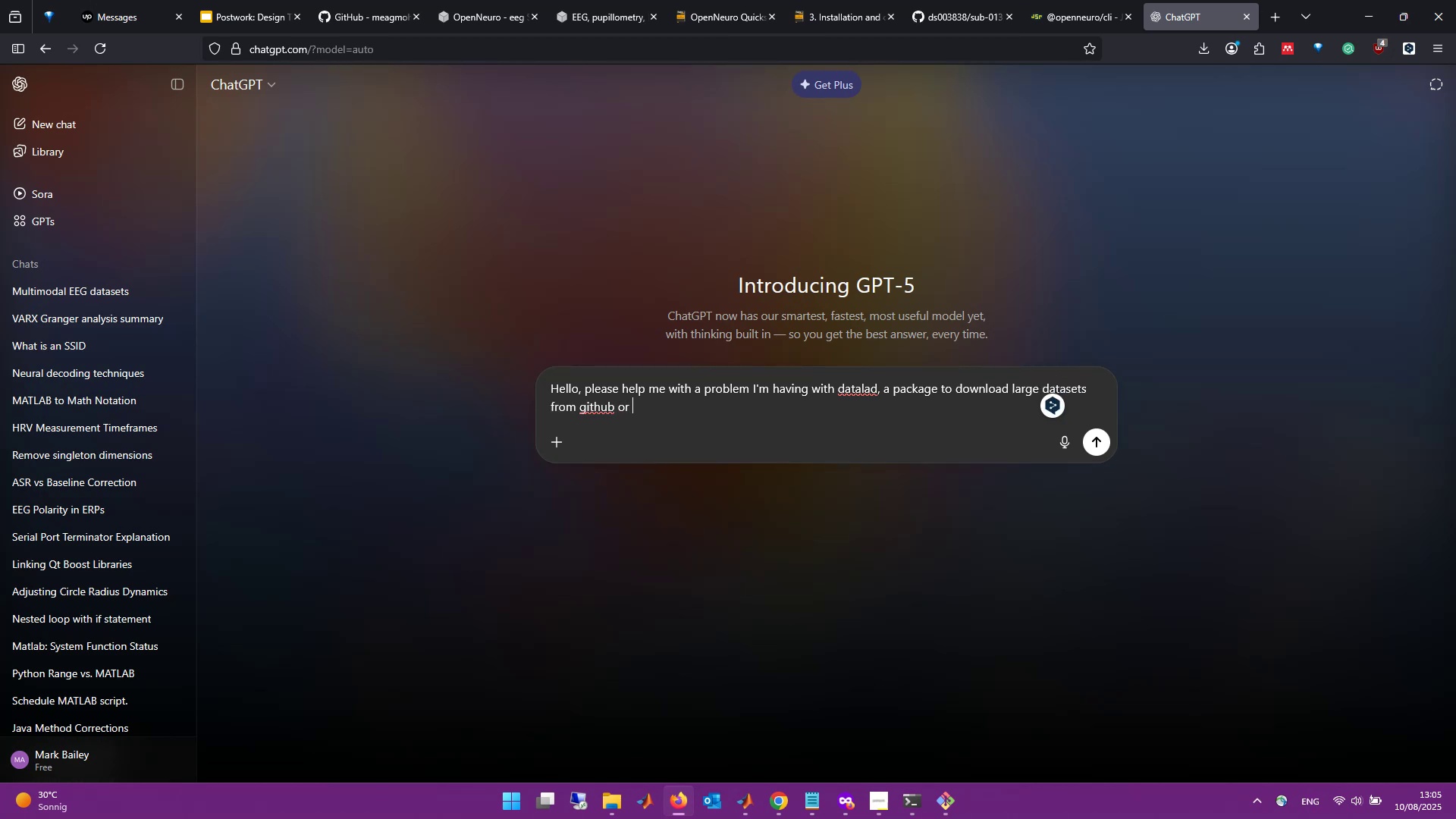 
key(Shift+Enter)
 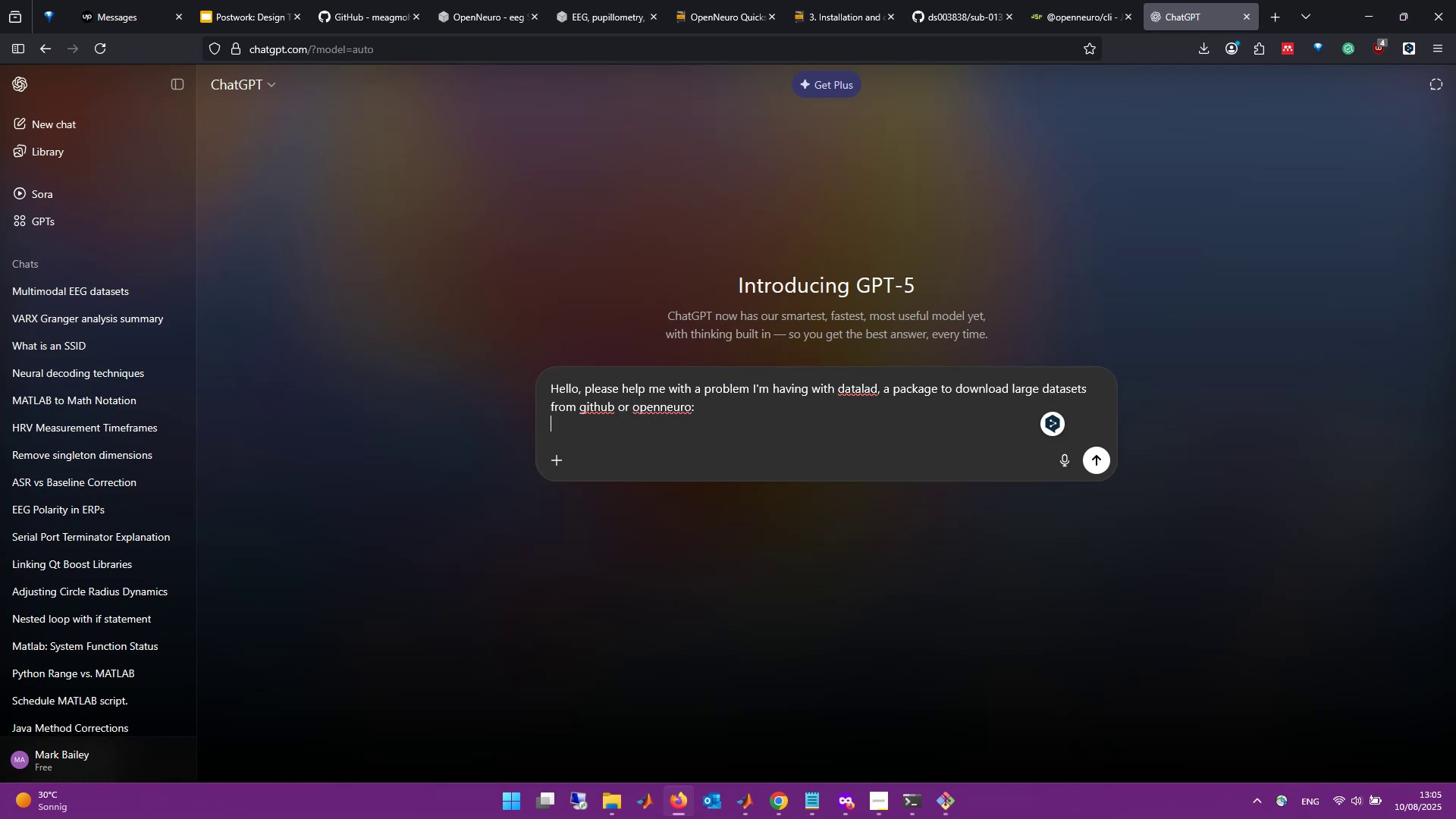 
key(Shift+Enter)
 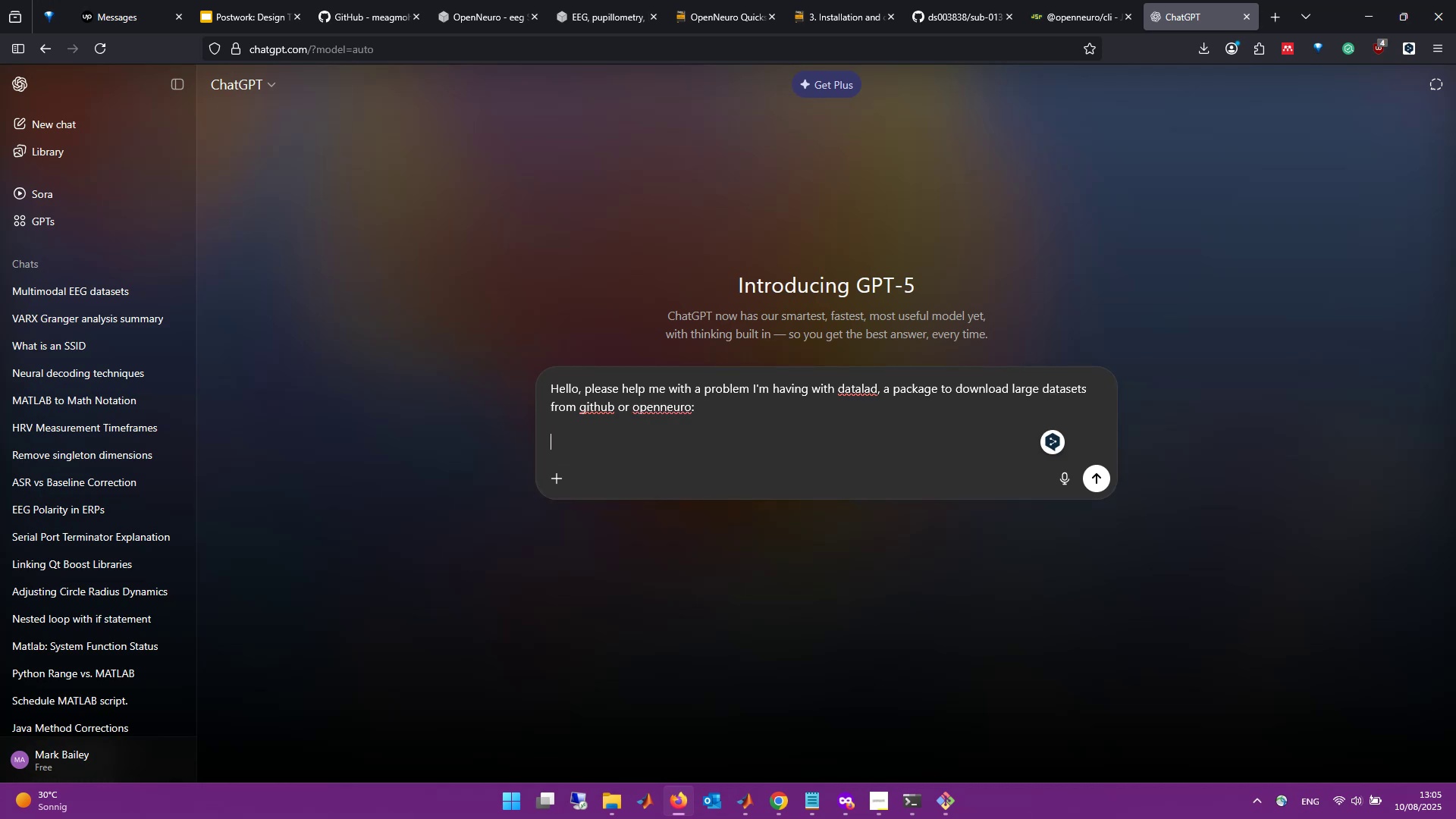 
key(Control+V)
 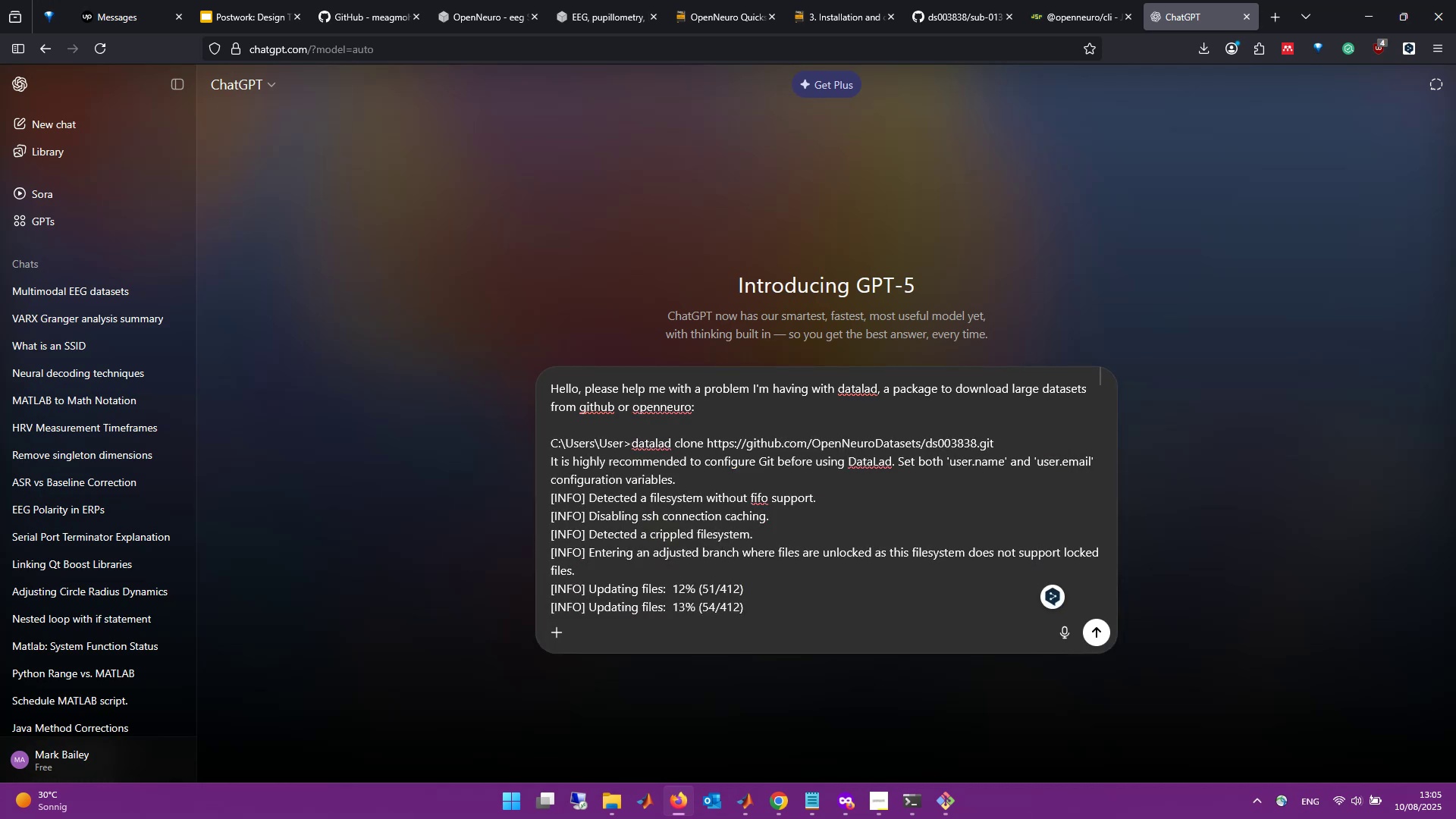 
key(Enter)
 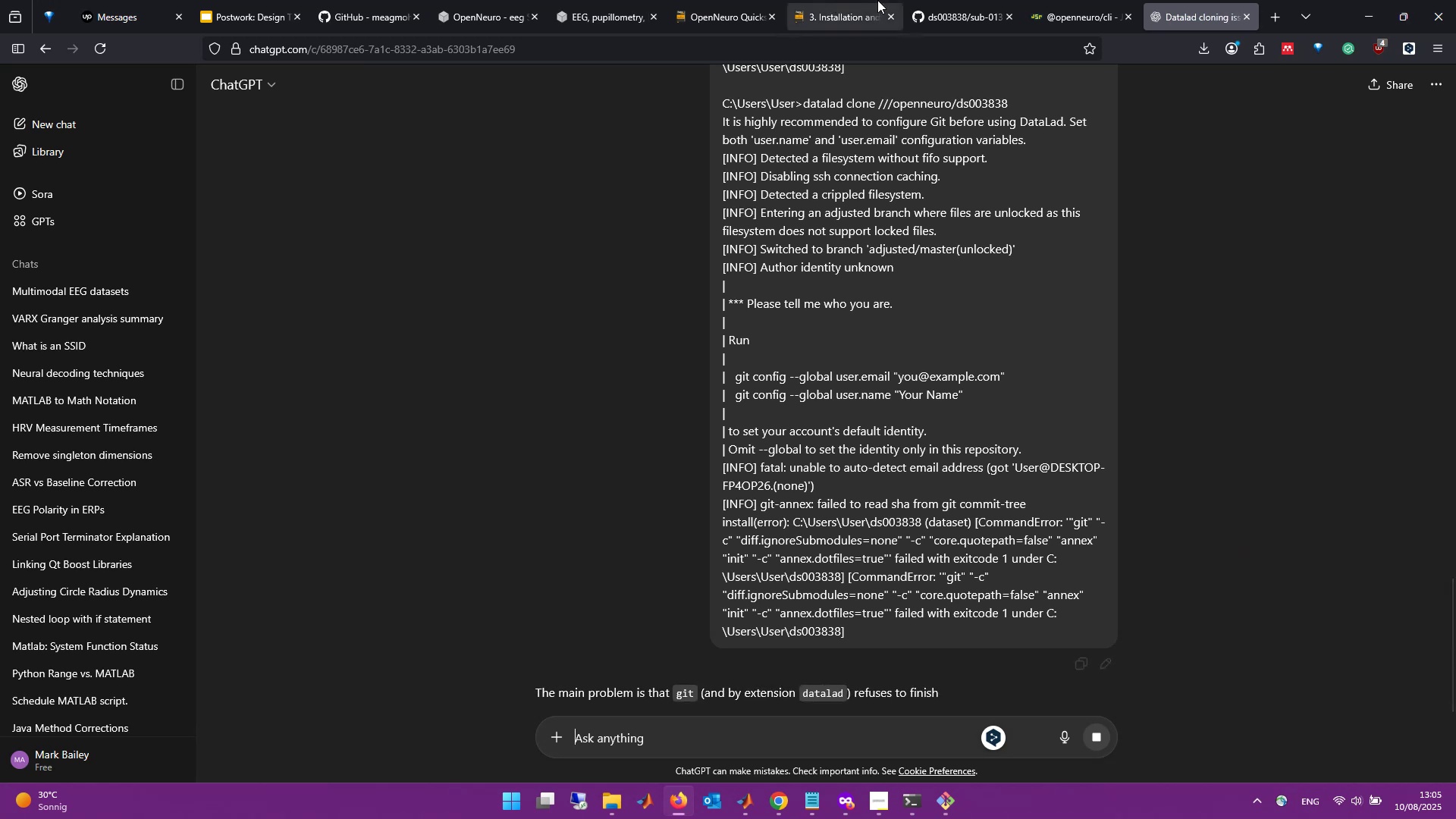 
scroll: coordinate [888, 212], scroll_direction: down, amount: 12.0
 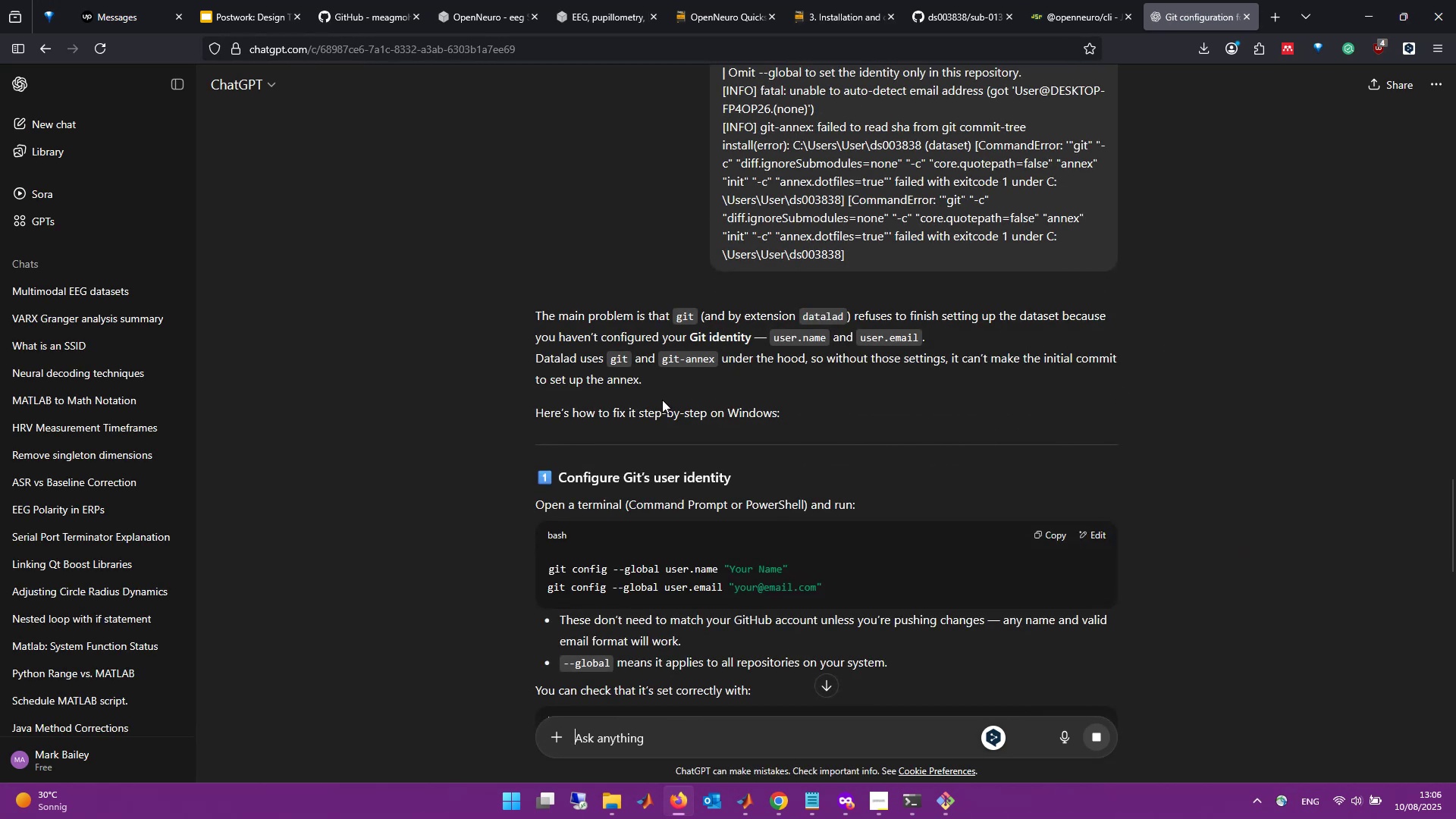 
wait(5.49)
 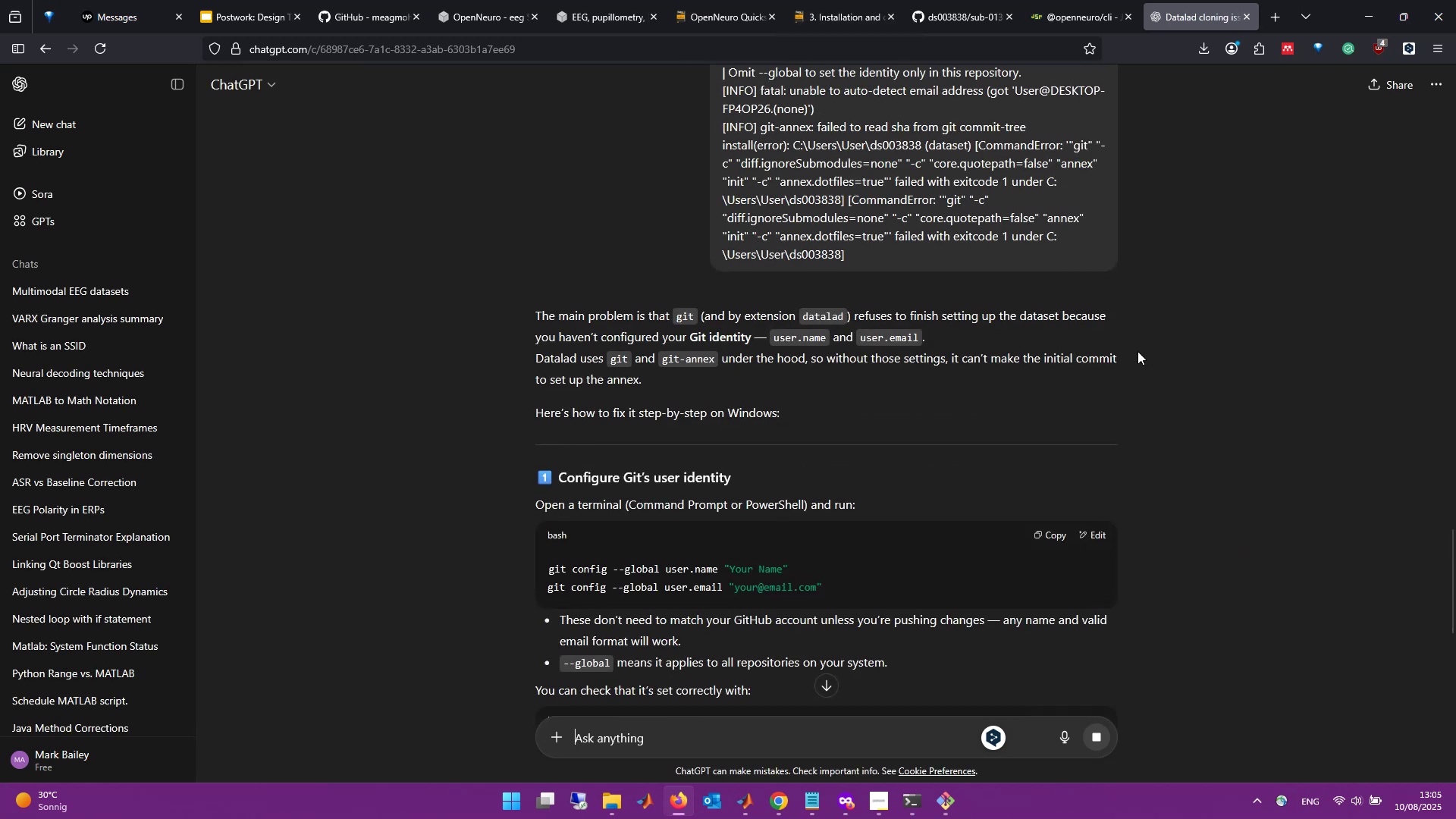 
scroll: coordinate [739, 430], scroll_direction: down, amount: 4.0
 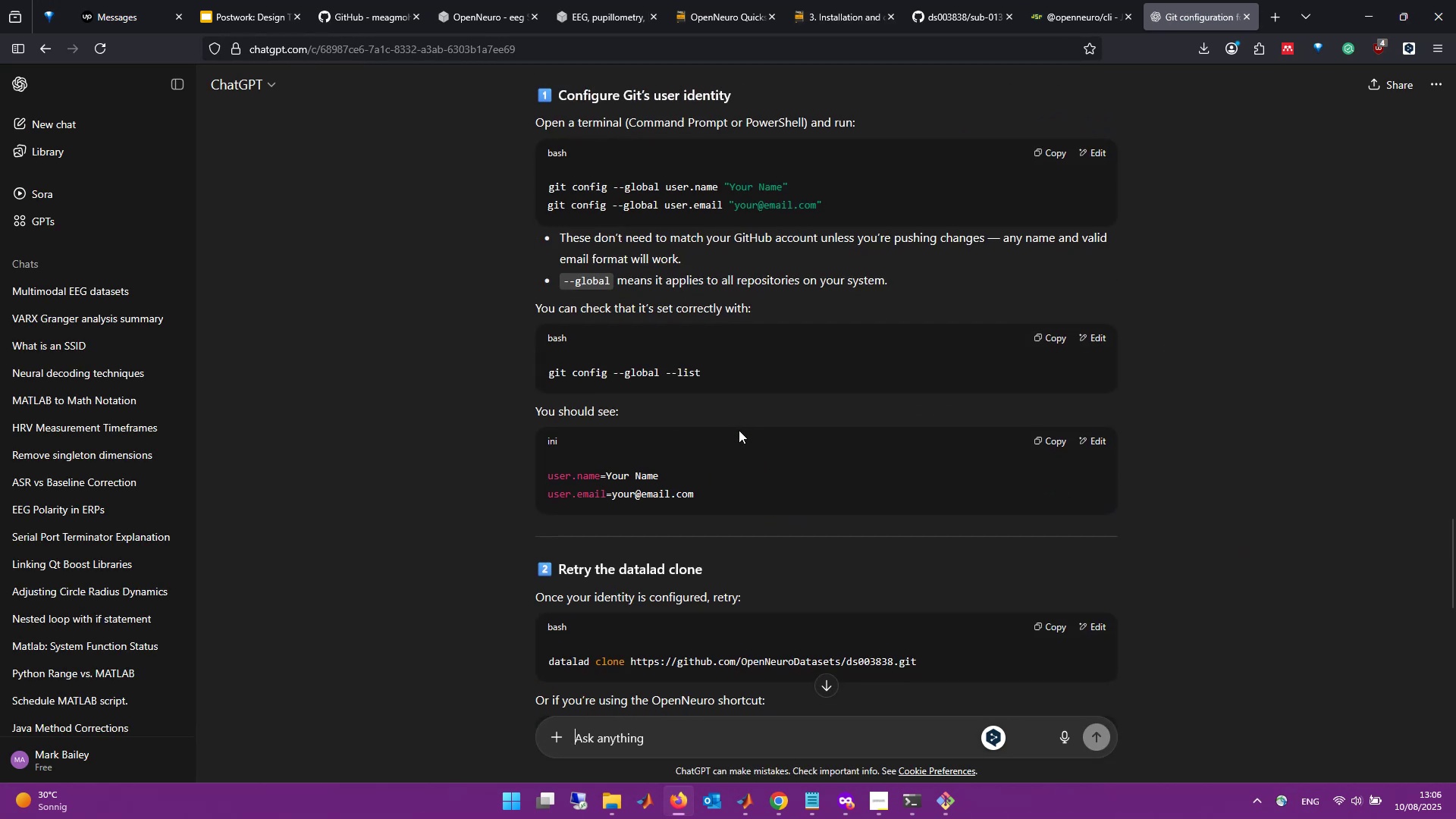 
scroll: coordinate [739, 430], scroll_direction: up, amount: 1.0
 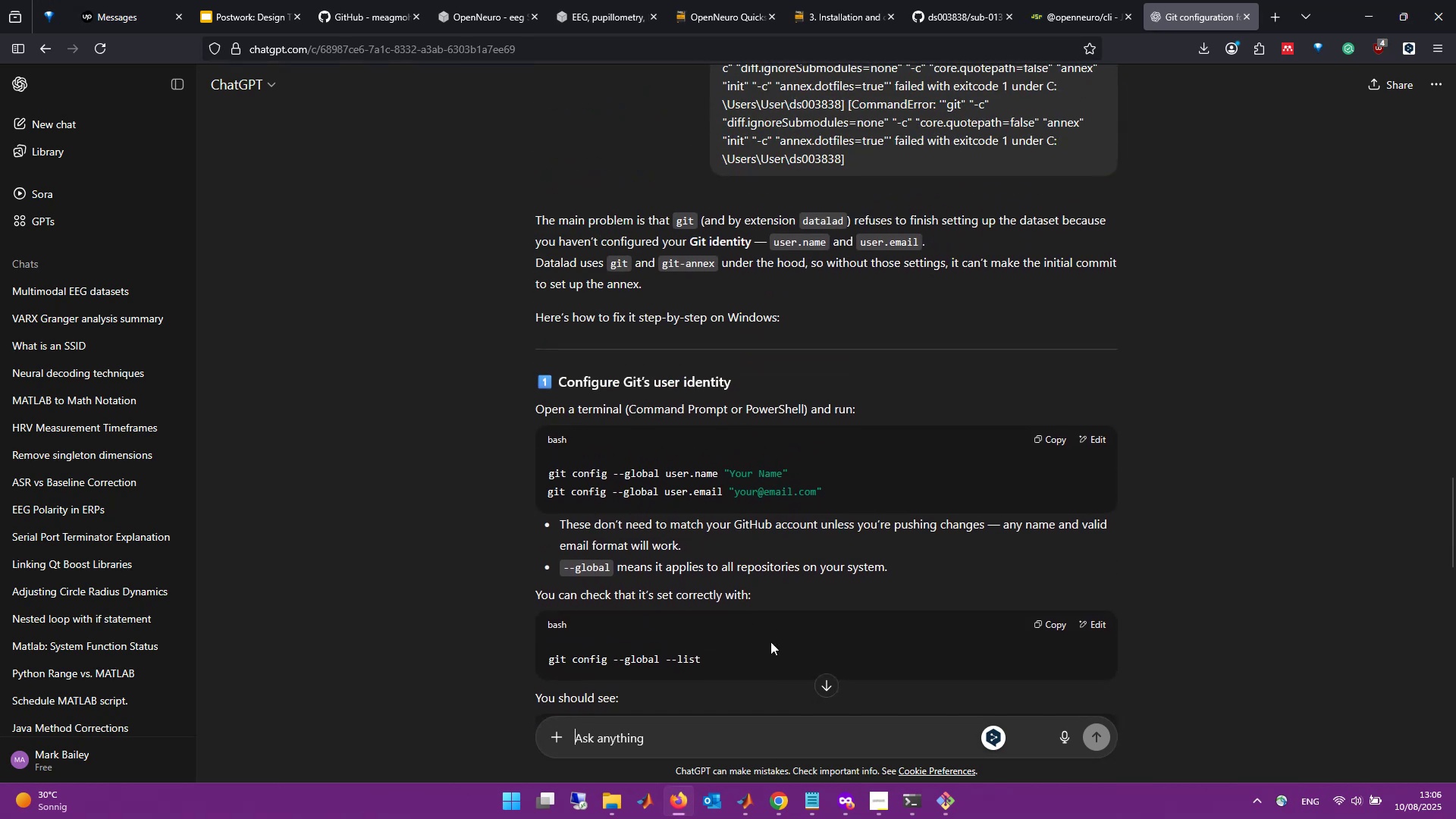 
scroll: coordinate [771, 660], scroll_direction: down, amount: 4.0
 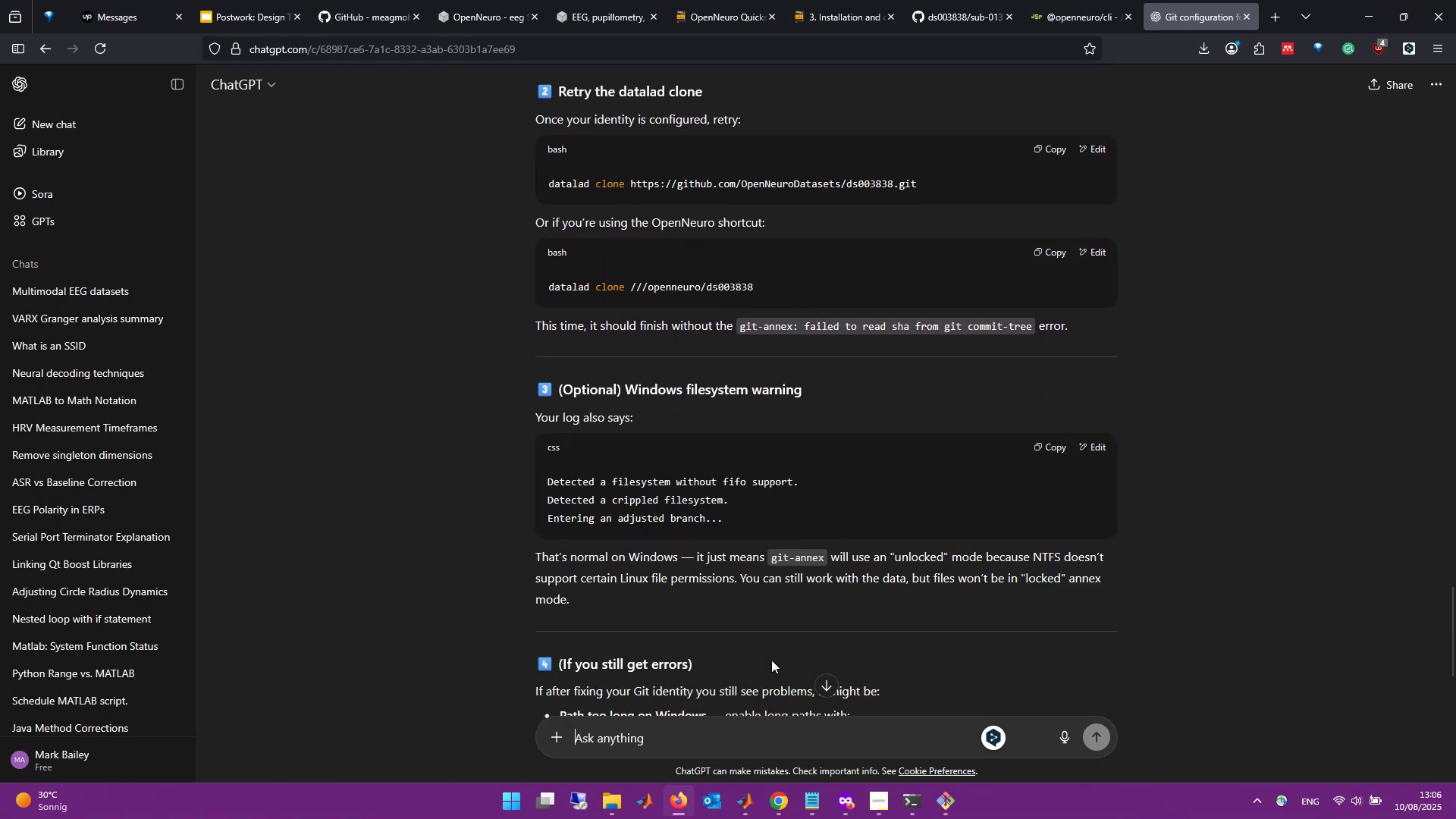 
scroll: coordinate [771, 660], scroll_direction: up, amount: 7.0
 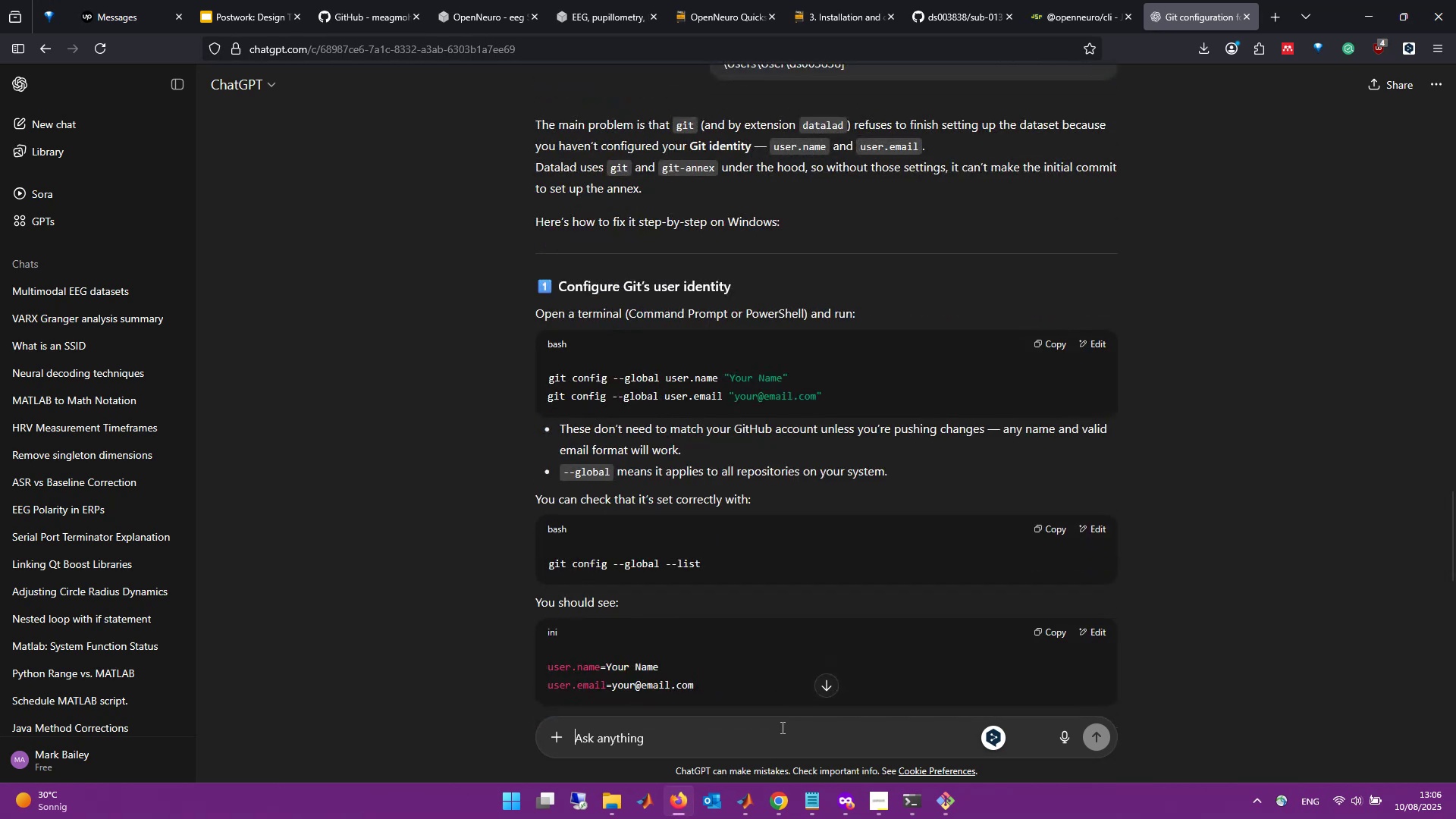 
left_click([781, 727])
 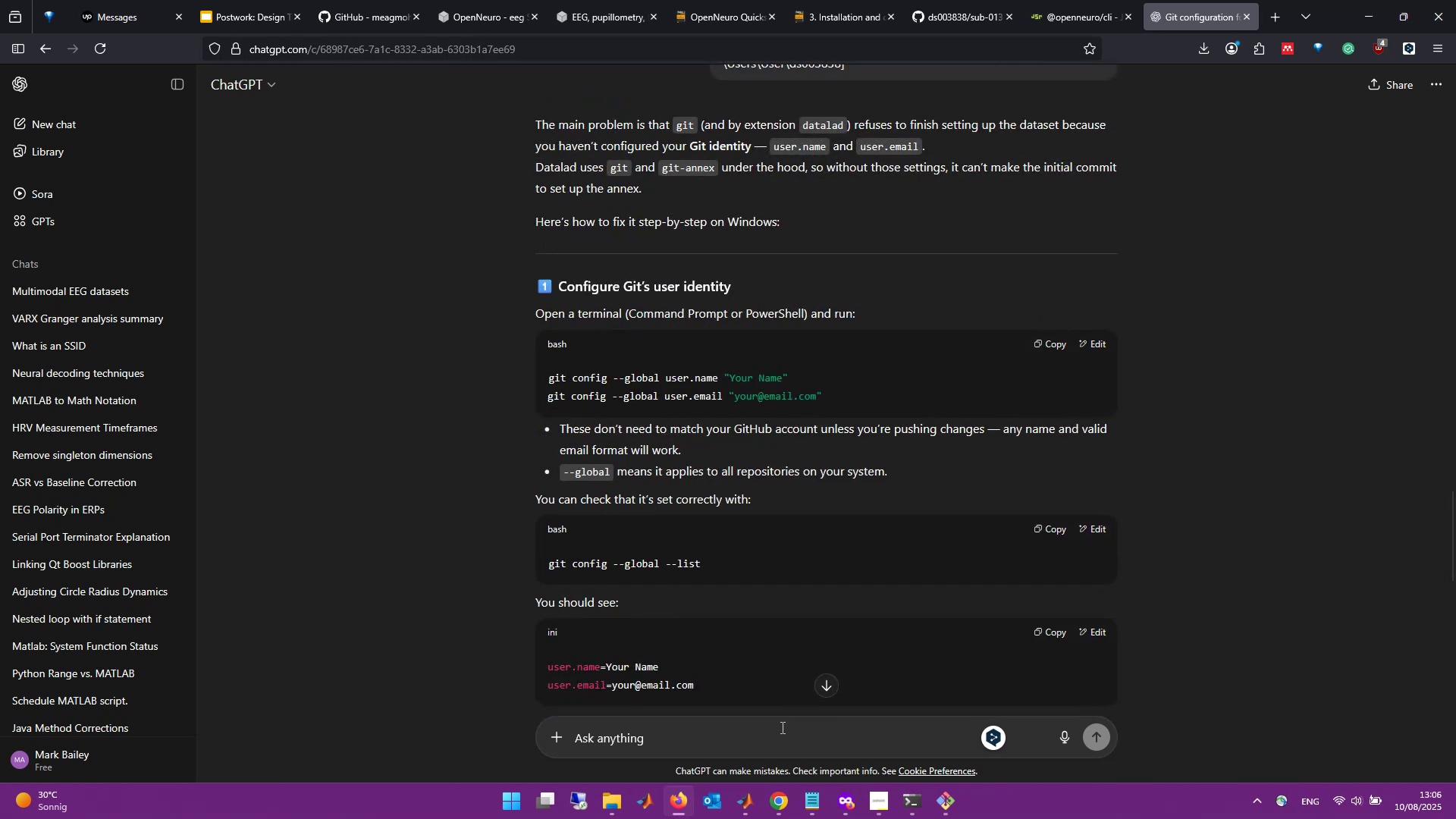 
type(Is there a way to do it without adding w)
key(Backspace)
type(my github identitiy?)
key(Backspace)
key(Backspace)
key(Backspace)
type(t)
key(Backspace)
type(y?)
 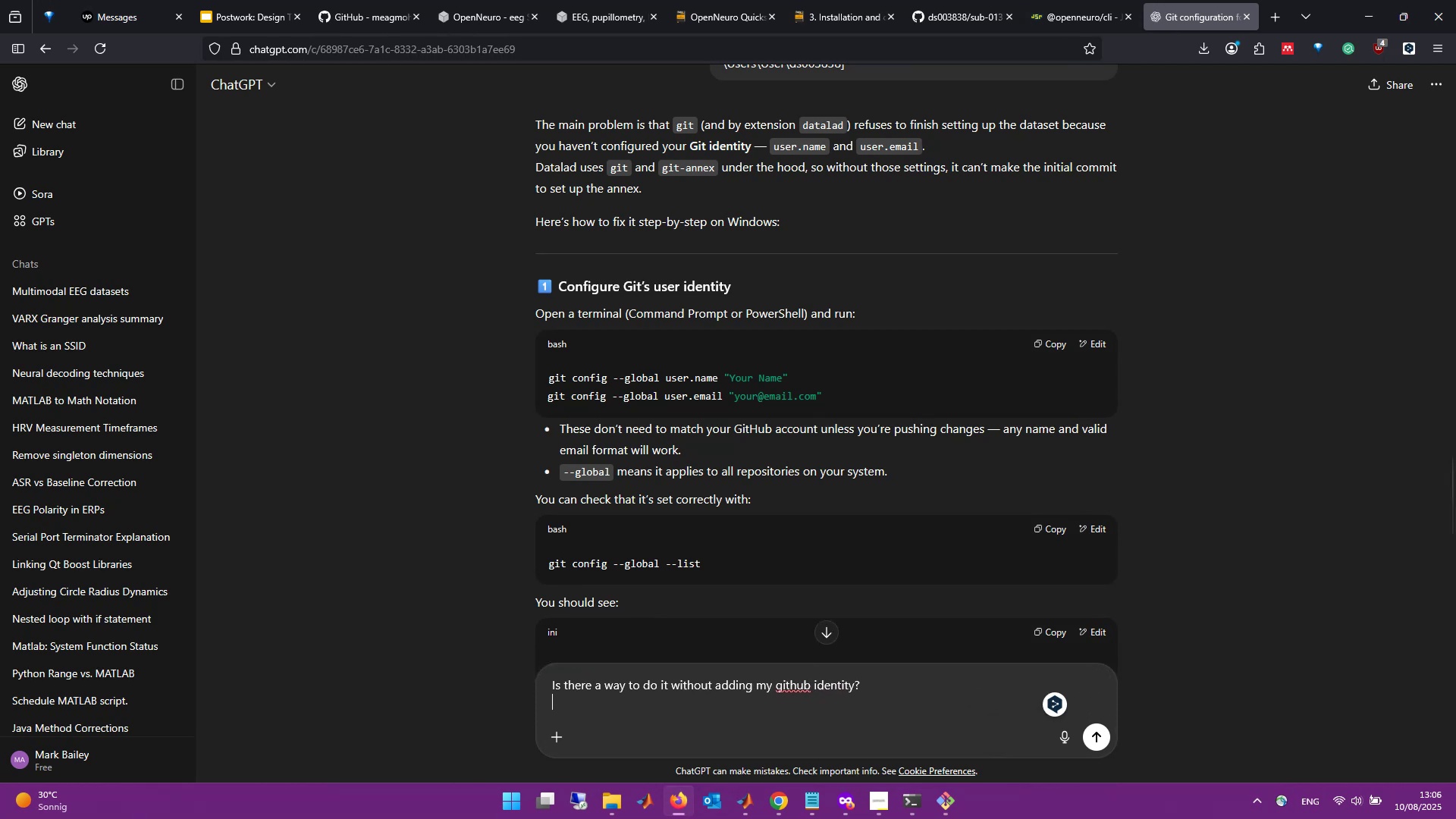 
key(Shift+Enter)
 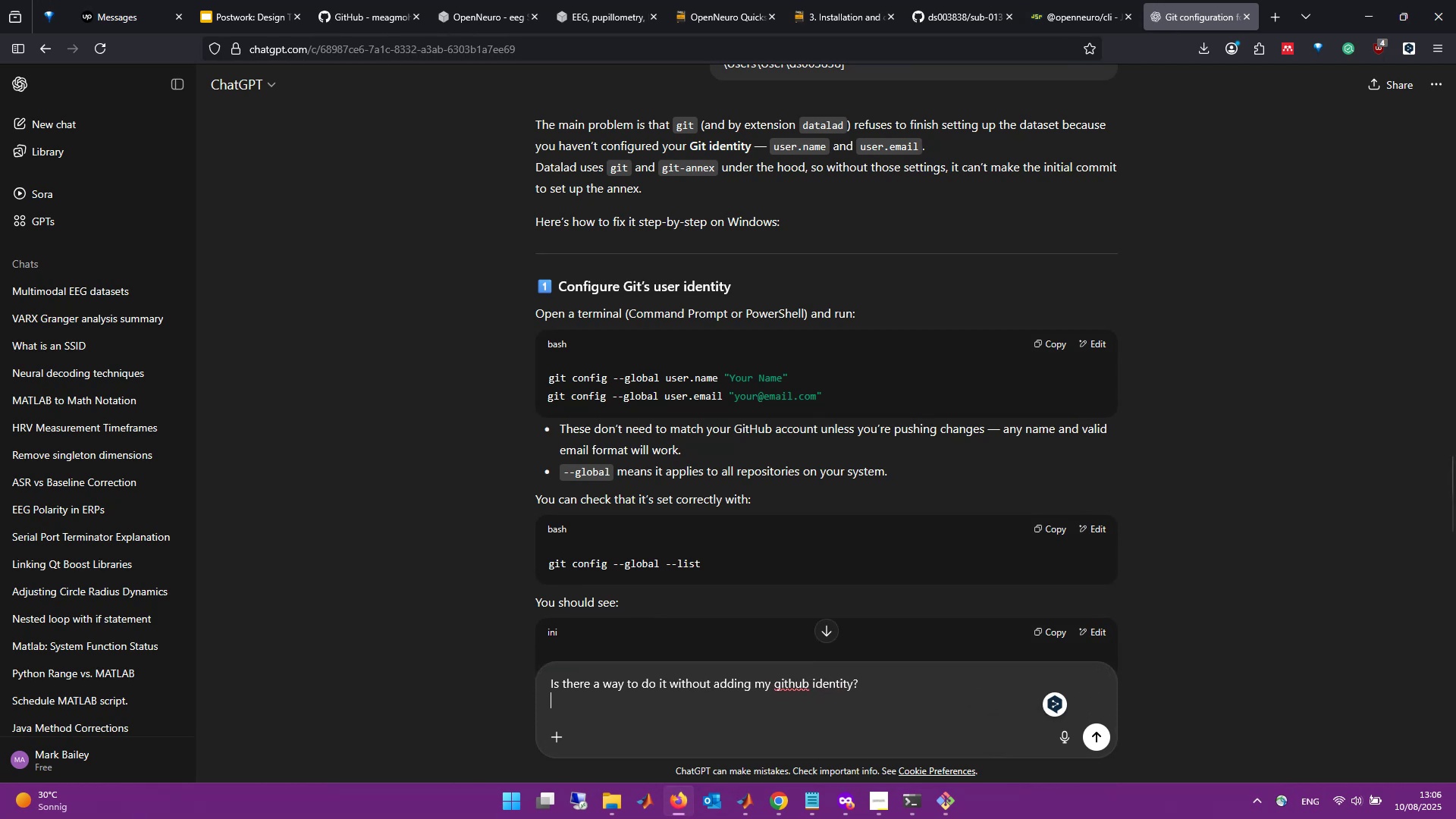 
key(Enter)
 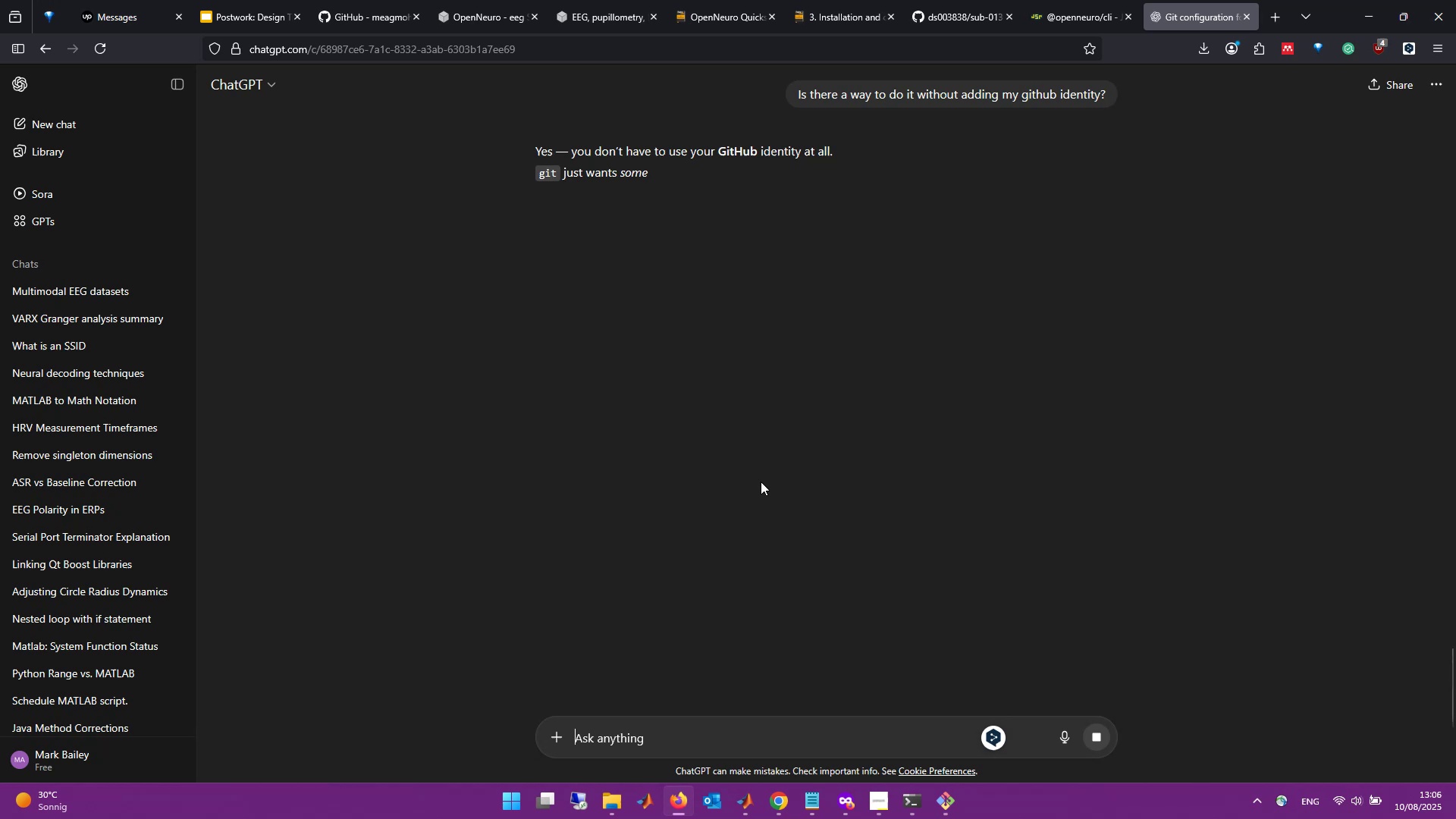 
scroll: coordinate [862, 417], scroll_direction: up, amount: 2.0
 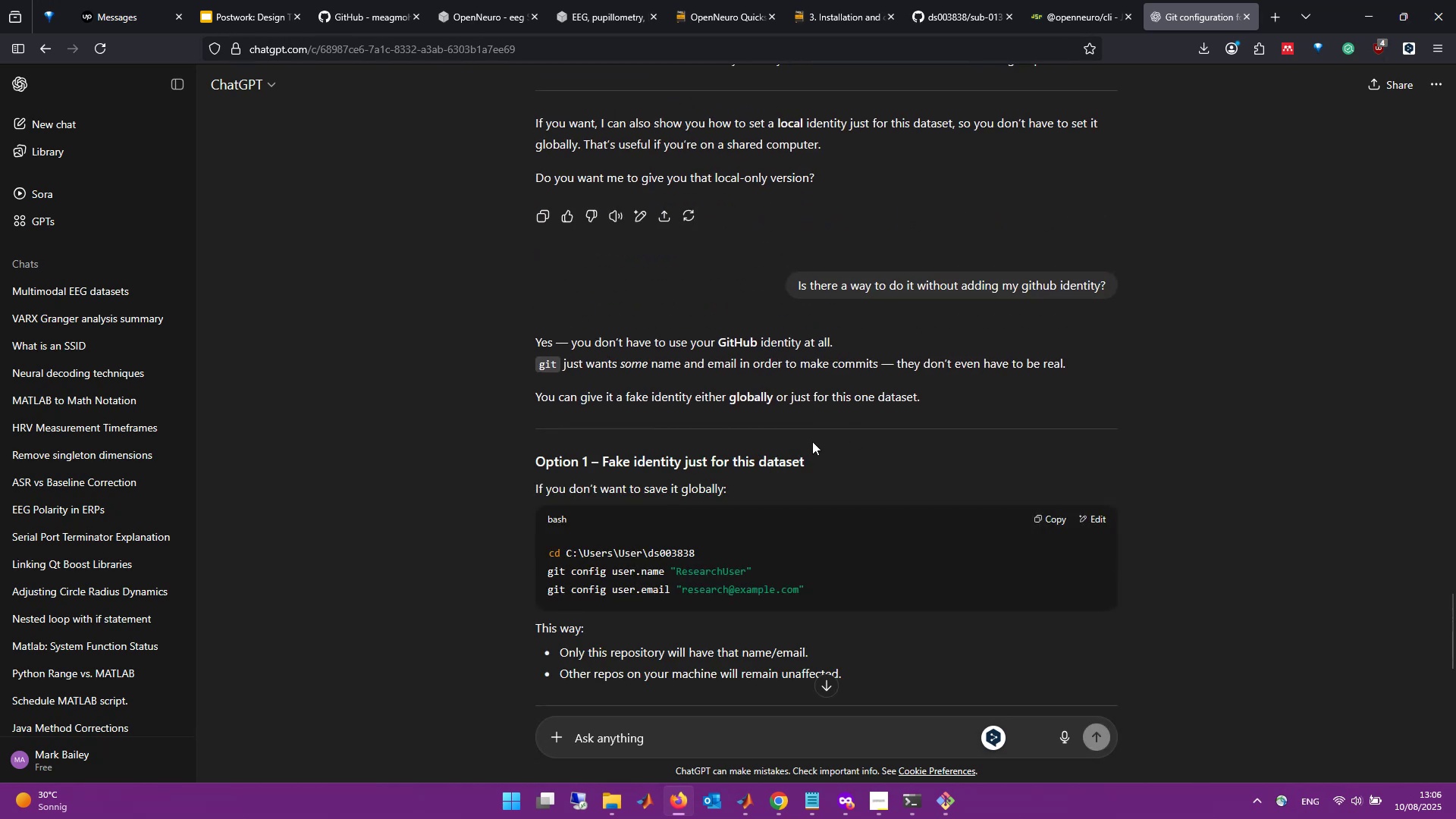 
wait(8.18)
 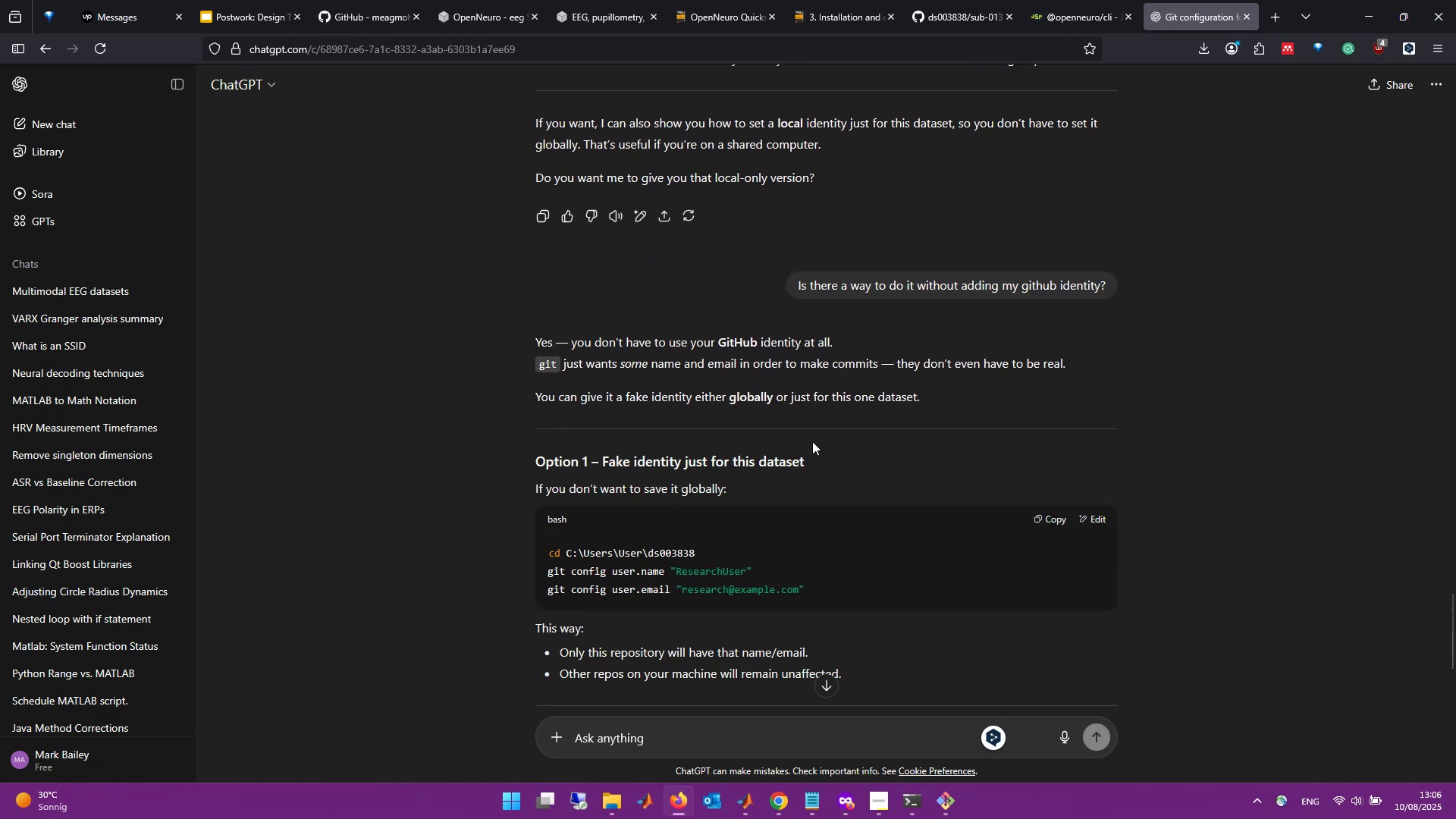 
scroll: coordinate [908, 424], scroll_direction: down, amount: 2.0
 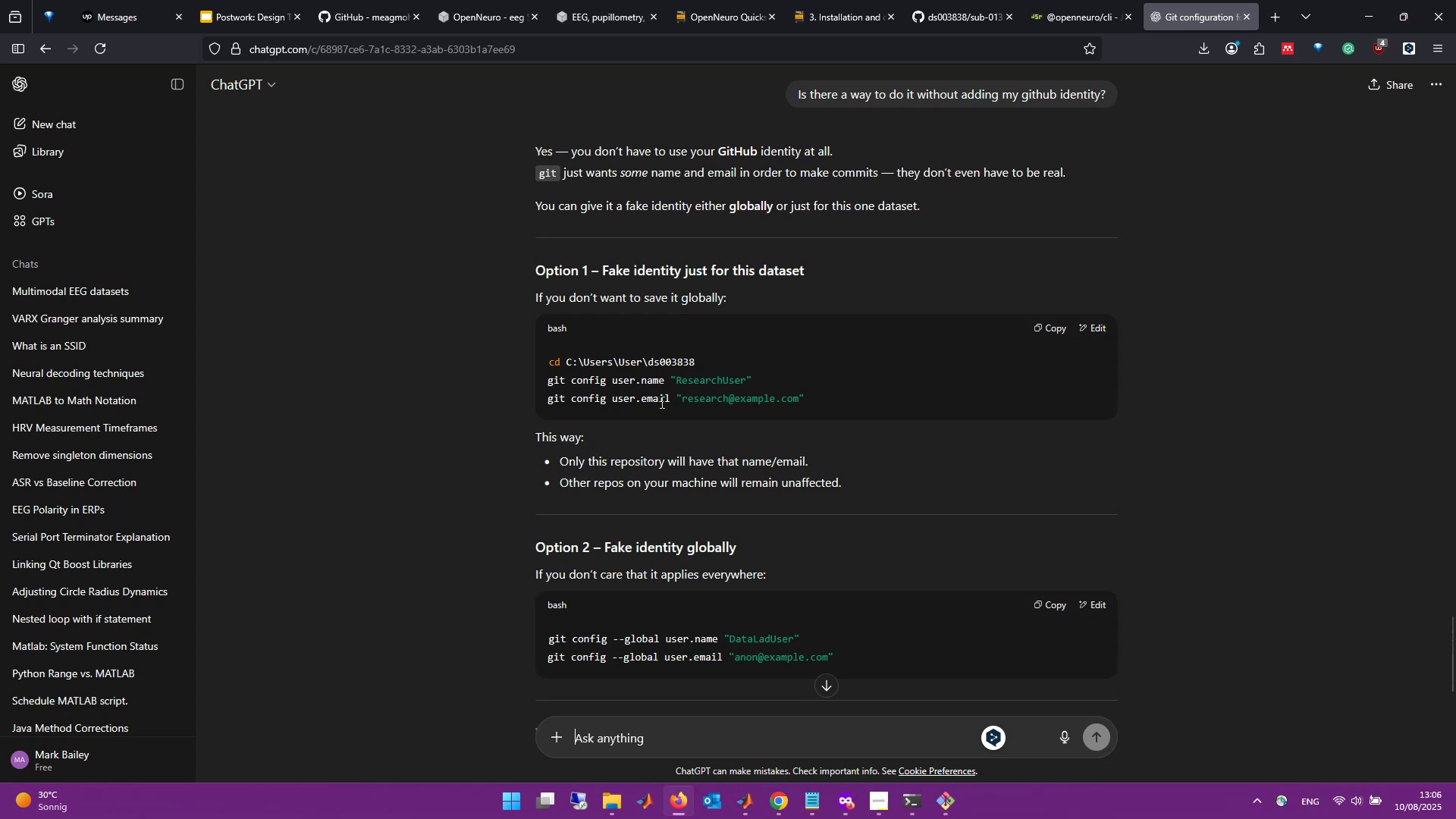 
left_click_drag(start_coordinate=[795, 399], to_coordinate=[545, 382])
 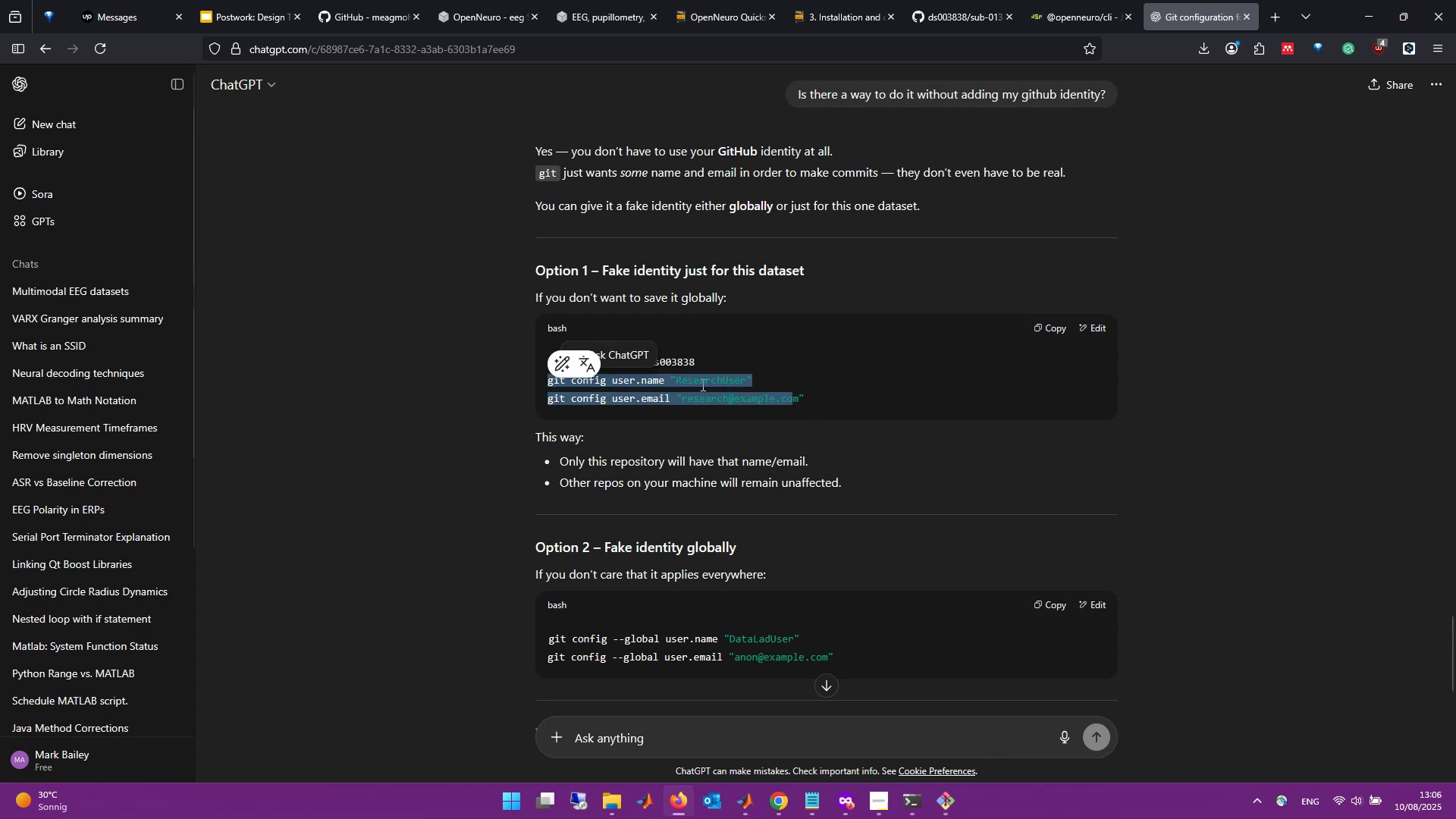 
right_click([701, 384])
 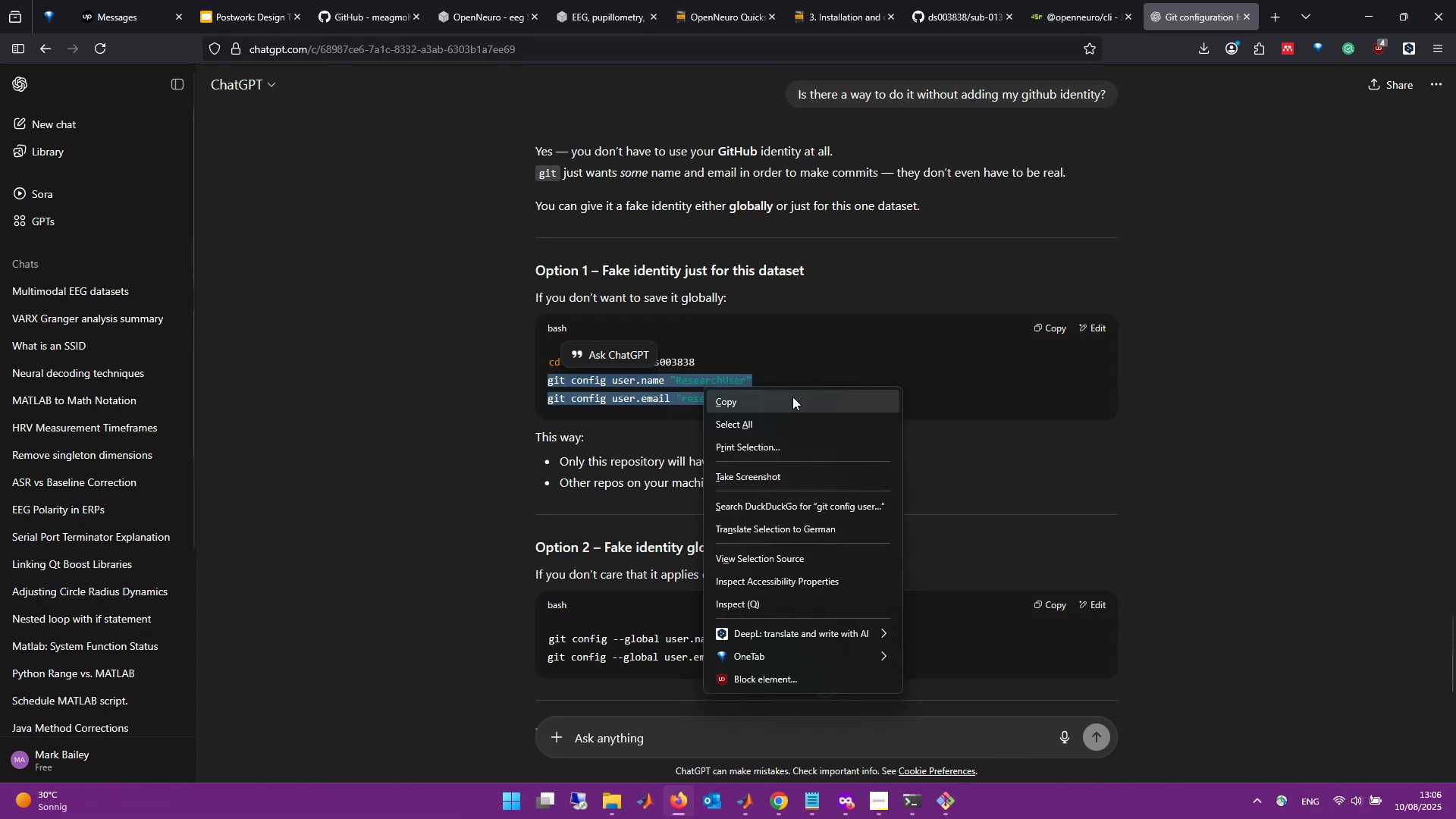 
left_click([792, 397])
 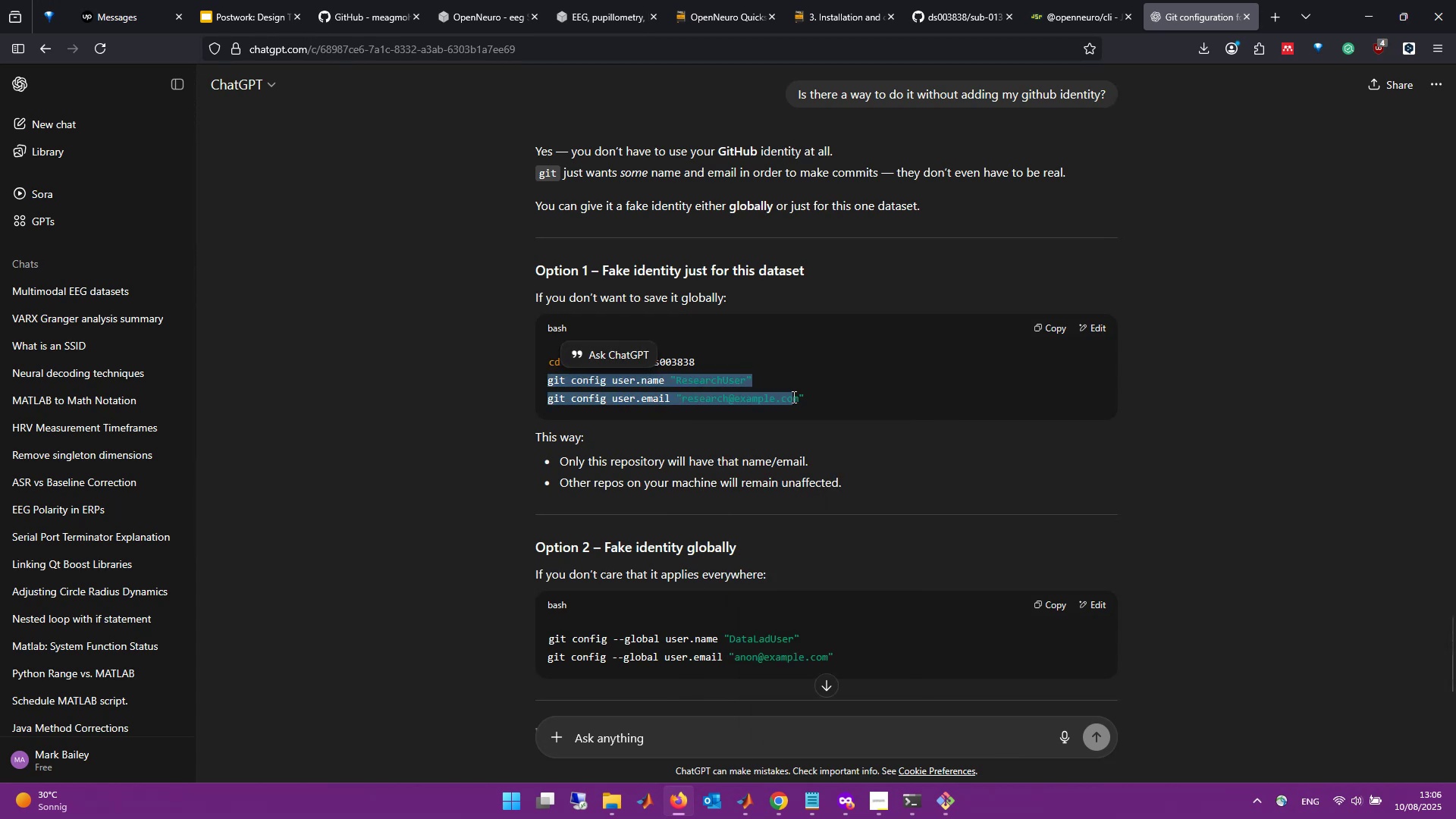 
key(Alt+Tab)
 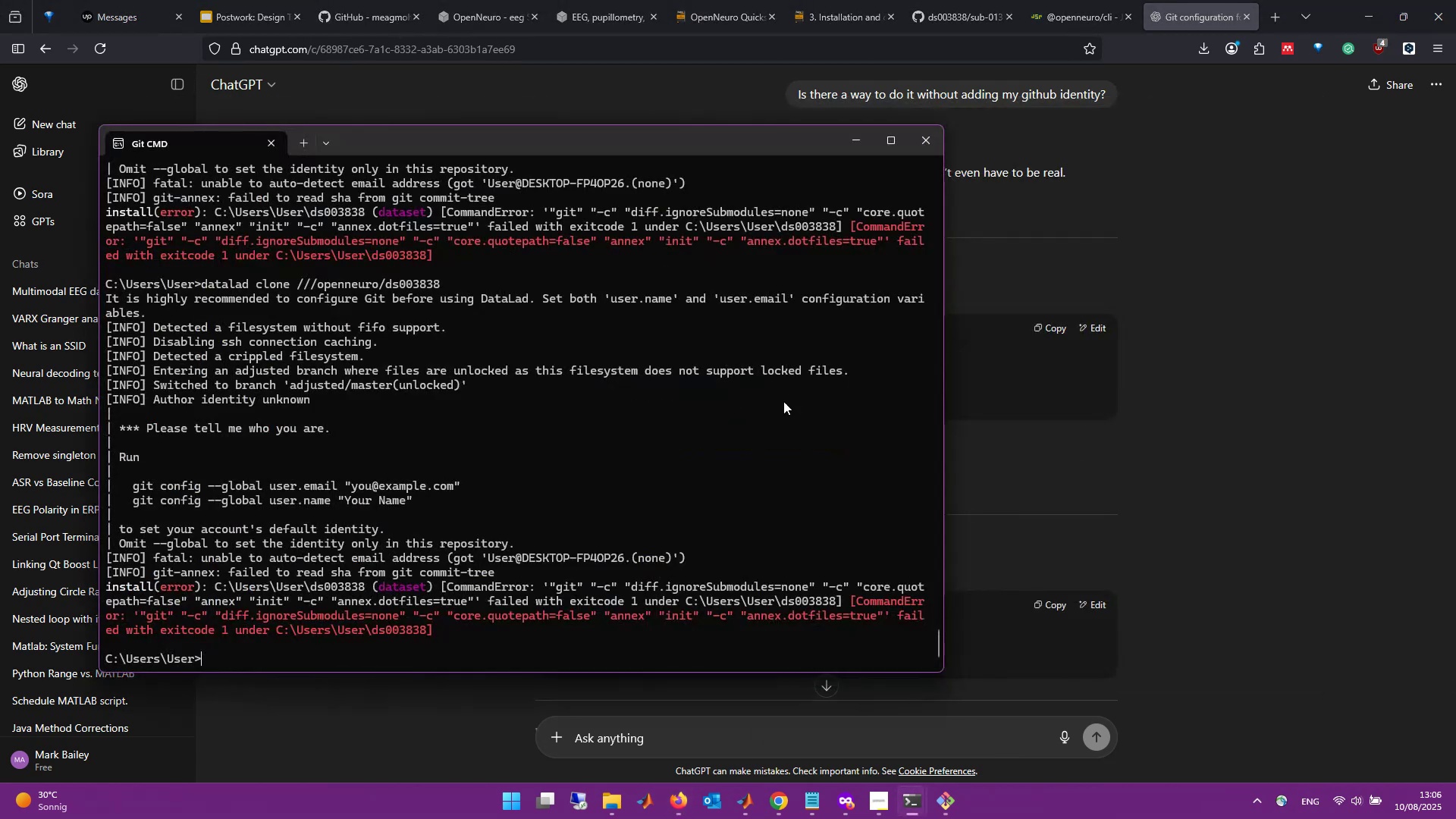 
scroll: coordinate [496, 526], scroll_direction: down, amount: 4.0
 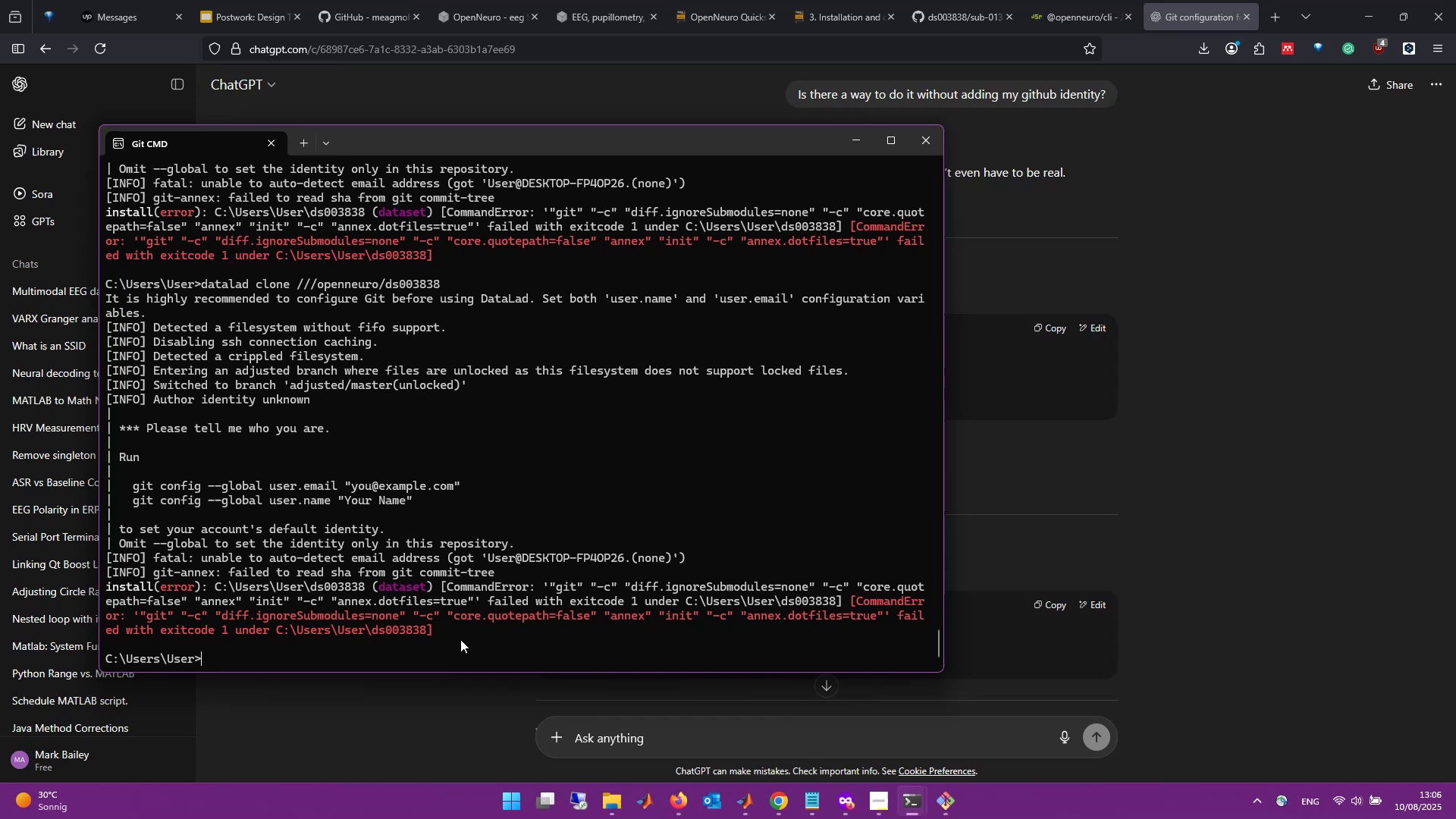 
right_click([460, 639])
 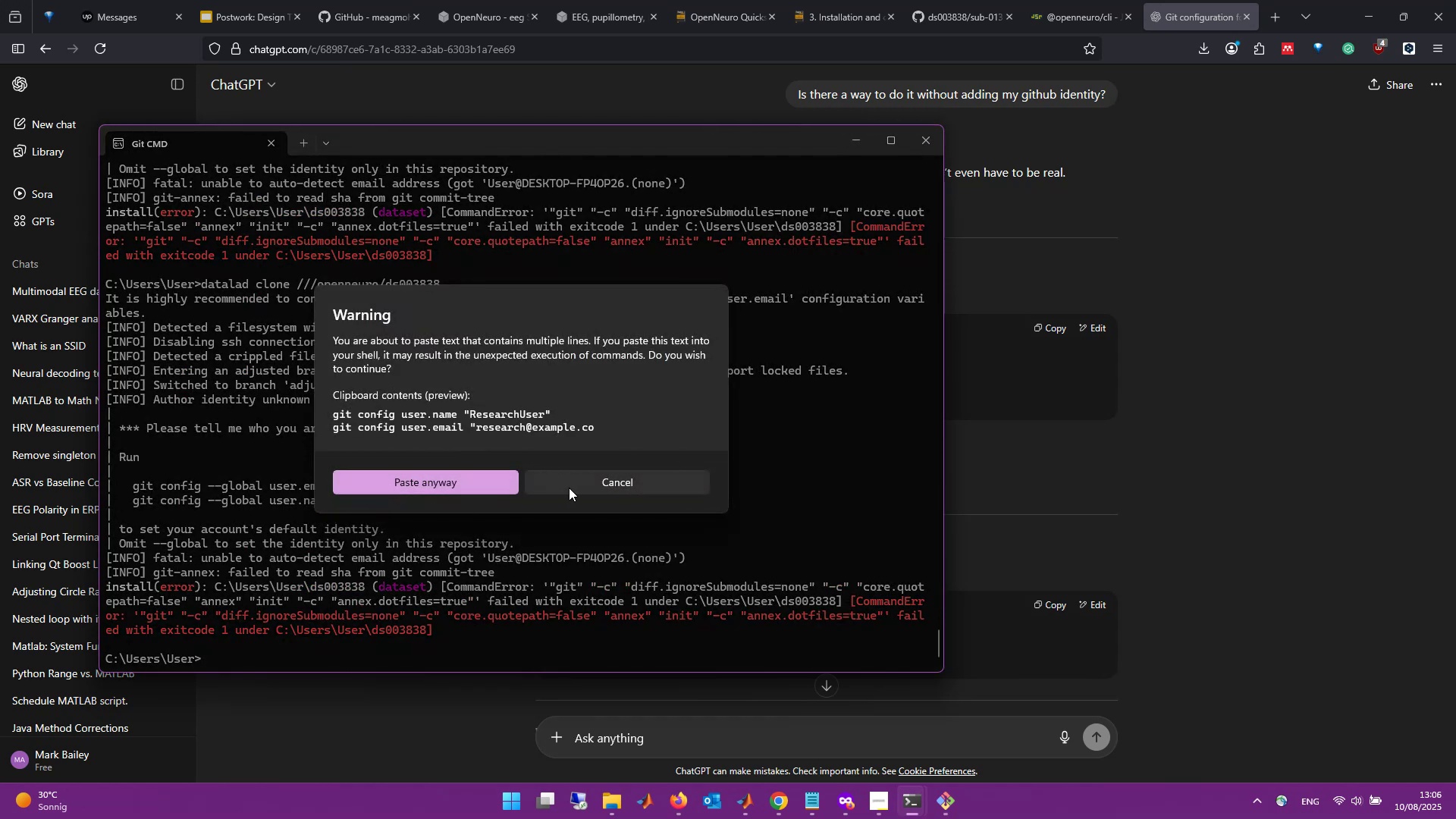 
wait(6.38)
 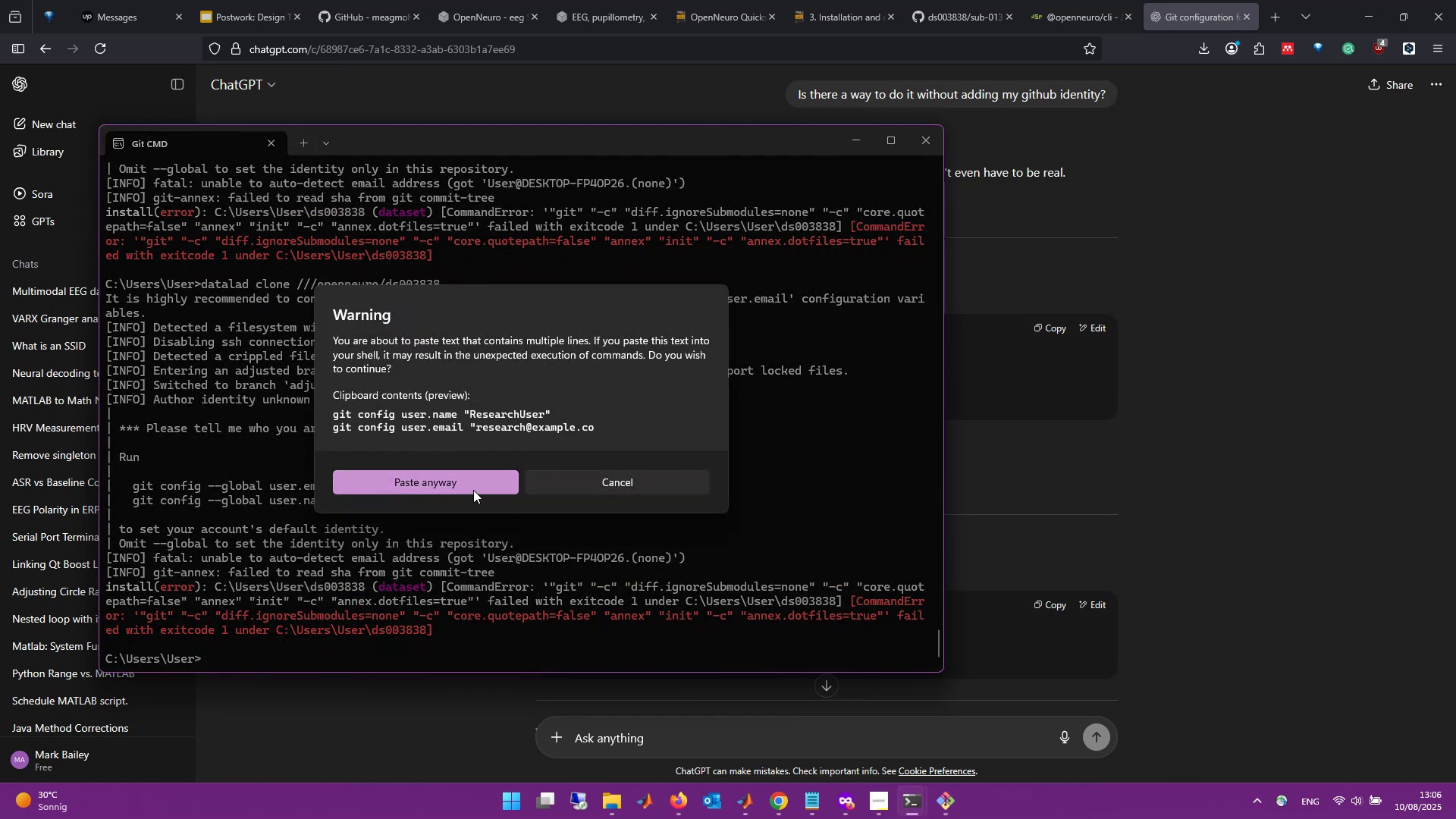 
left_click([569, 488])
 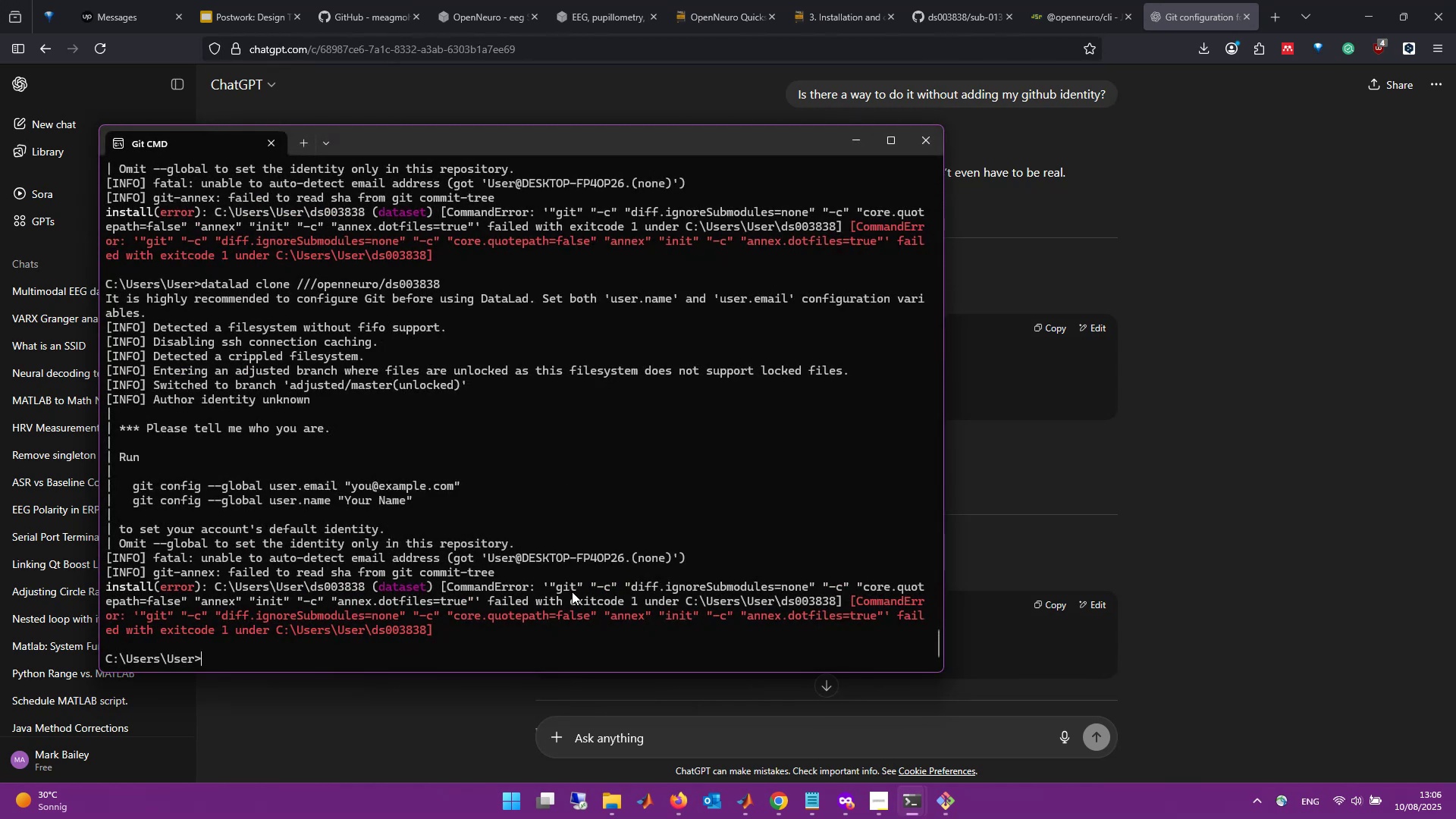 
key(Alt+AltLeft)
 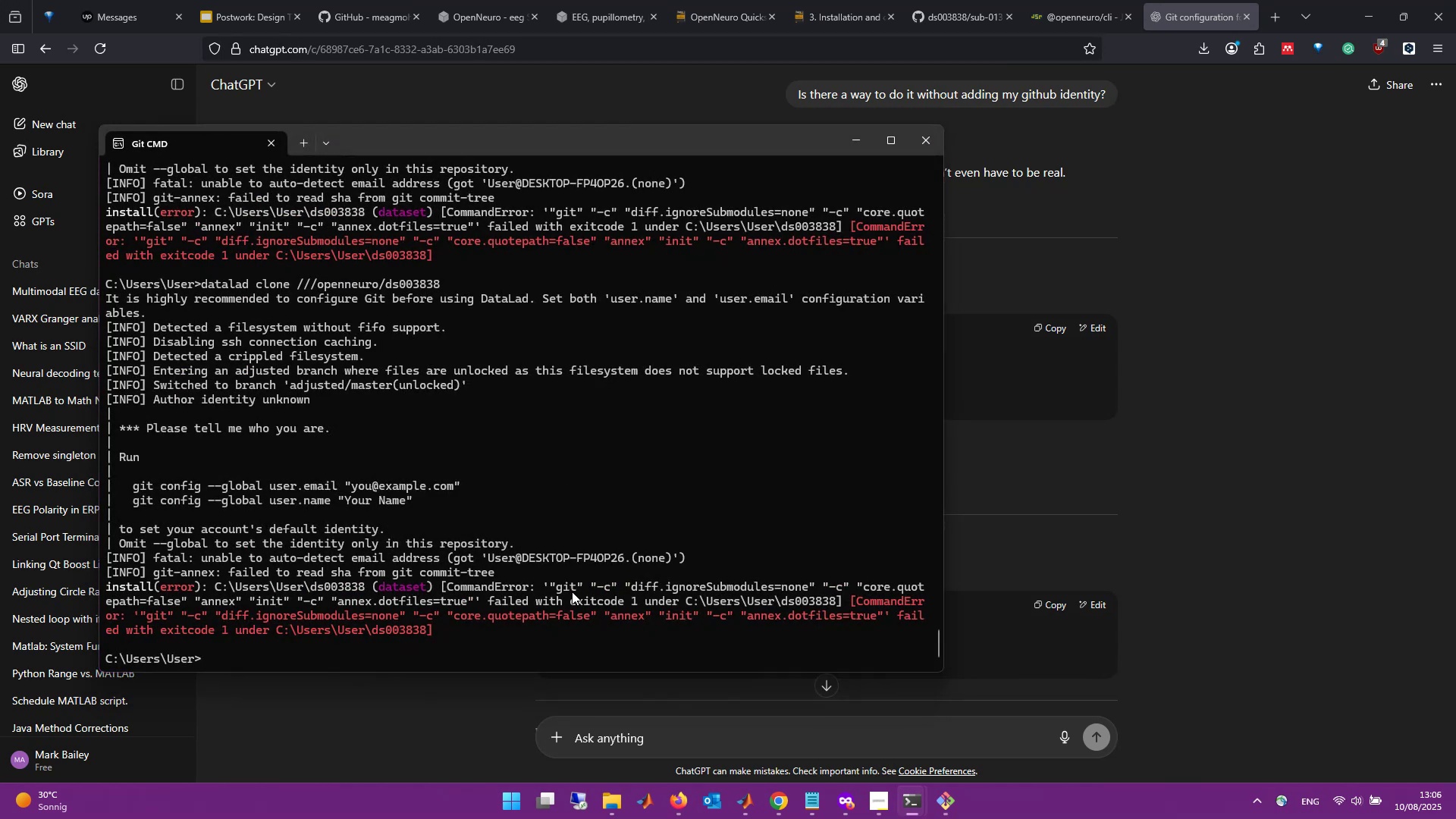 
key(Alt+Tab)
 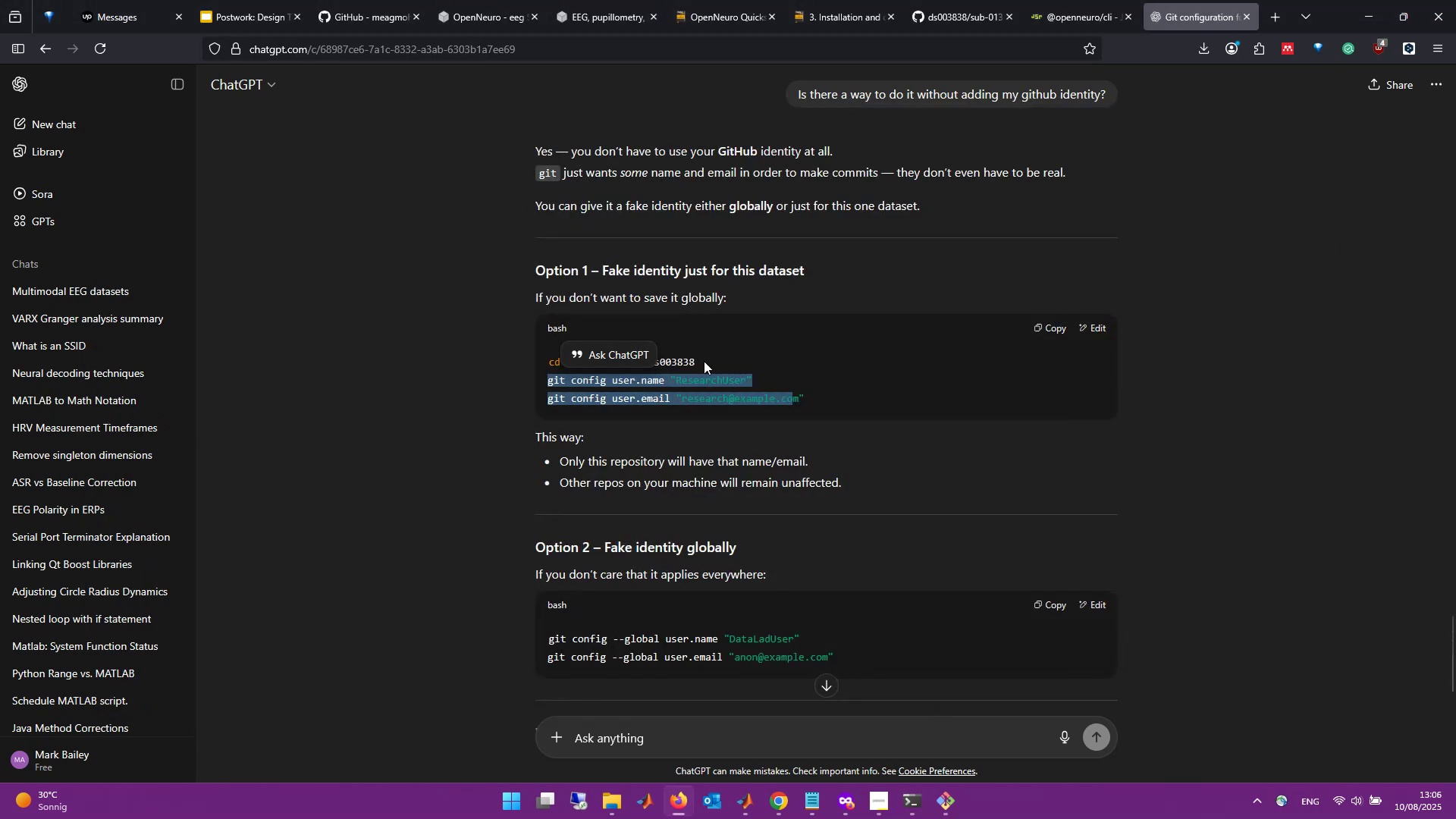 
left_click([739, 366])
 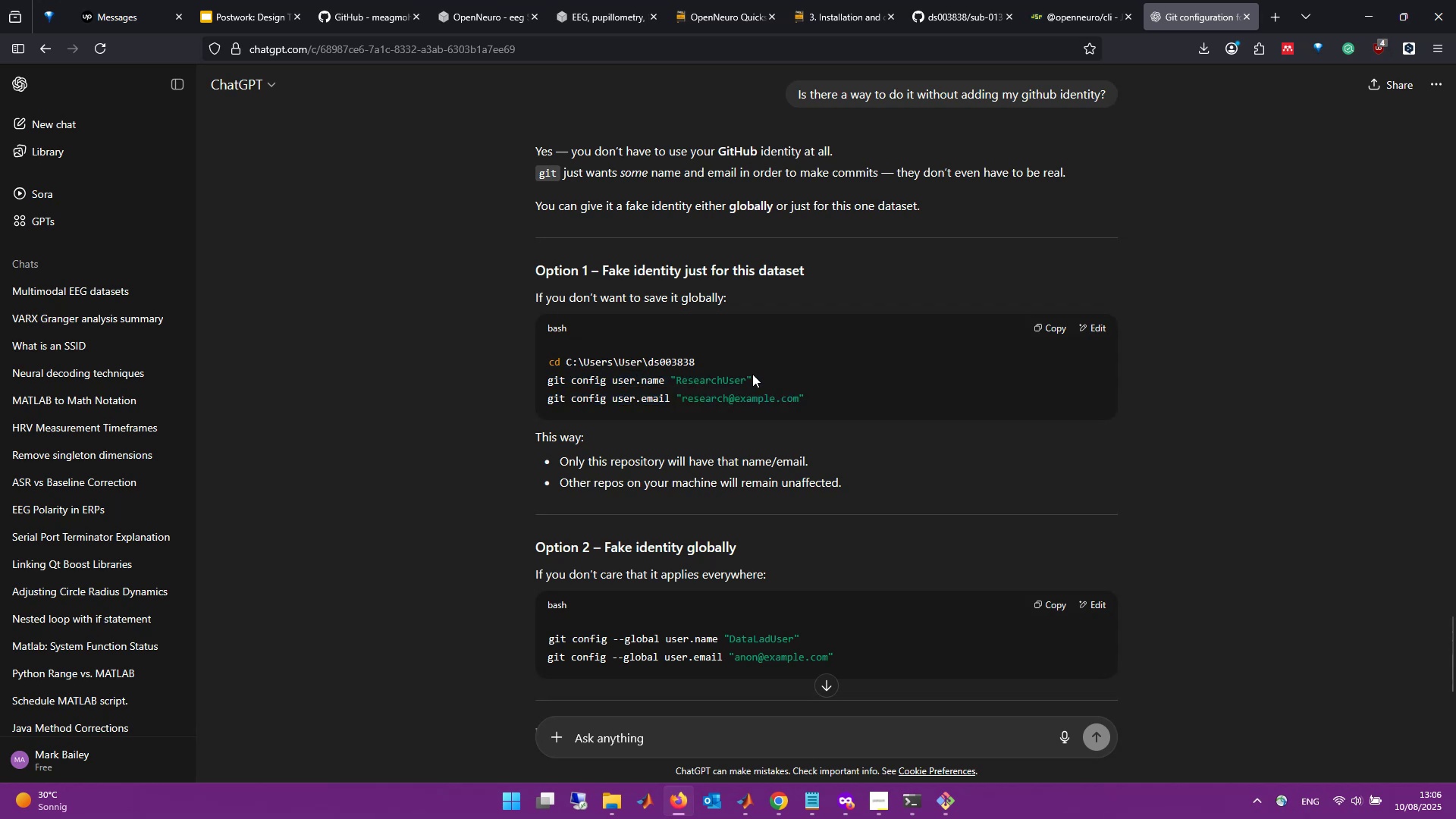 
left_click_drag(start_coordinate=[755, 375], to_coordinate=[546, 381])
 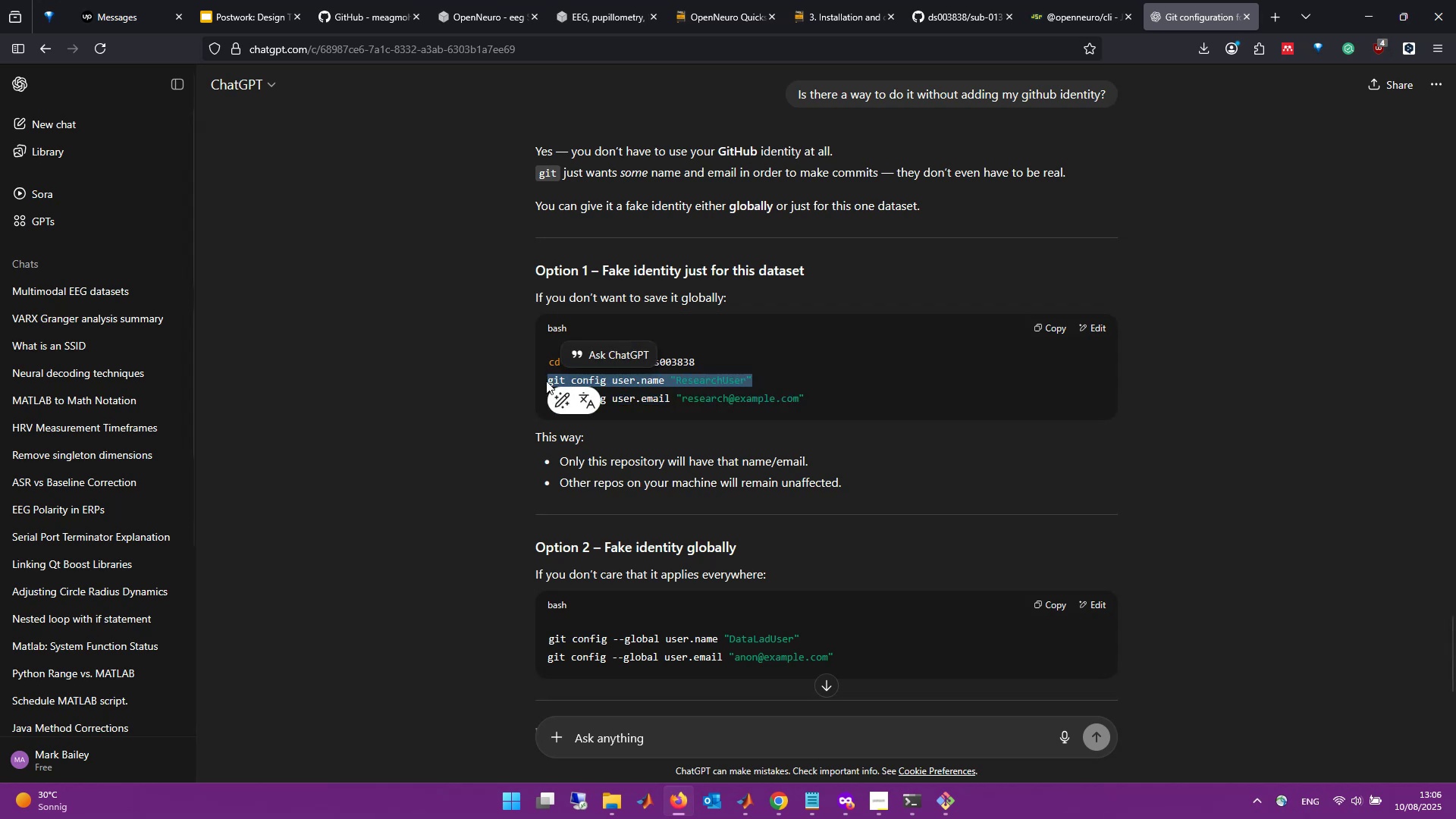 
key(Control+C)
 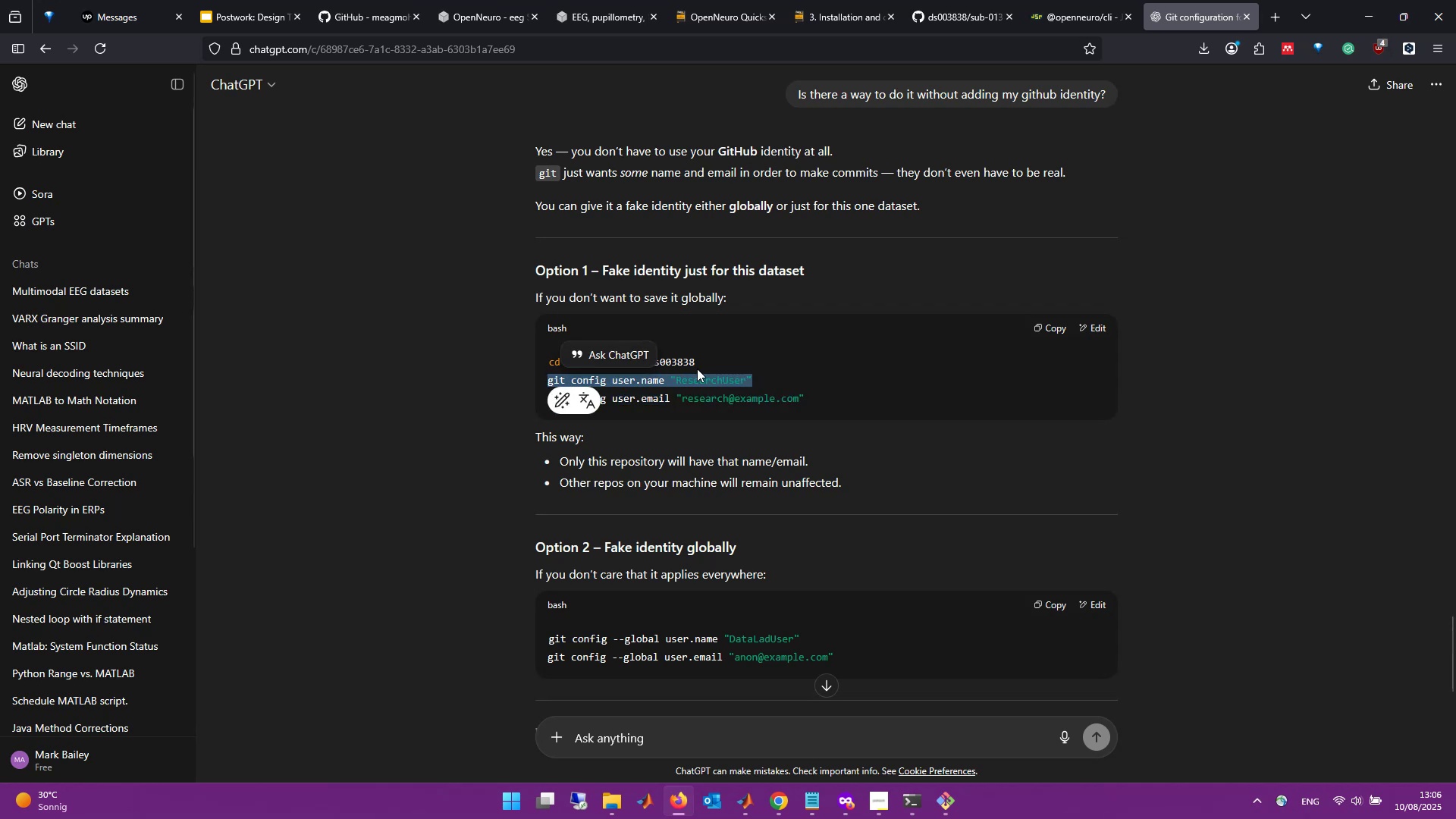 
key(Alt+AltLeft)
 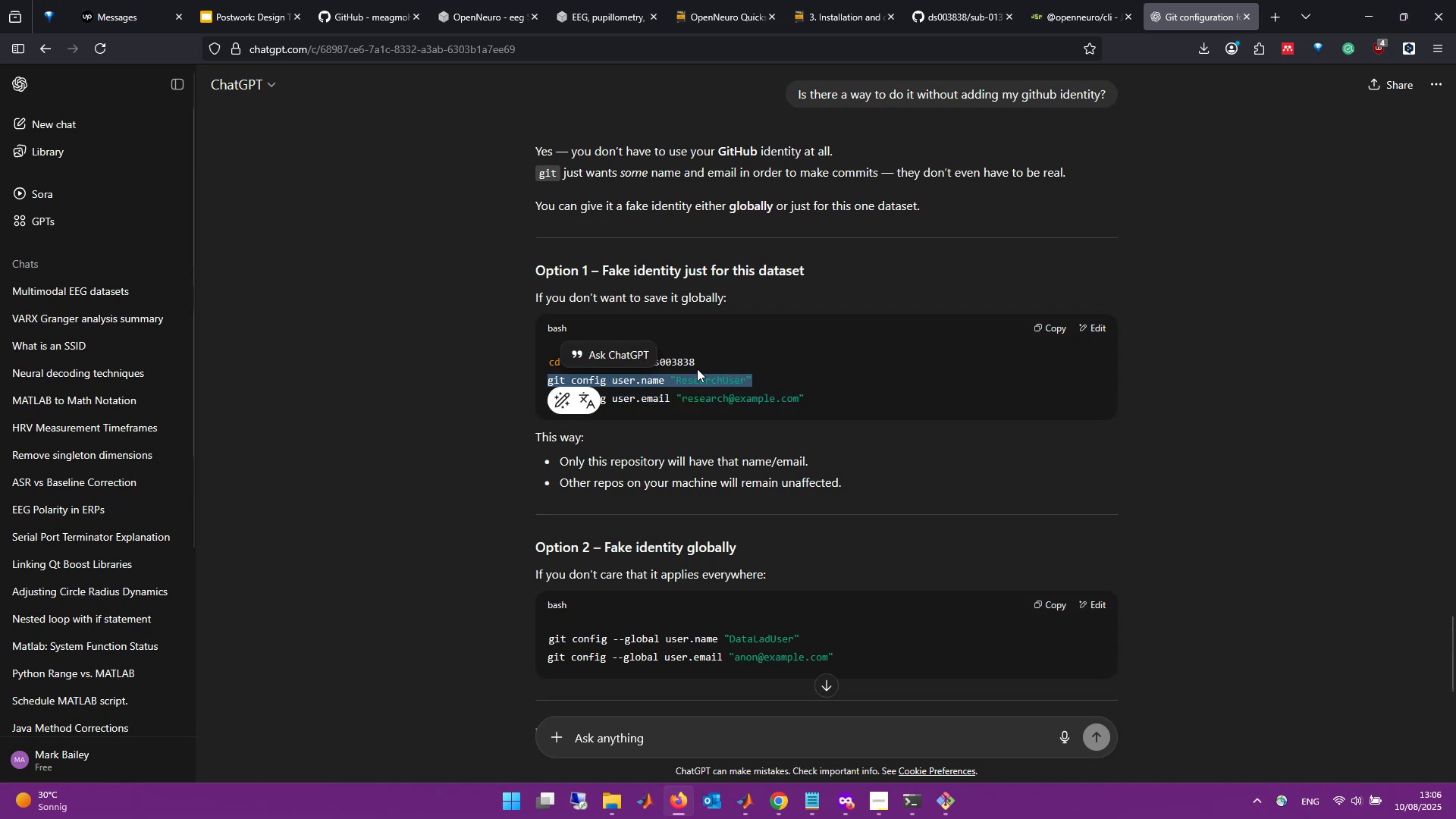 
key(Alt+Tab)
 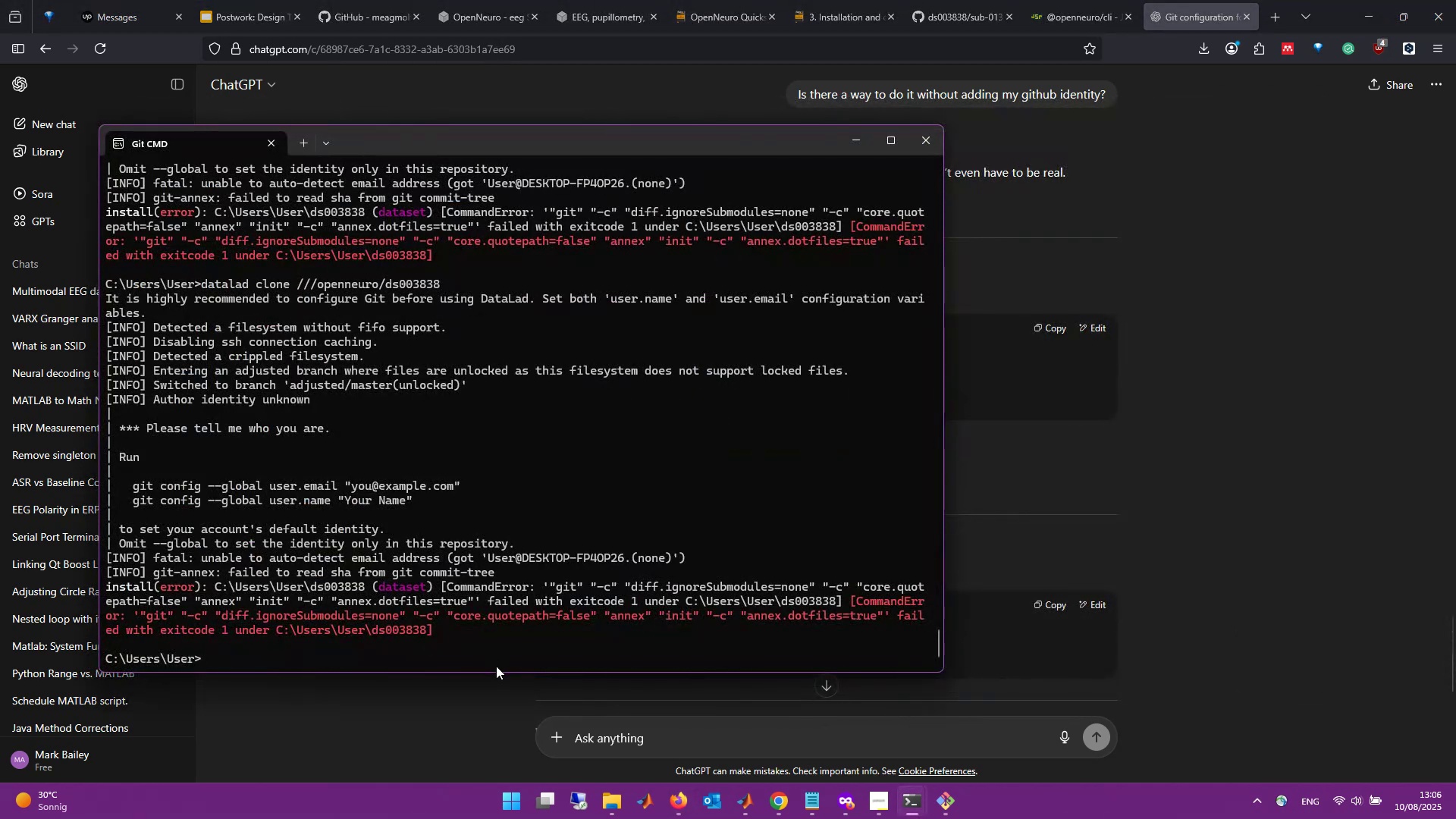 
right_click([500, 657])
 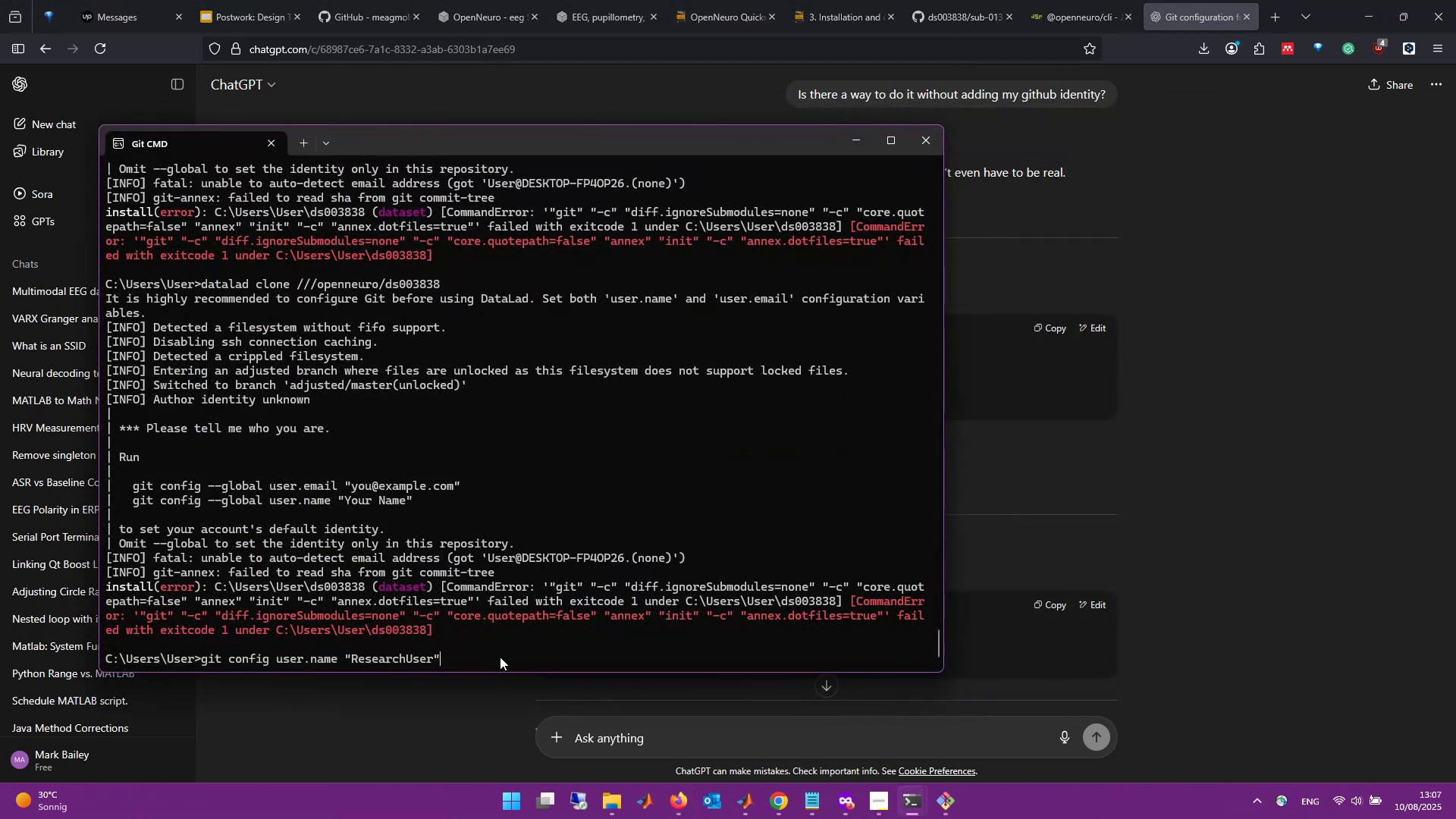 
key(Enter)
 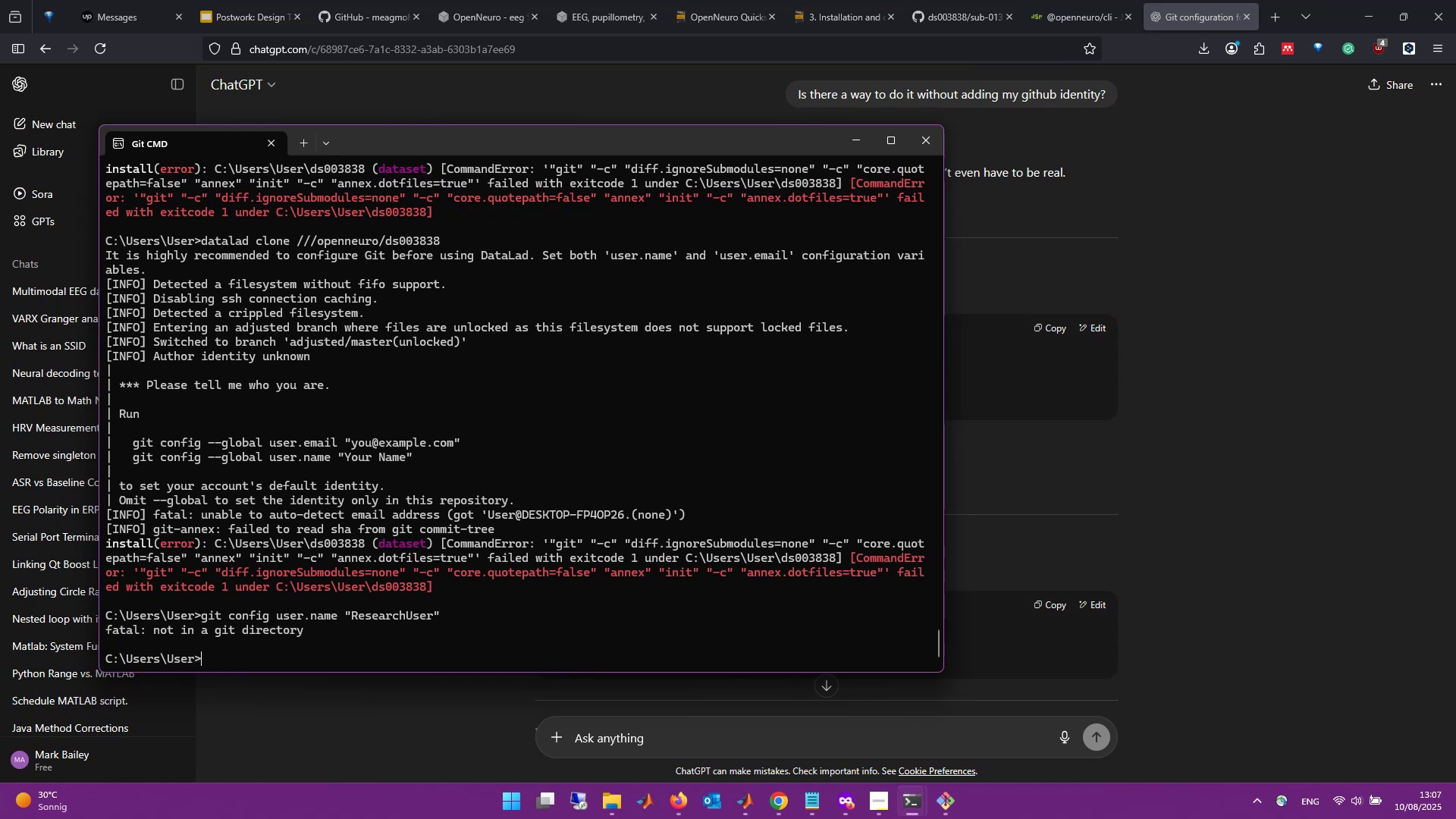 
key(Alt+Tab)
 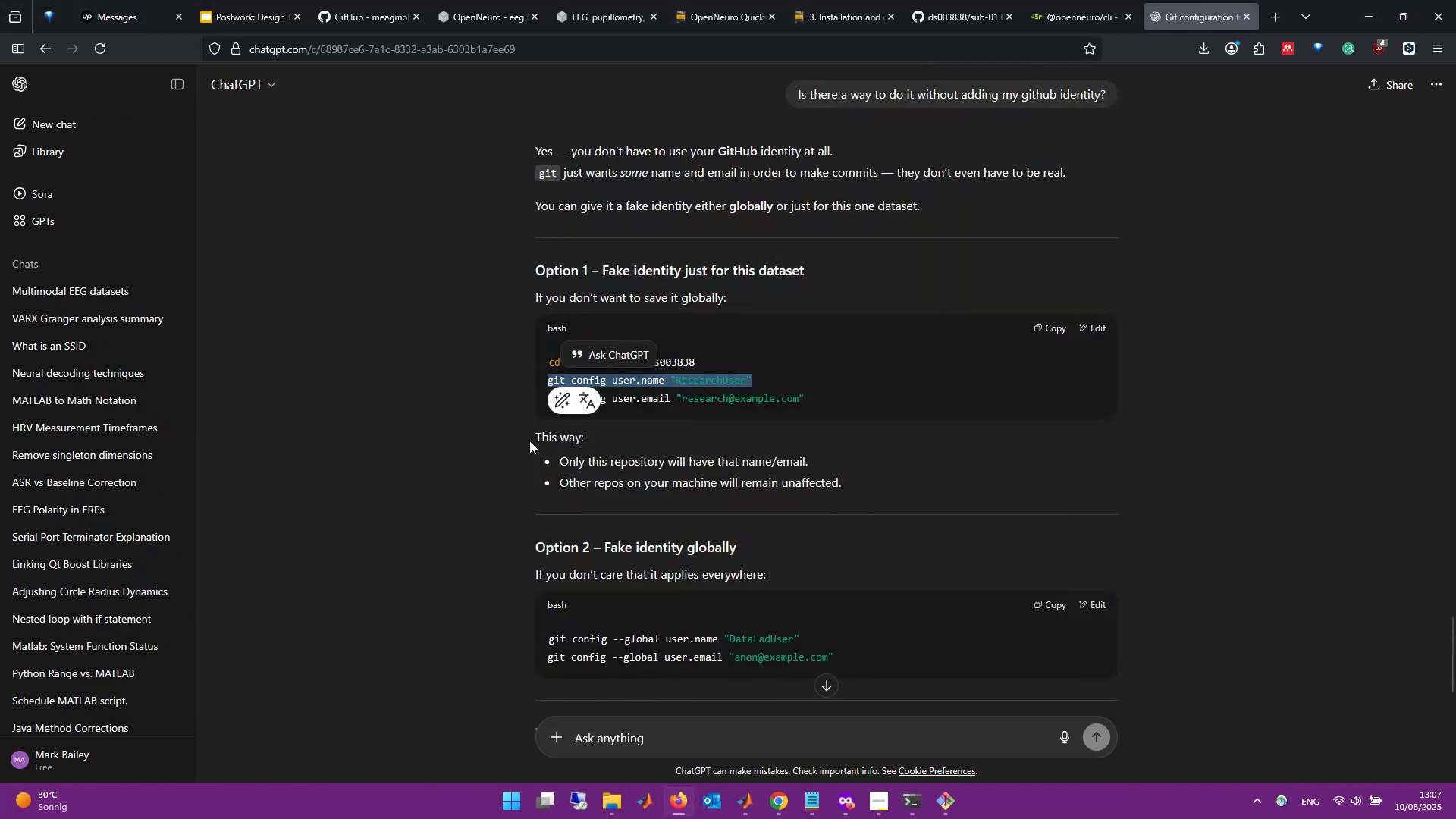 
left_click([839, 302])
 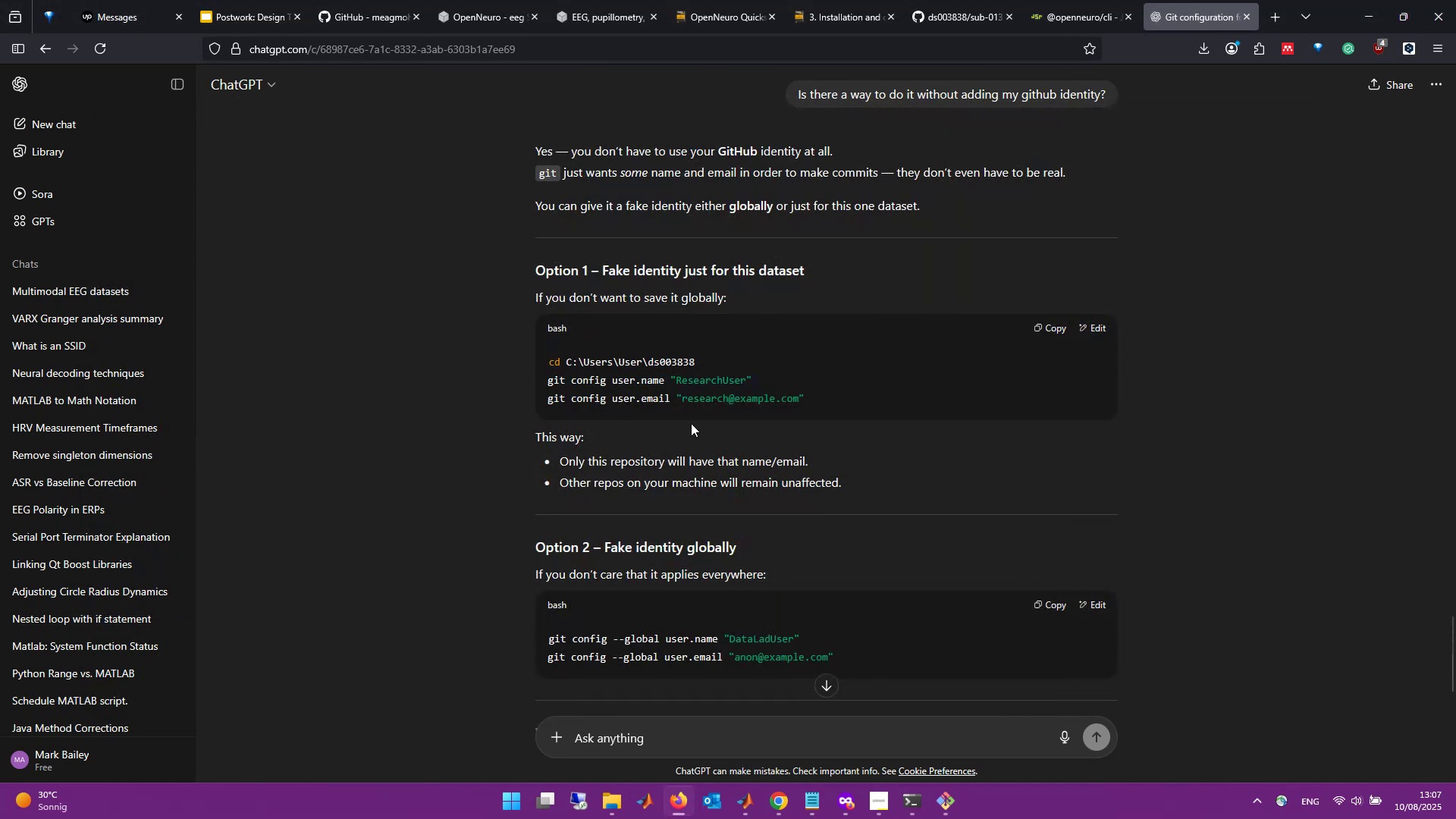 
wait(8.26)
 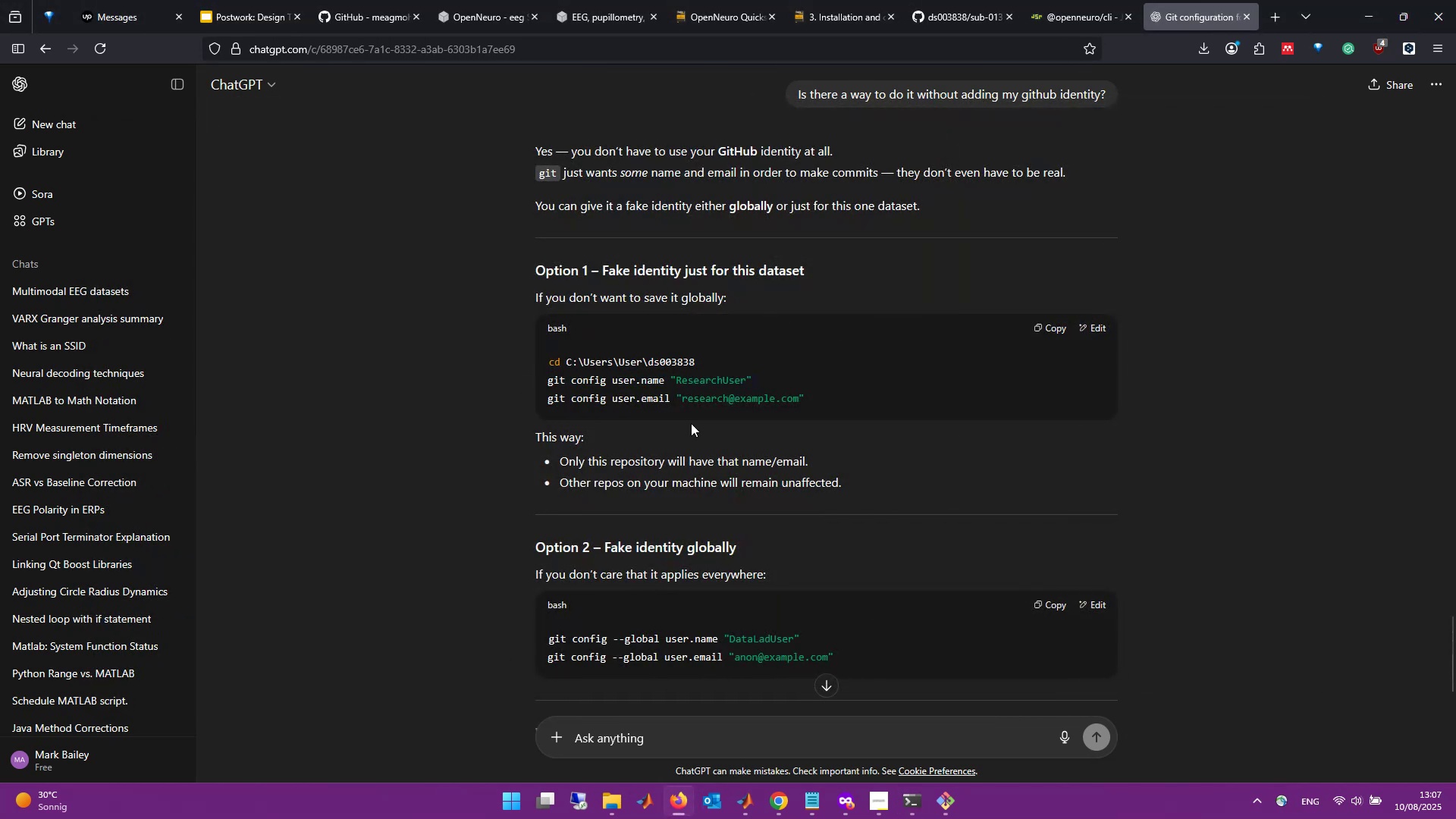 
hold_key(key=AltLeft, duration=0.68)
 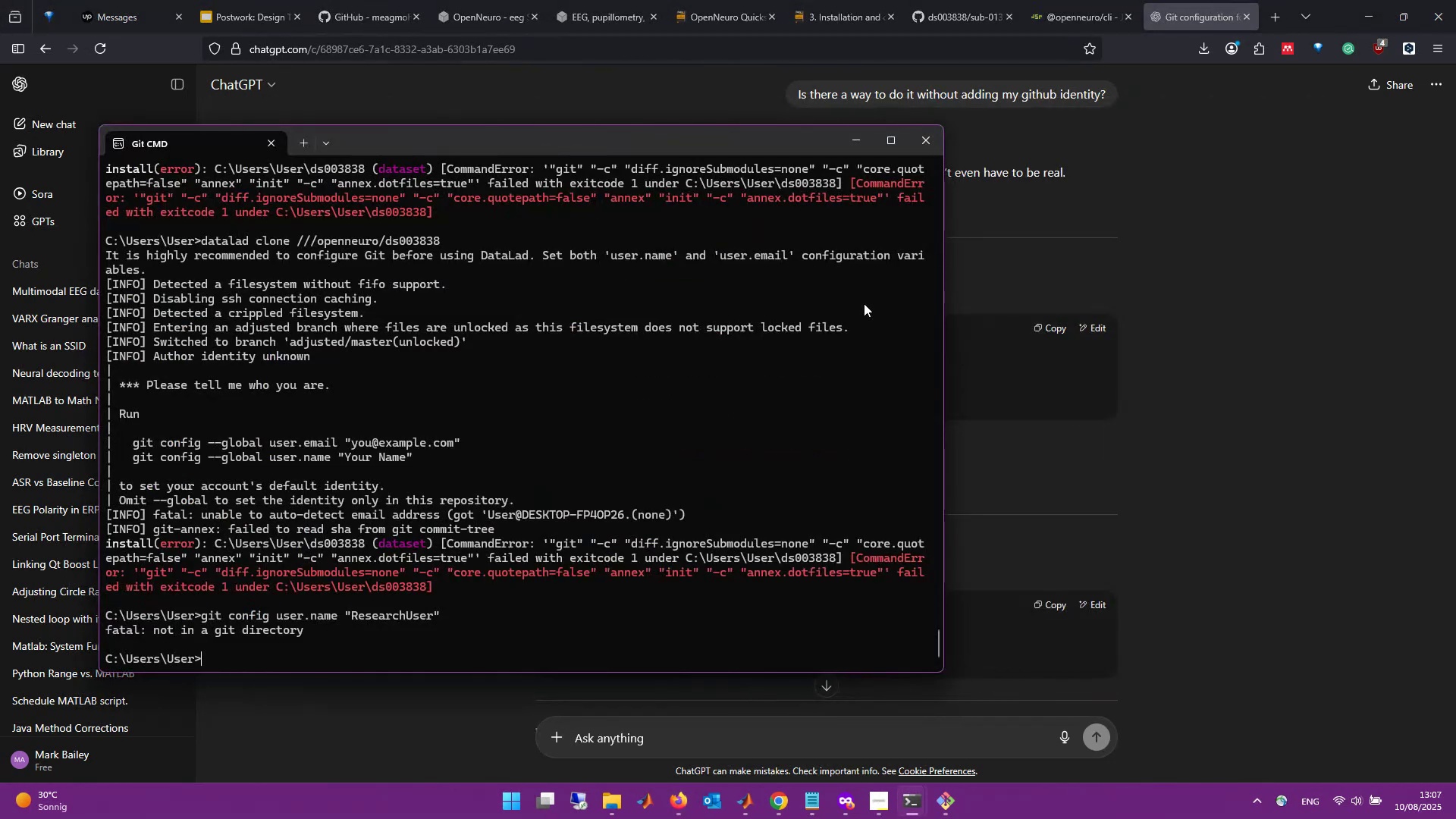 
key(Tab)
type(cd )
 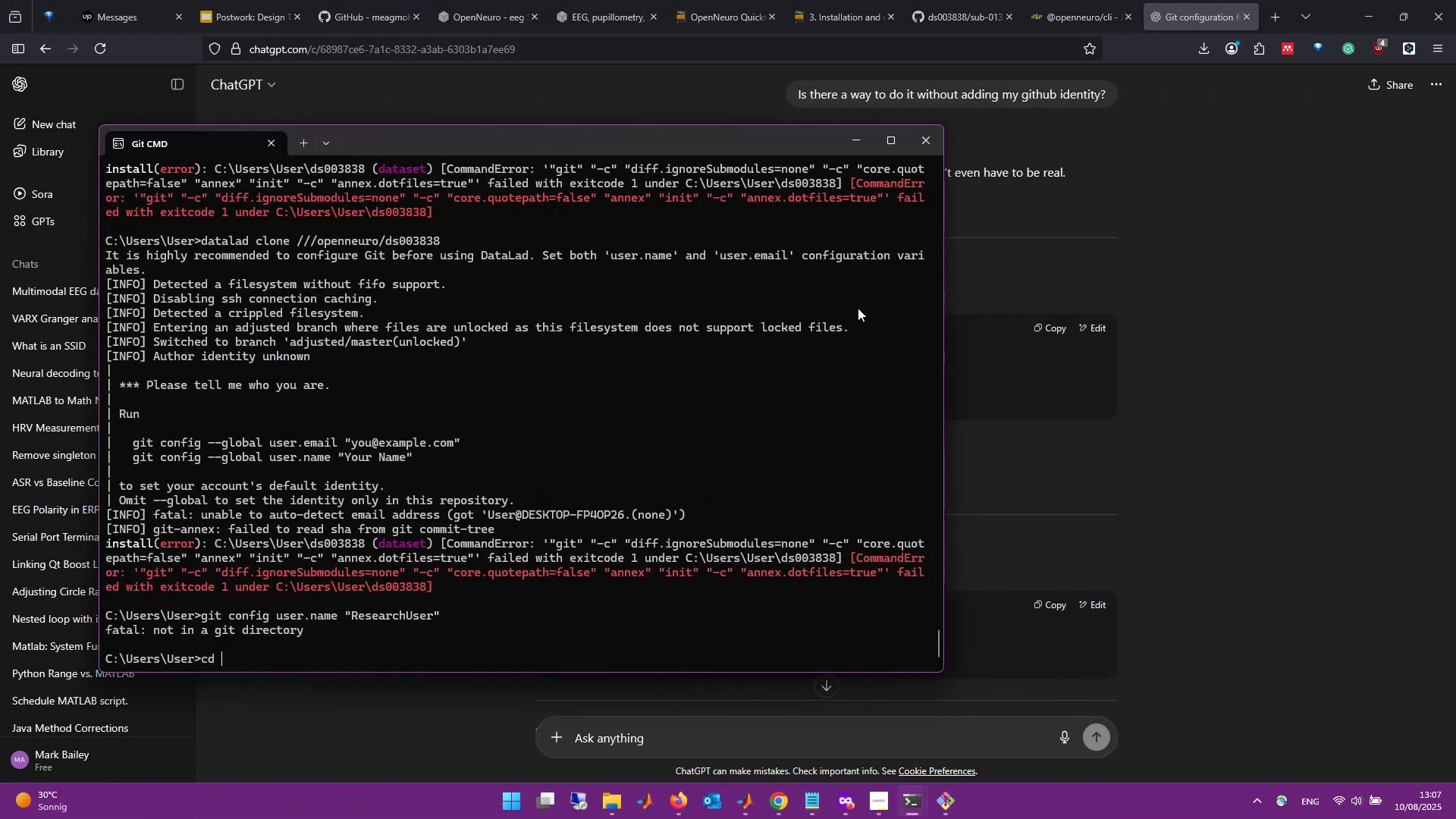 
type(Documents)
 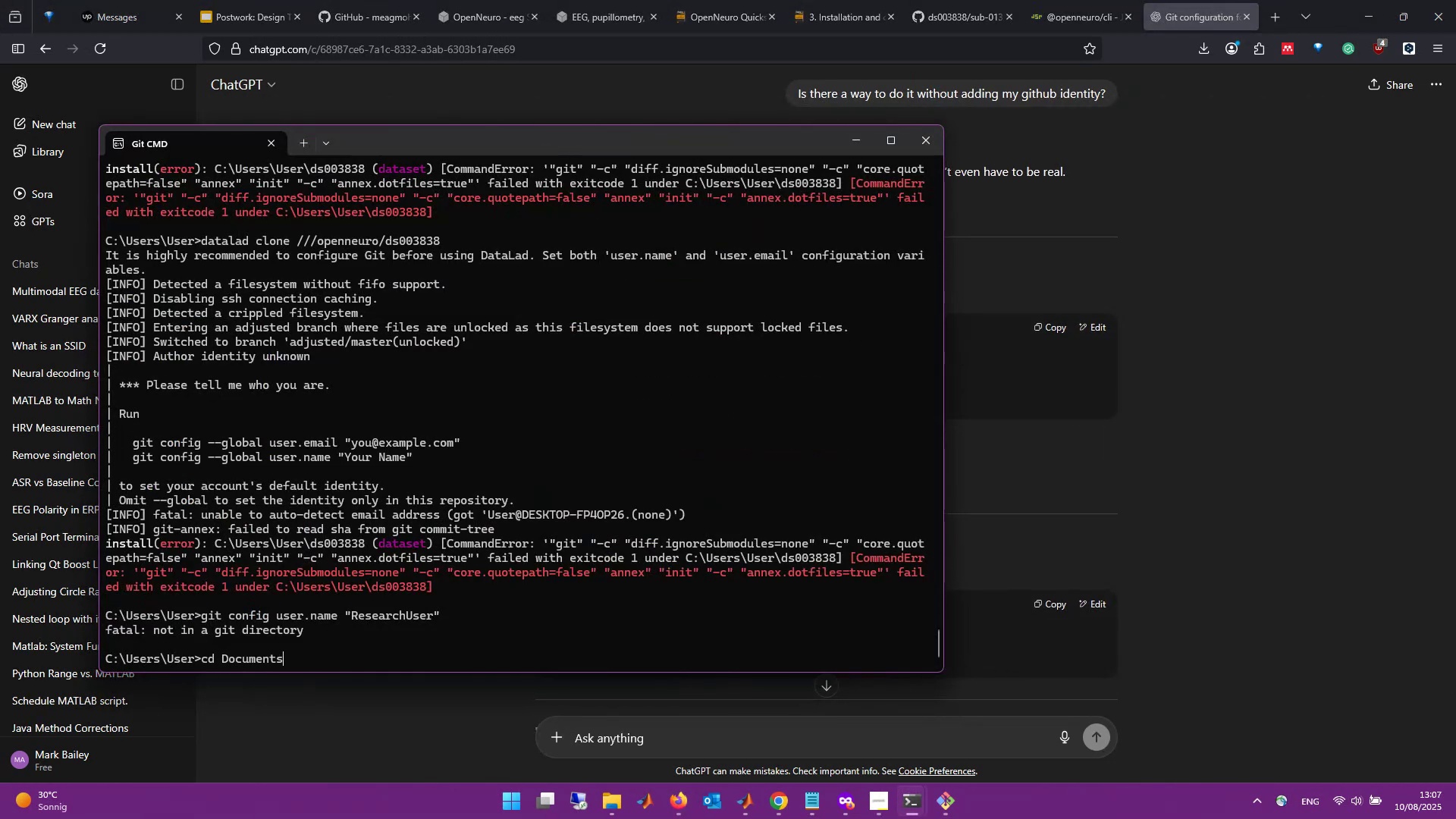 
key(Enter)
 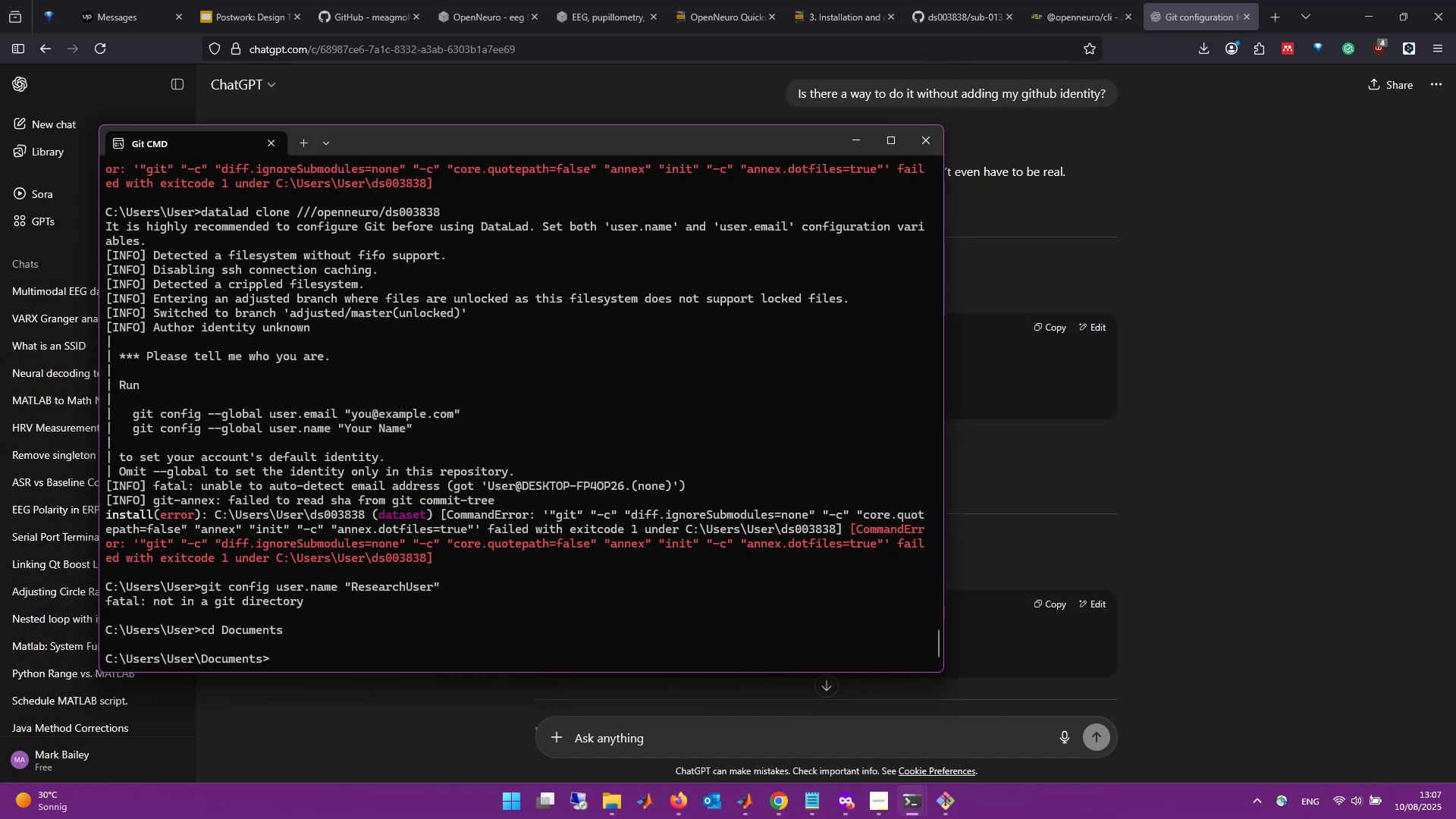 
type(cd Upwork\)
 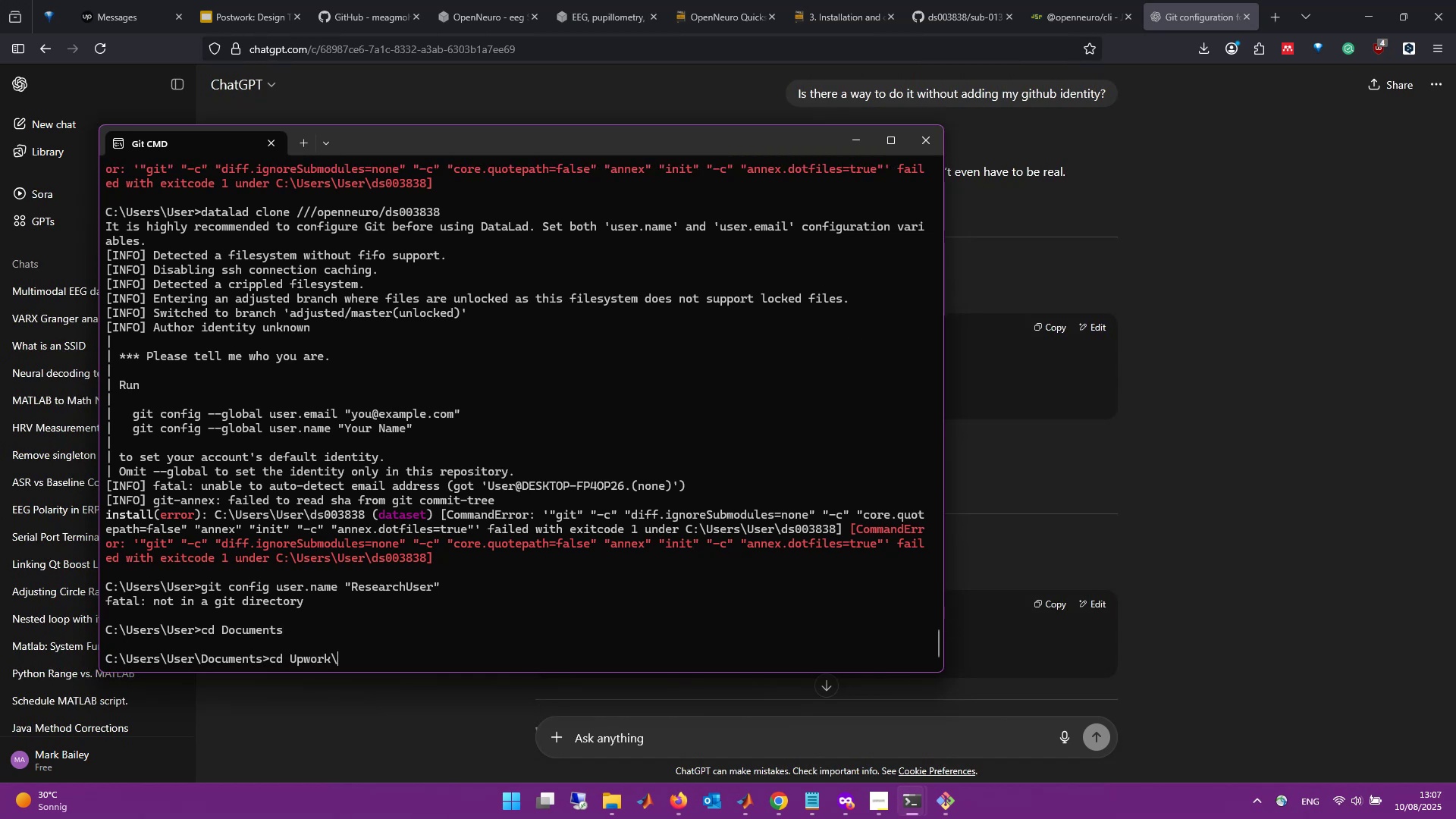 
type(Postwork)
 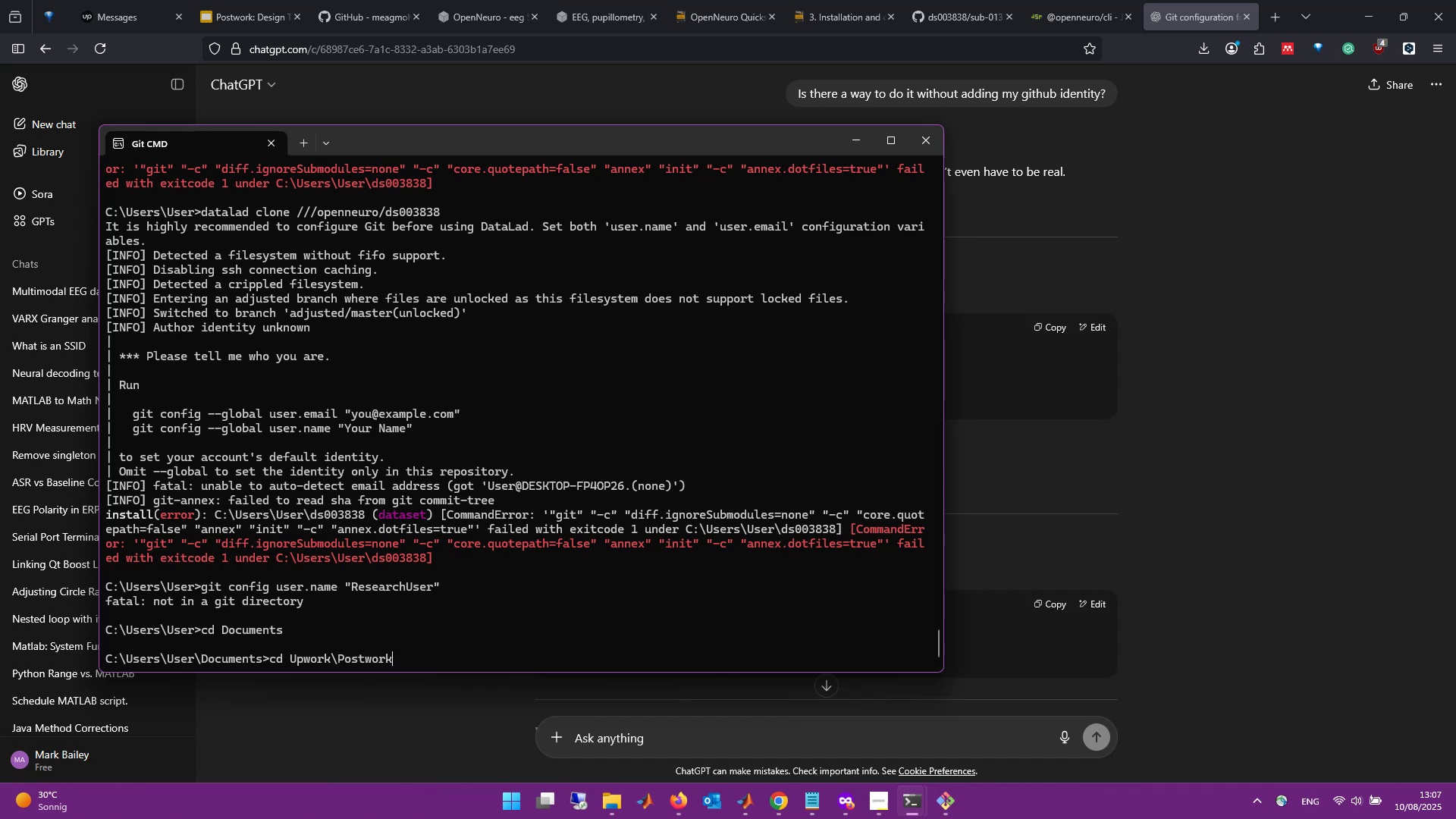 
key(Z)
 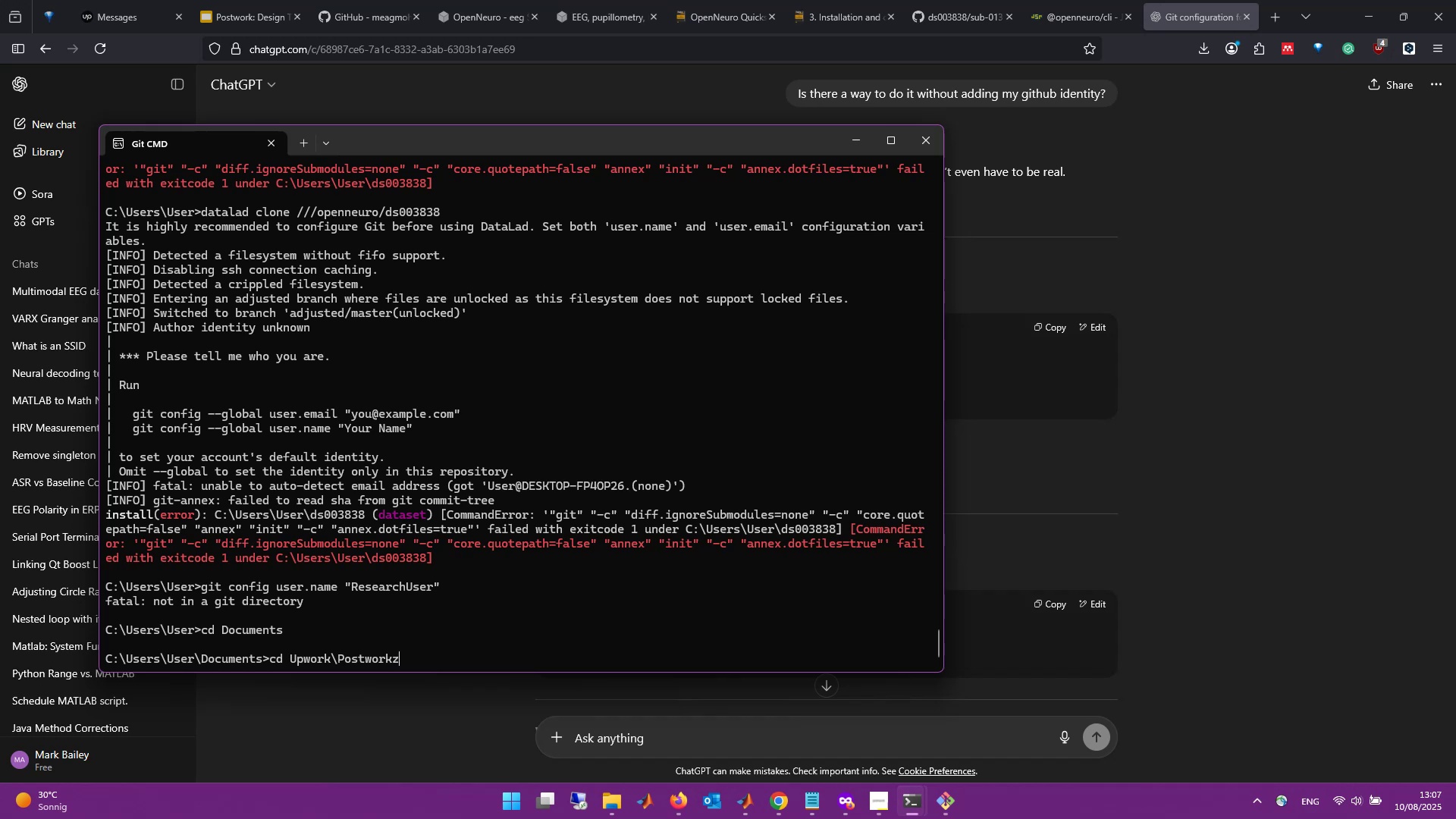 
key(Backspace)
 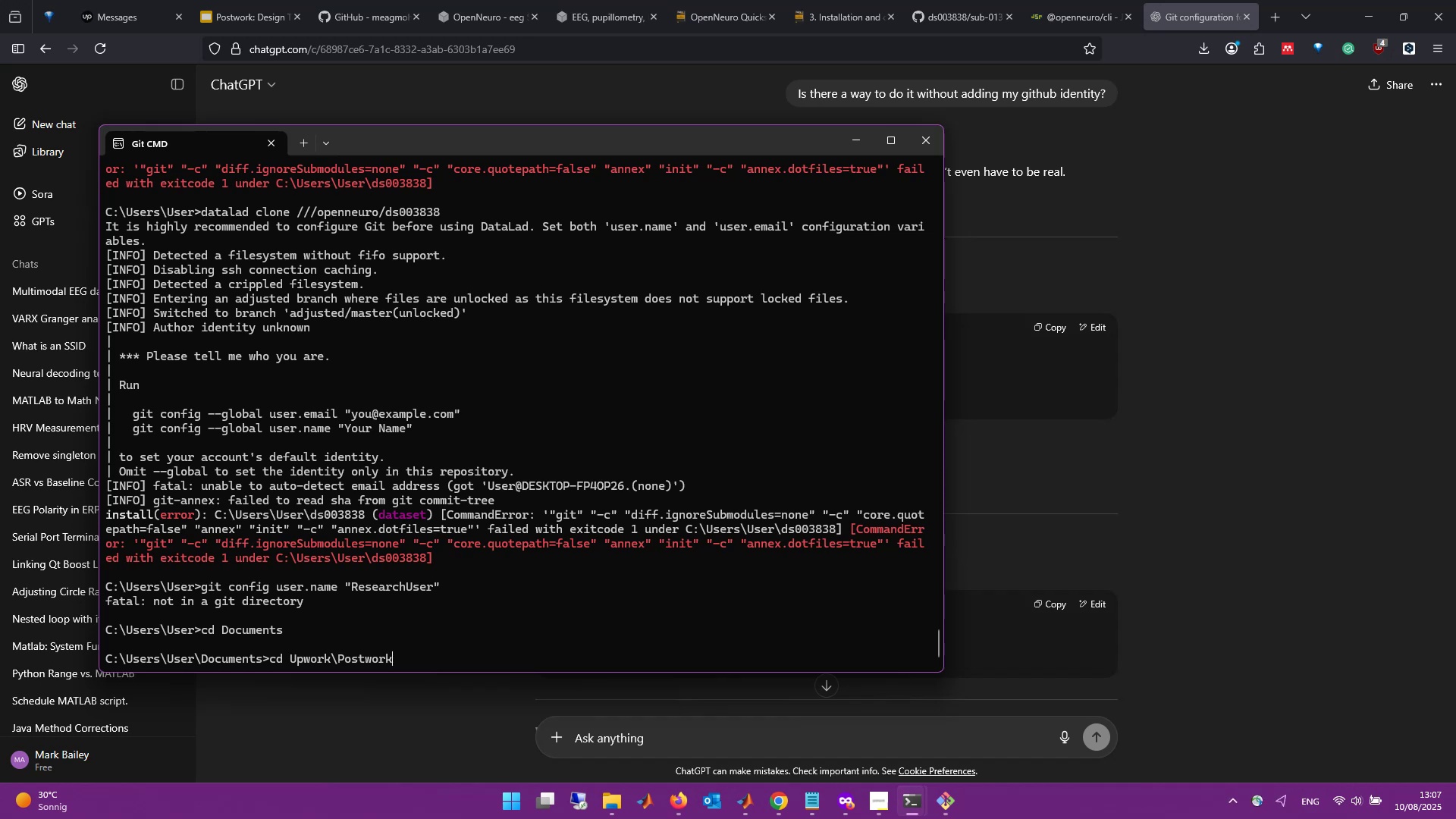 
key(Enter)
 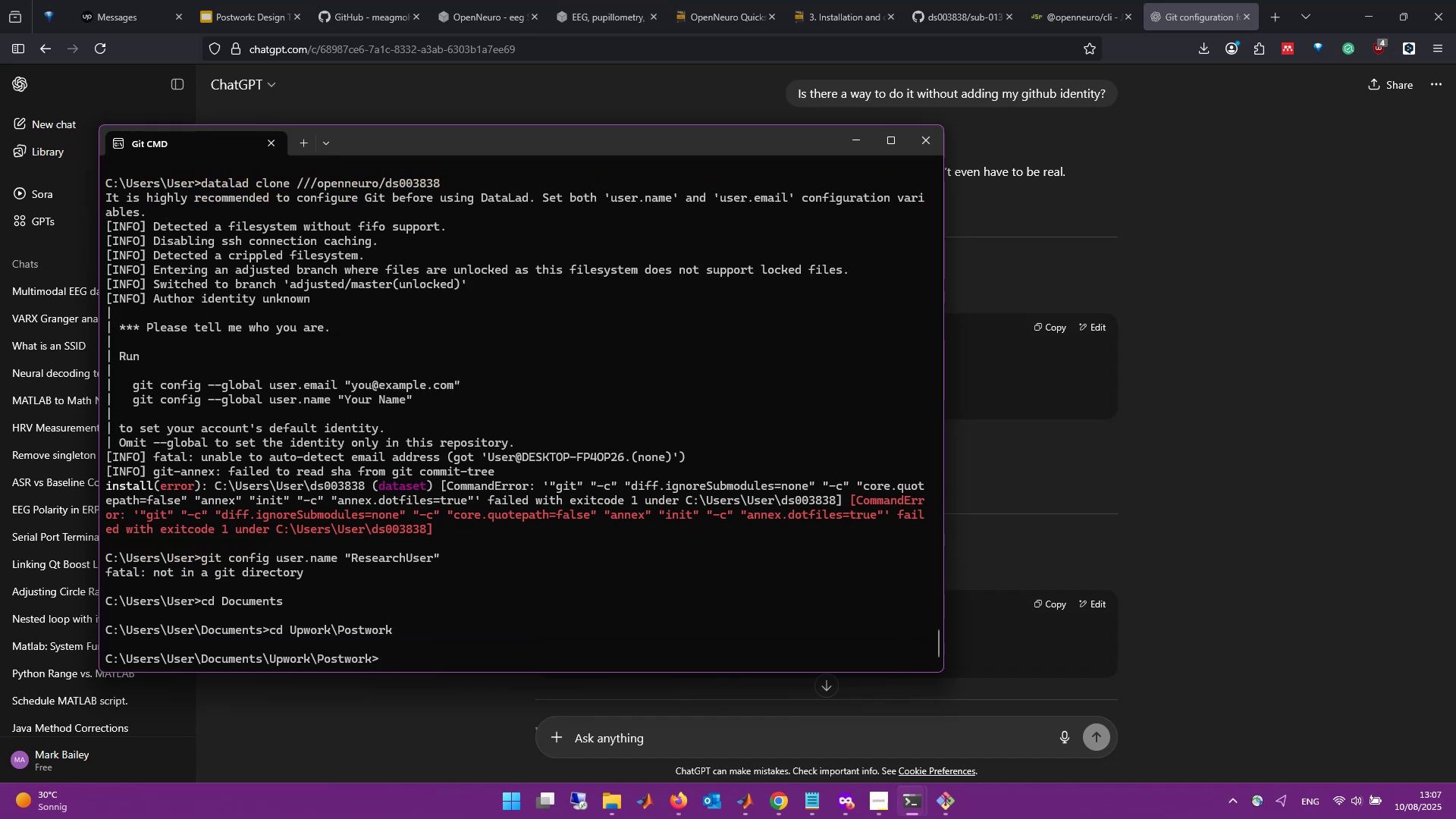 
wait(5.33)
 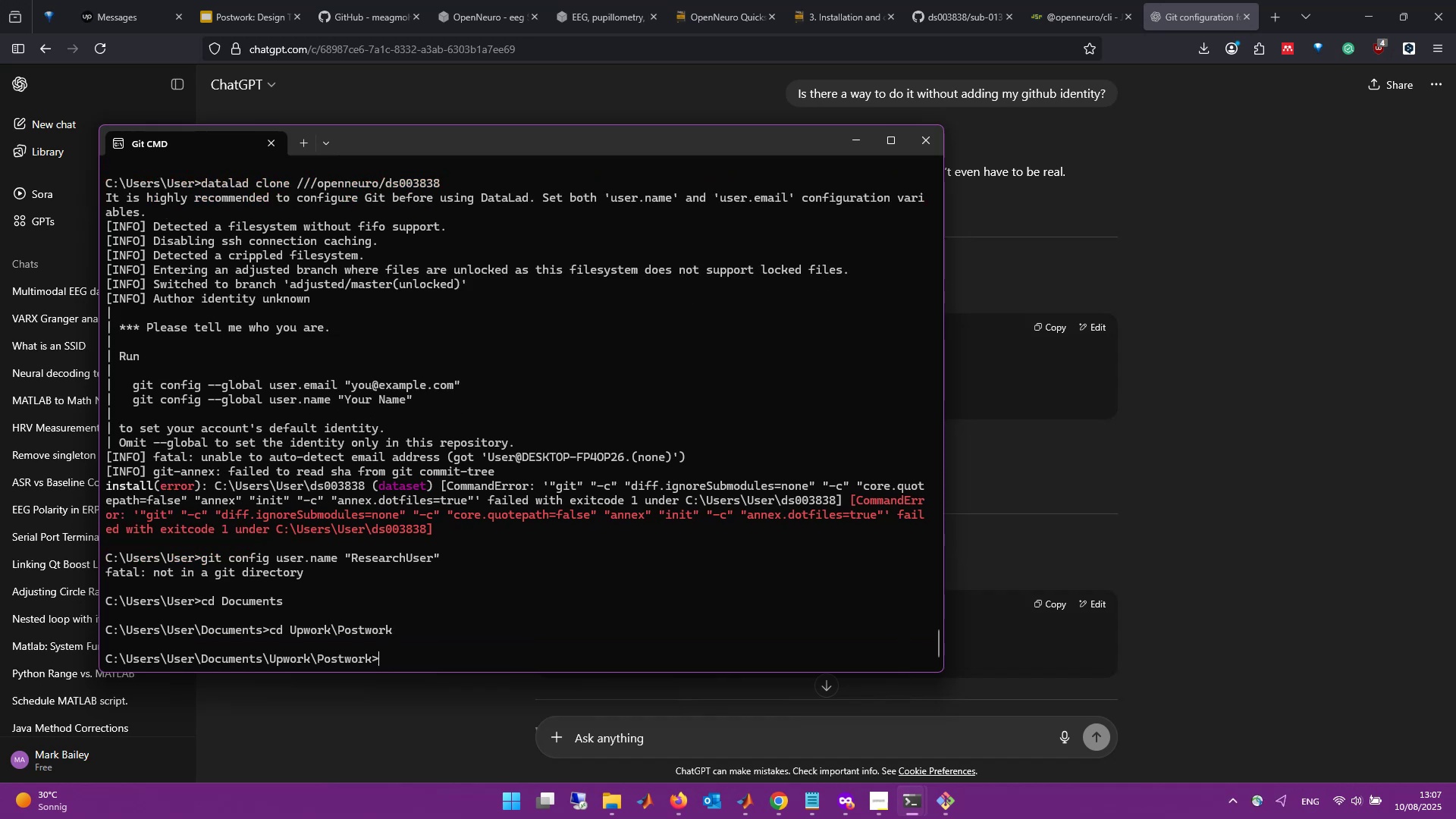 
key(ArrowUp)
 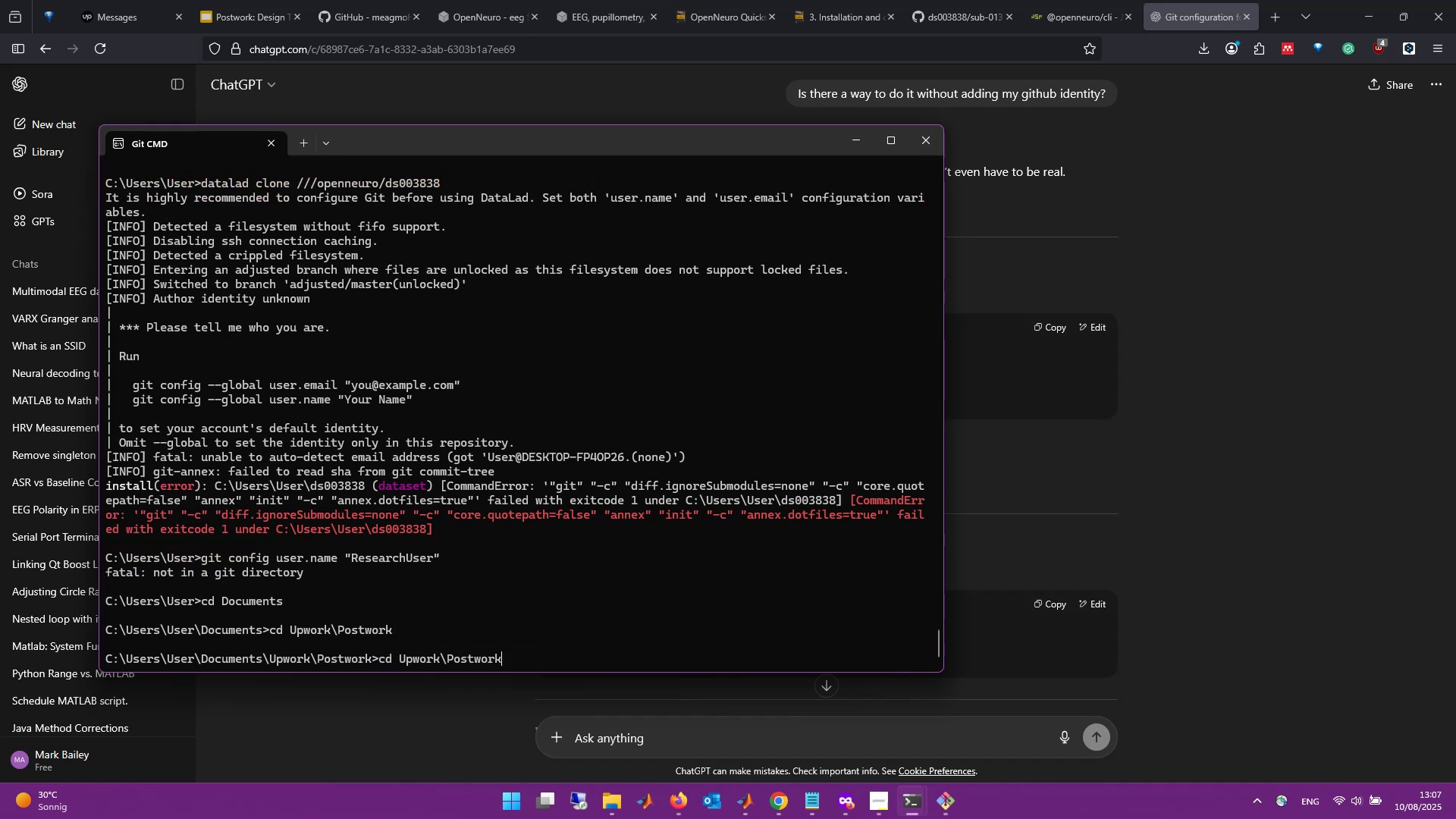 
key(ArrowUp)
 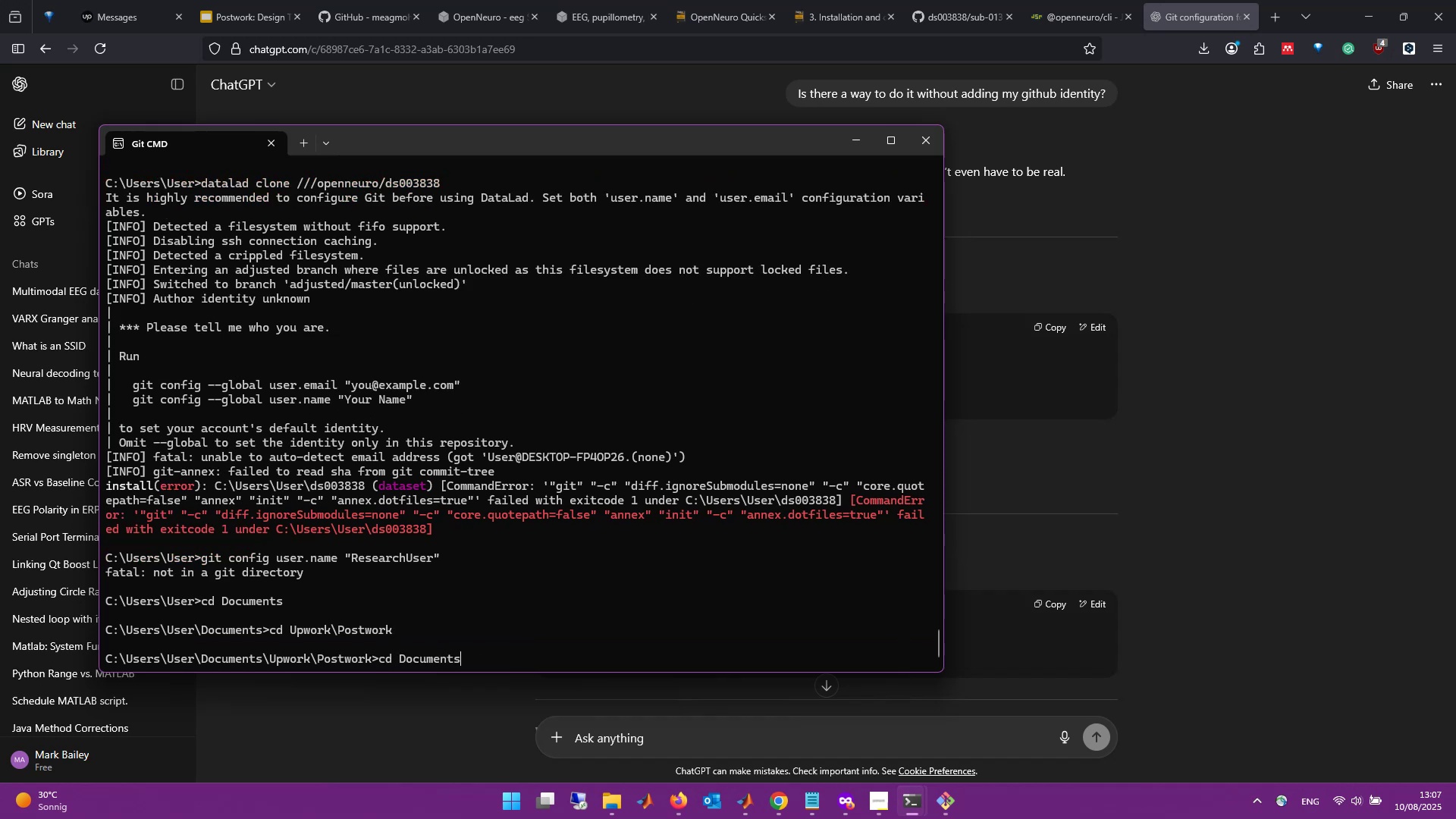 
key(ArrowUp)
 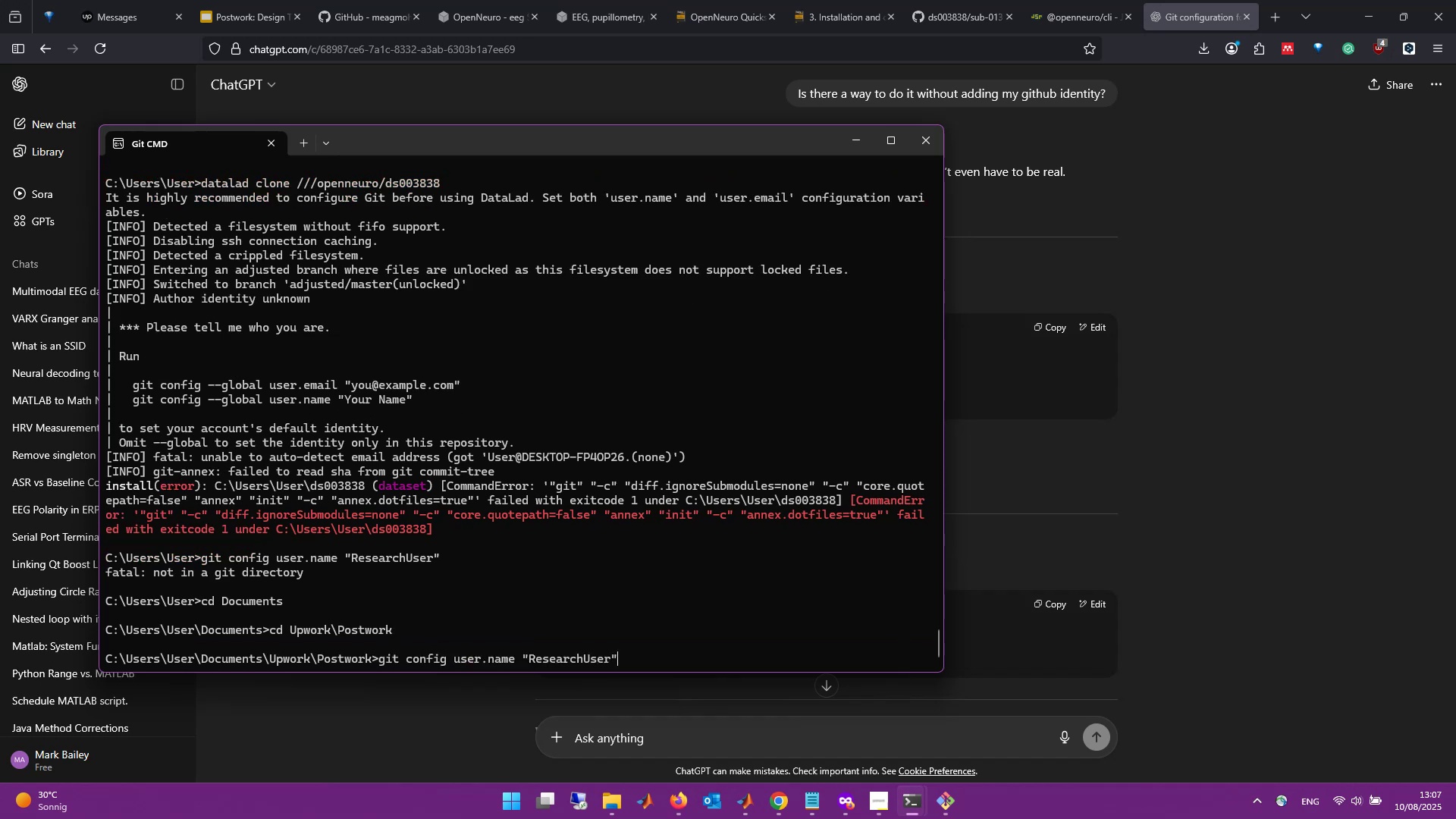 
key(ArrowUp)
 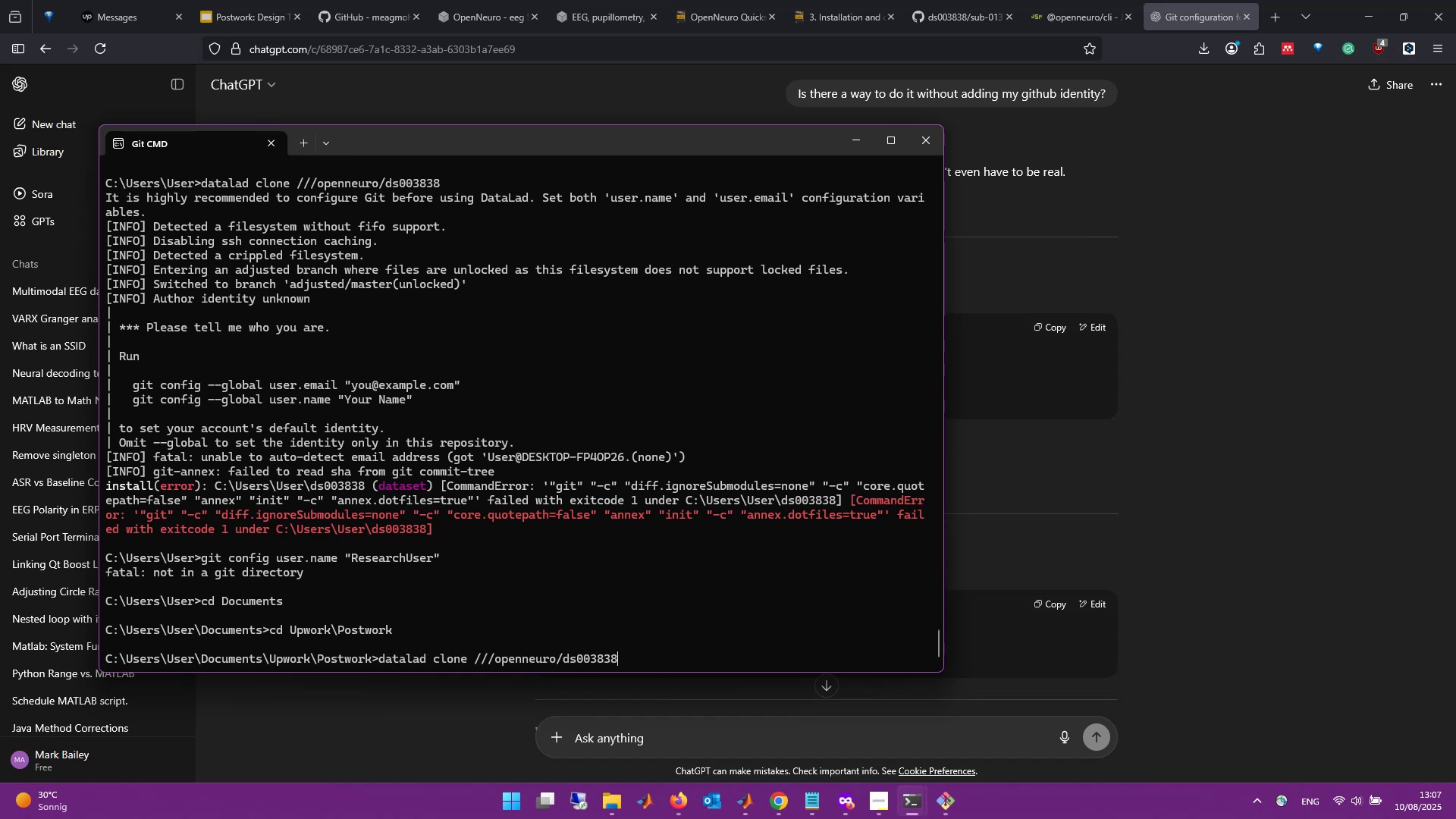 
key(ArrowDown)
 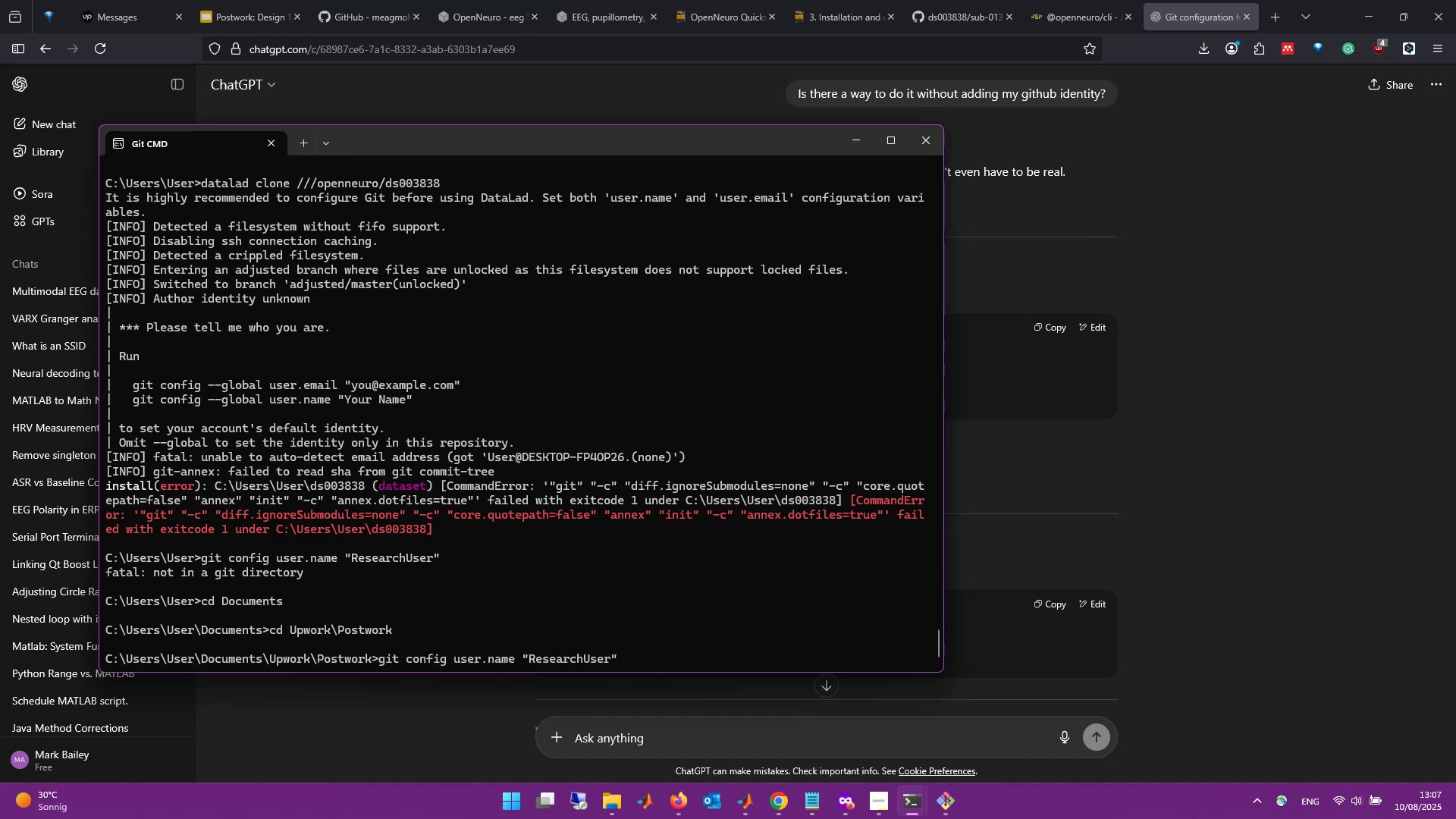 
key(Enter)
 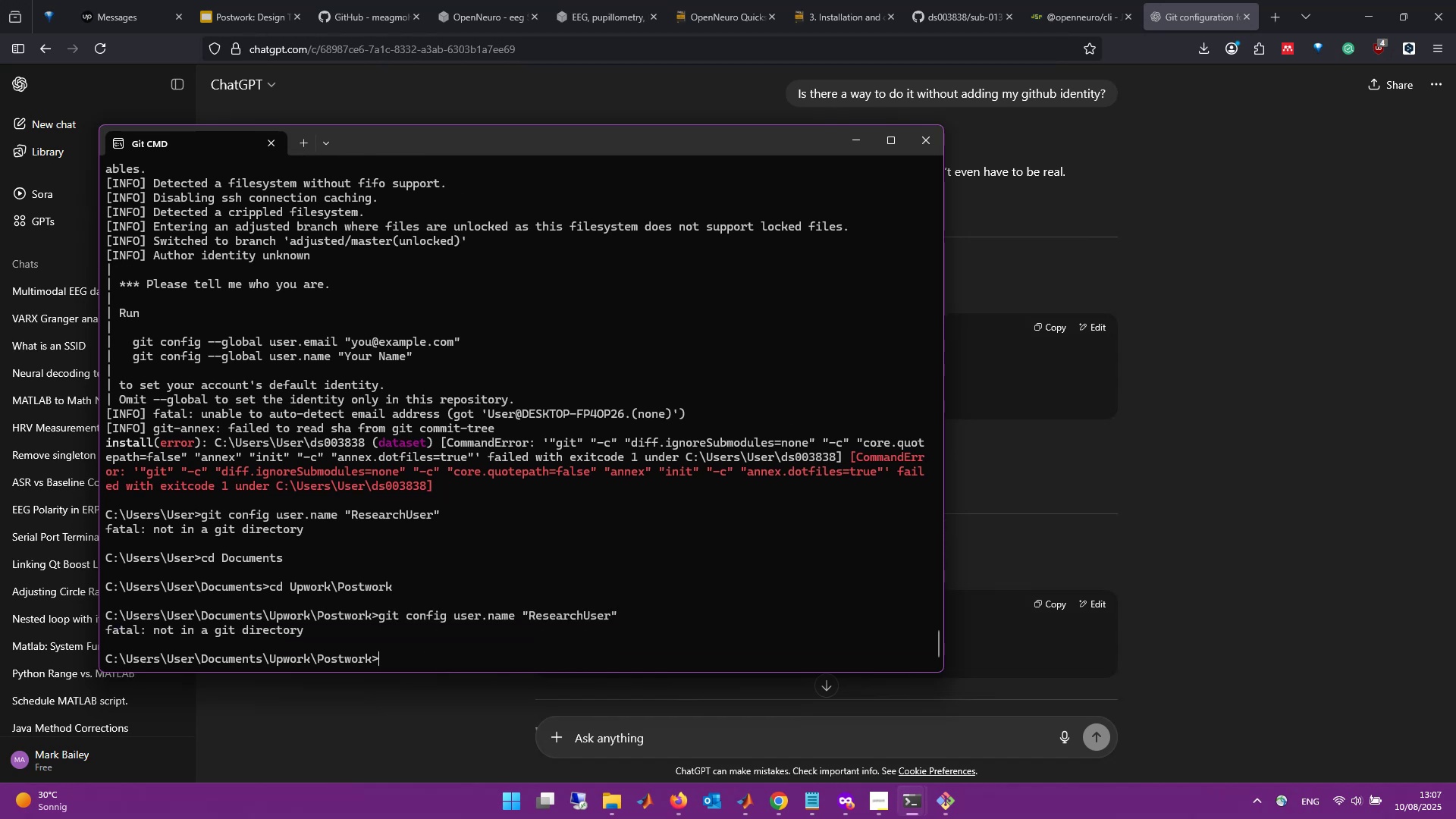 
key(Alt+Tab)
 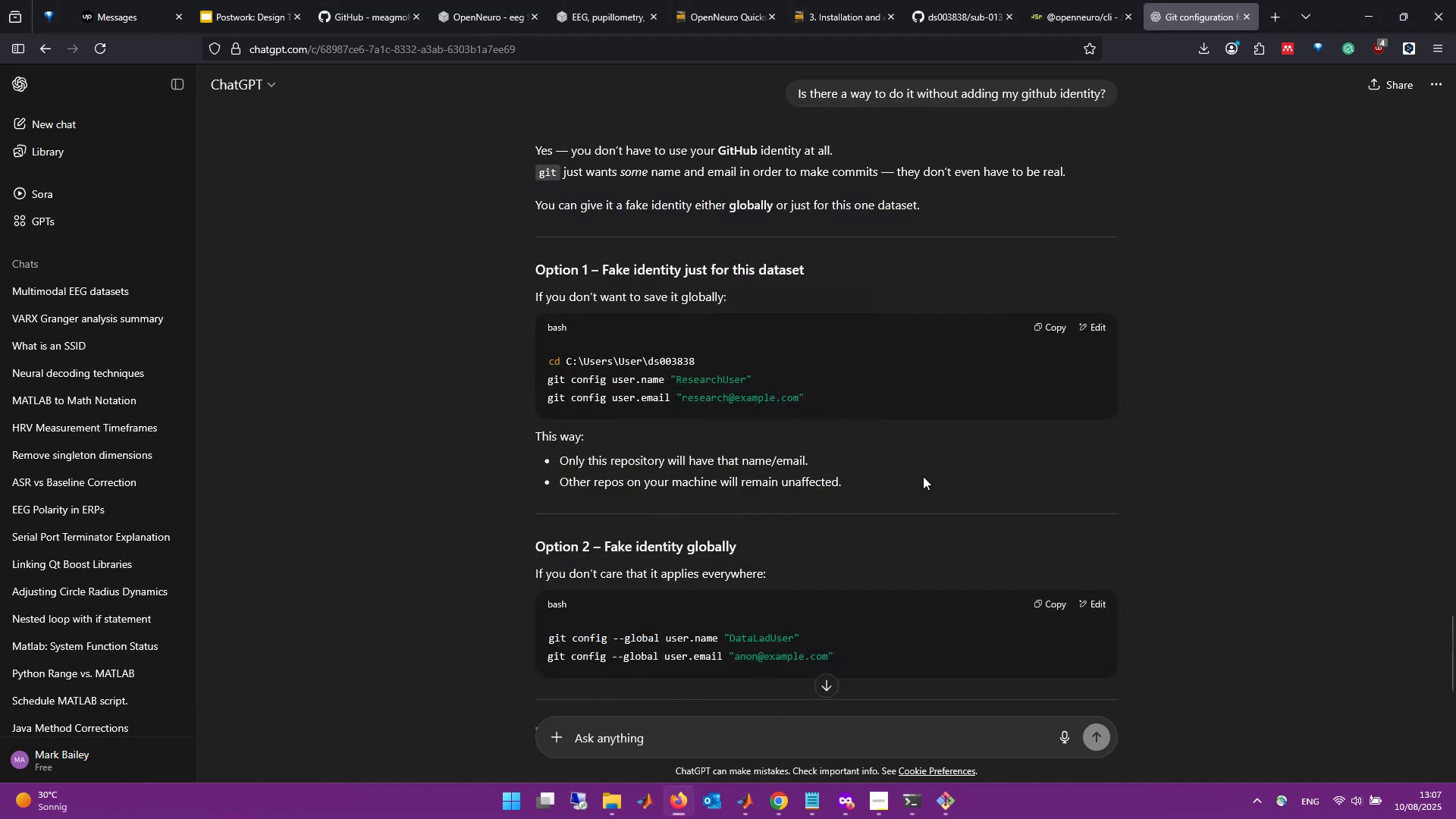 
wait(6.41)
 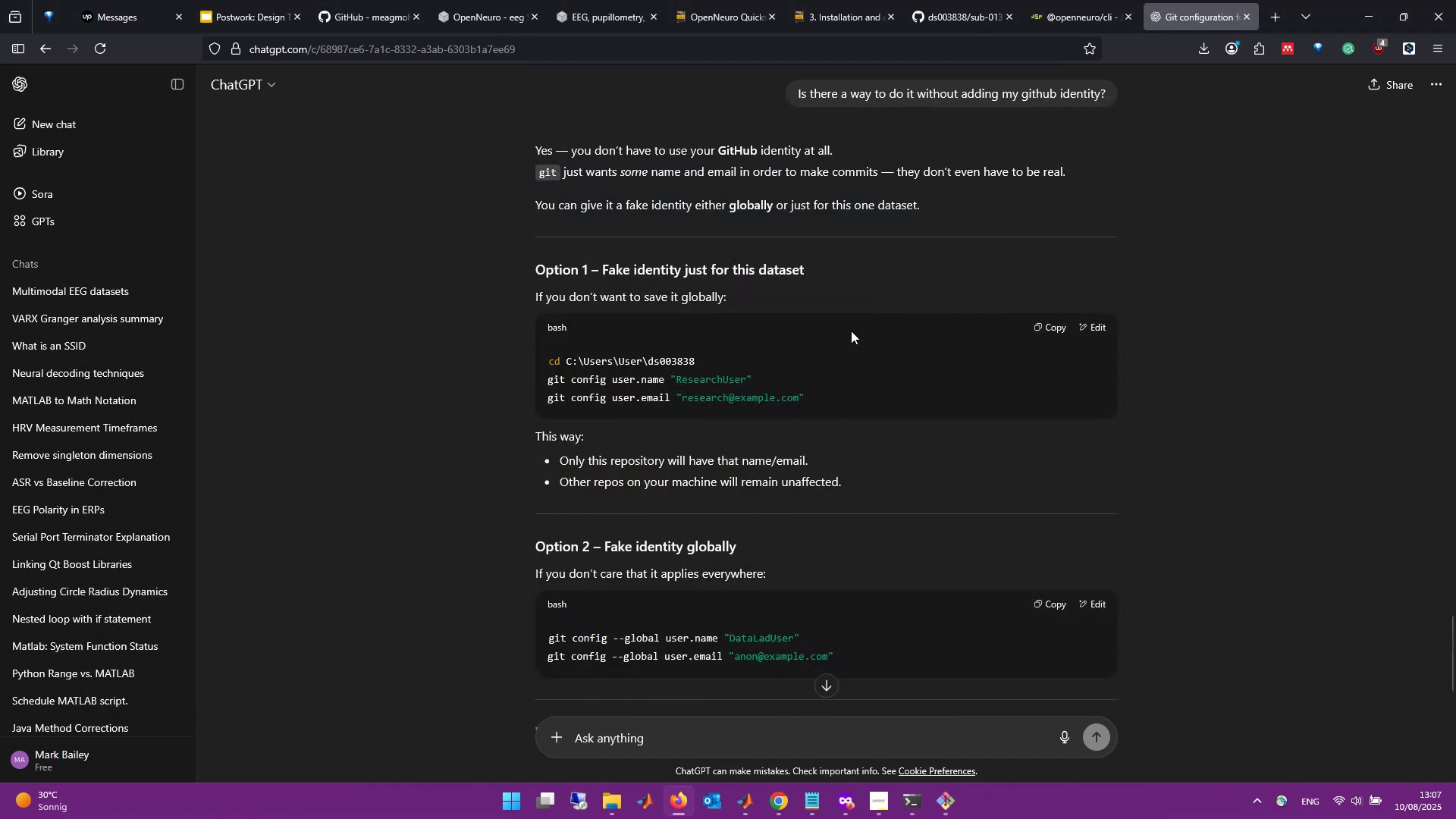 
scroll: coordinate [923, 476], scroll_direction: down, amount: 5.0
 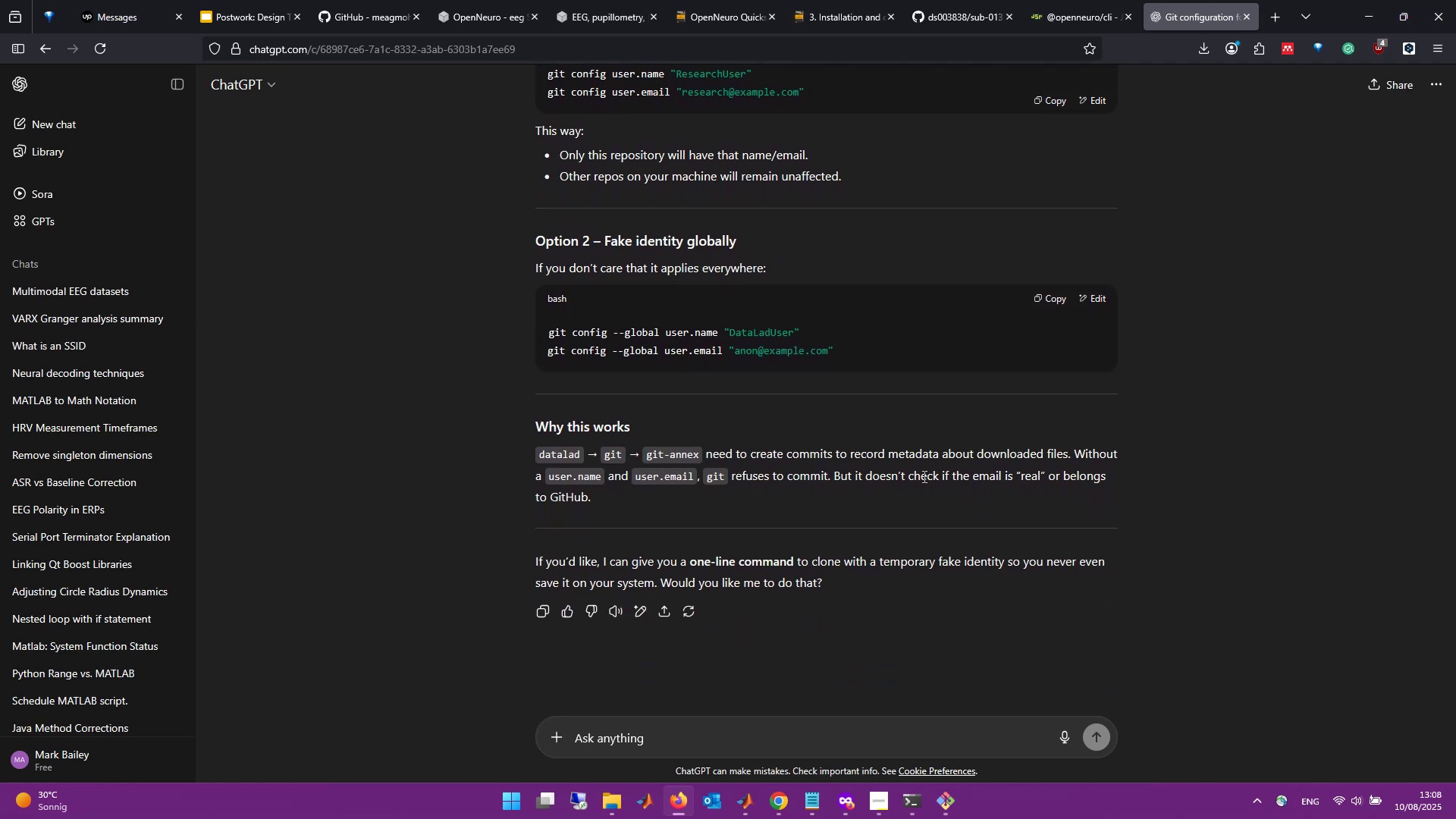 
wait(8.87)
 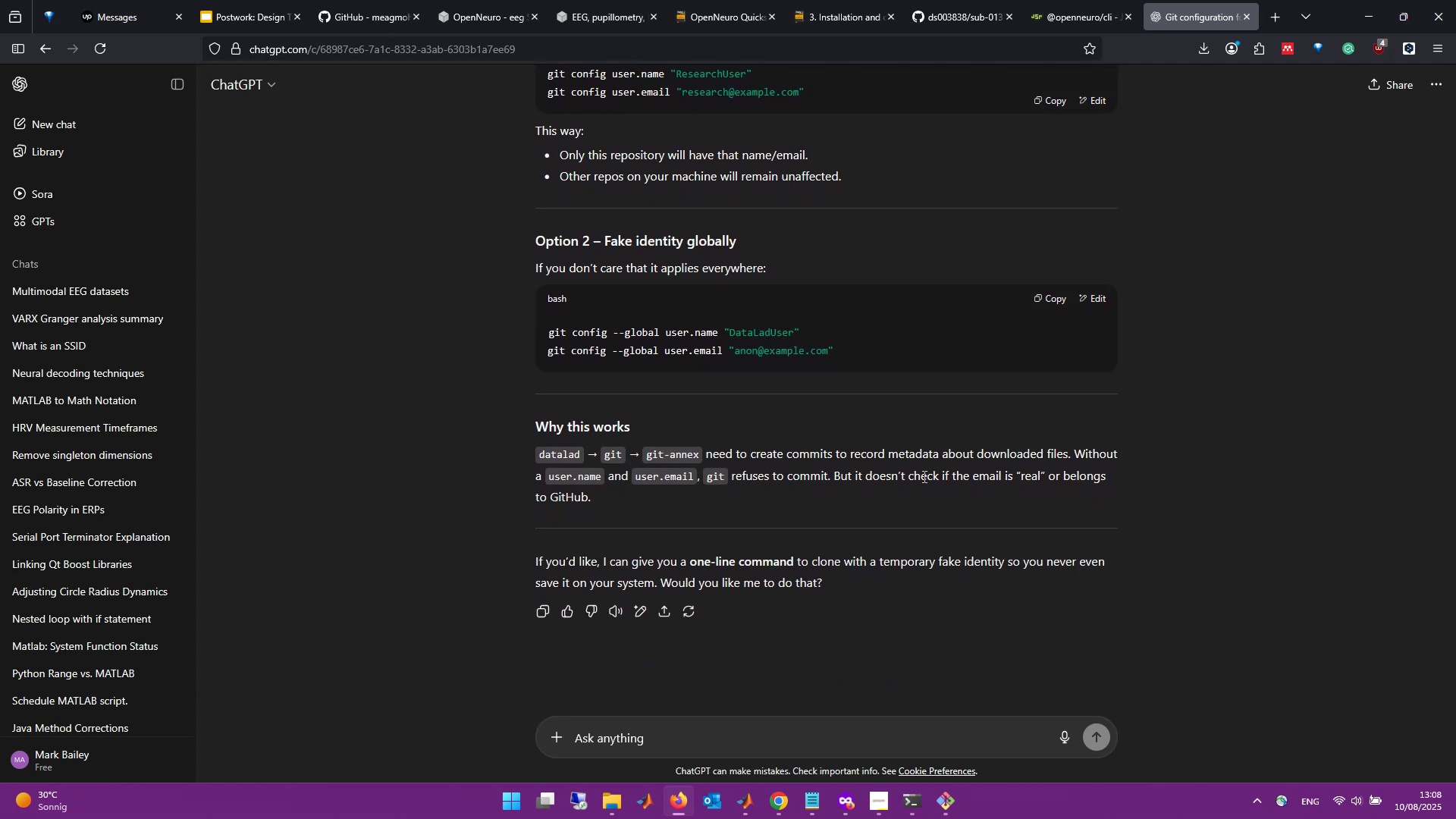 
scroll: coordinate [923, 476], scroll_direction: up, amount: 3.0
 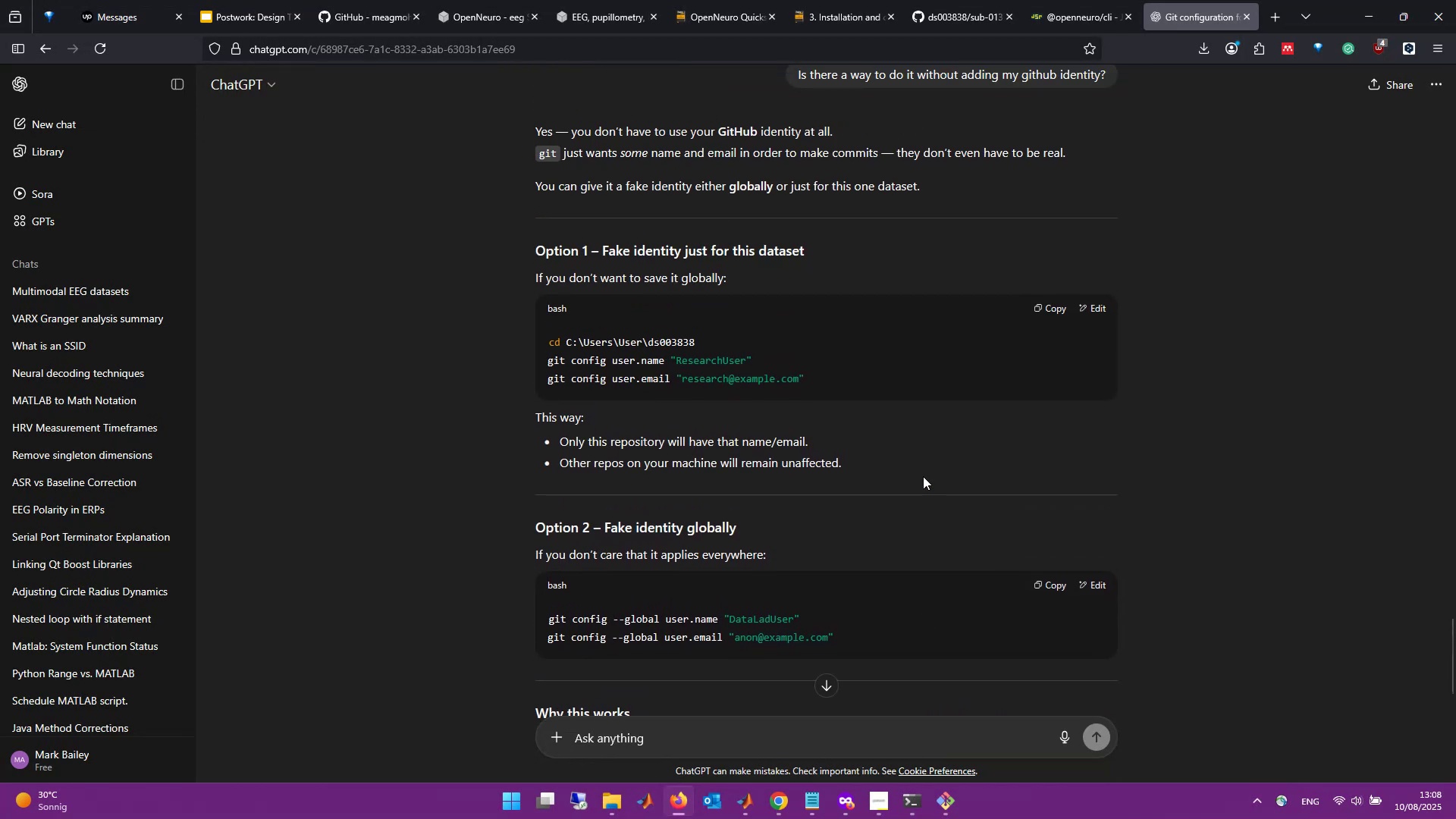 
scroll: coordinate [923, 476], scroll_direction: down, amount: 11.0
 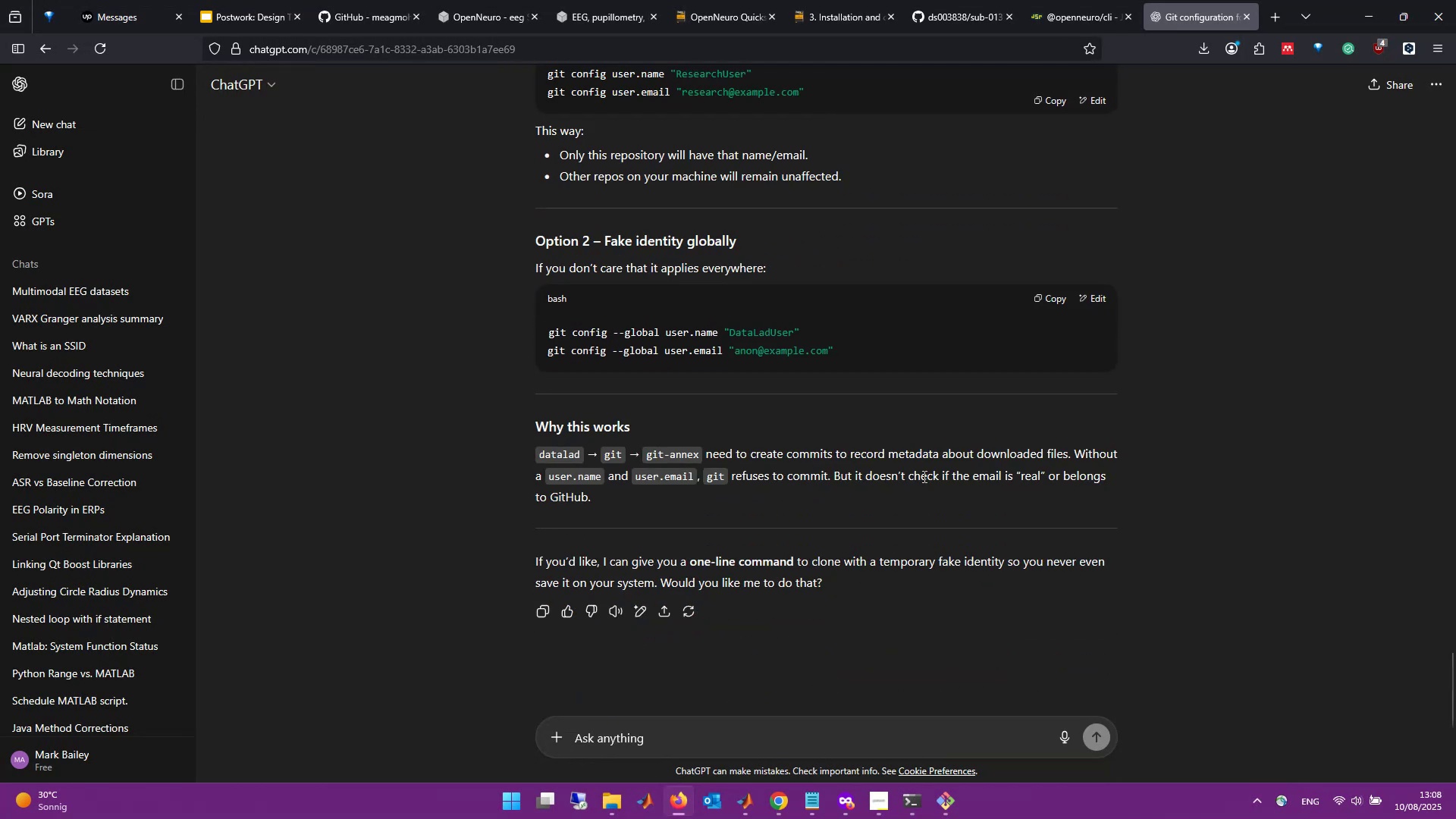 
key(Alt+Tab)
 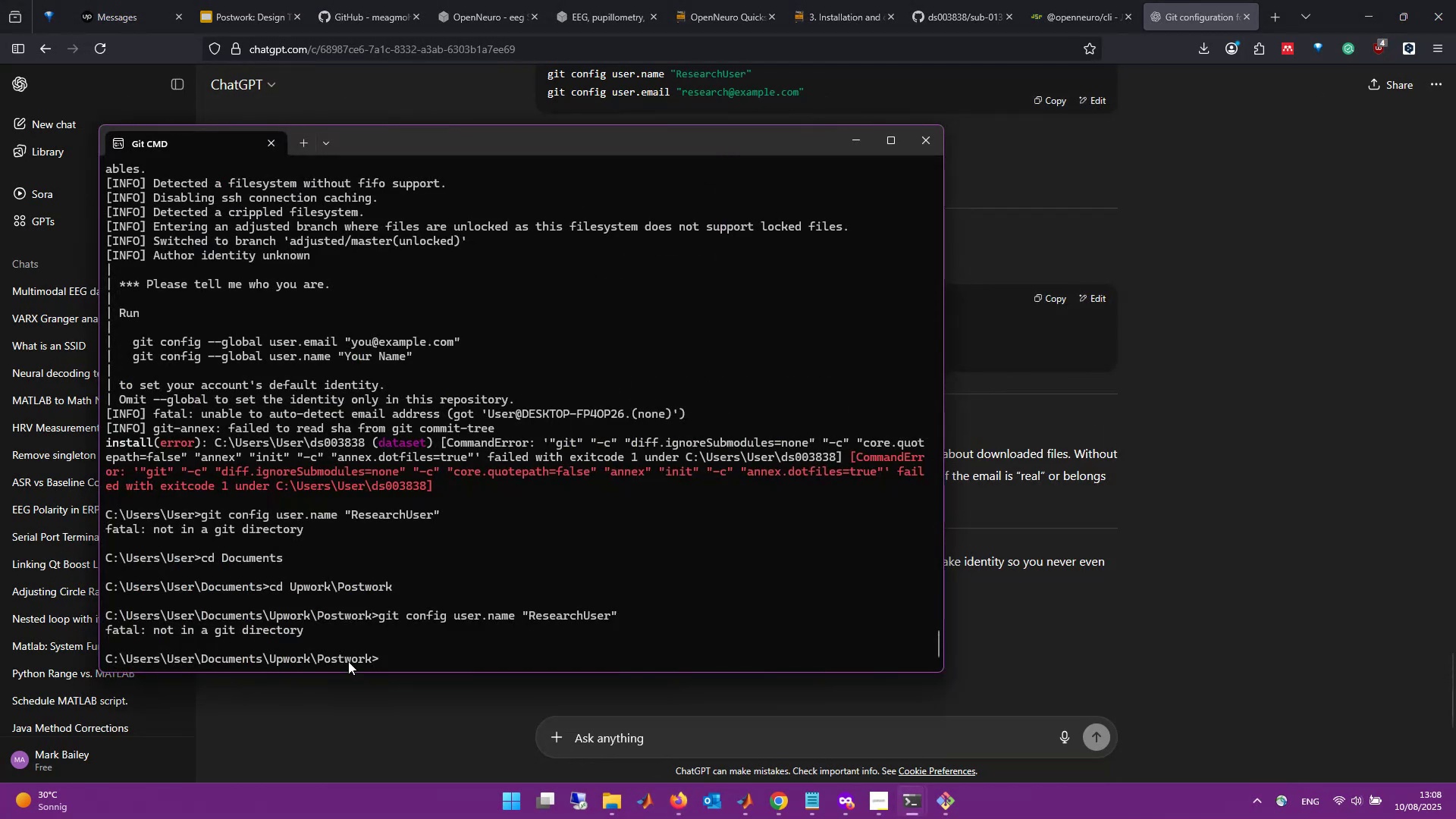 
left_click_drag(start_coordinate=[324, 633], to_coordinate=[107, 628])
 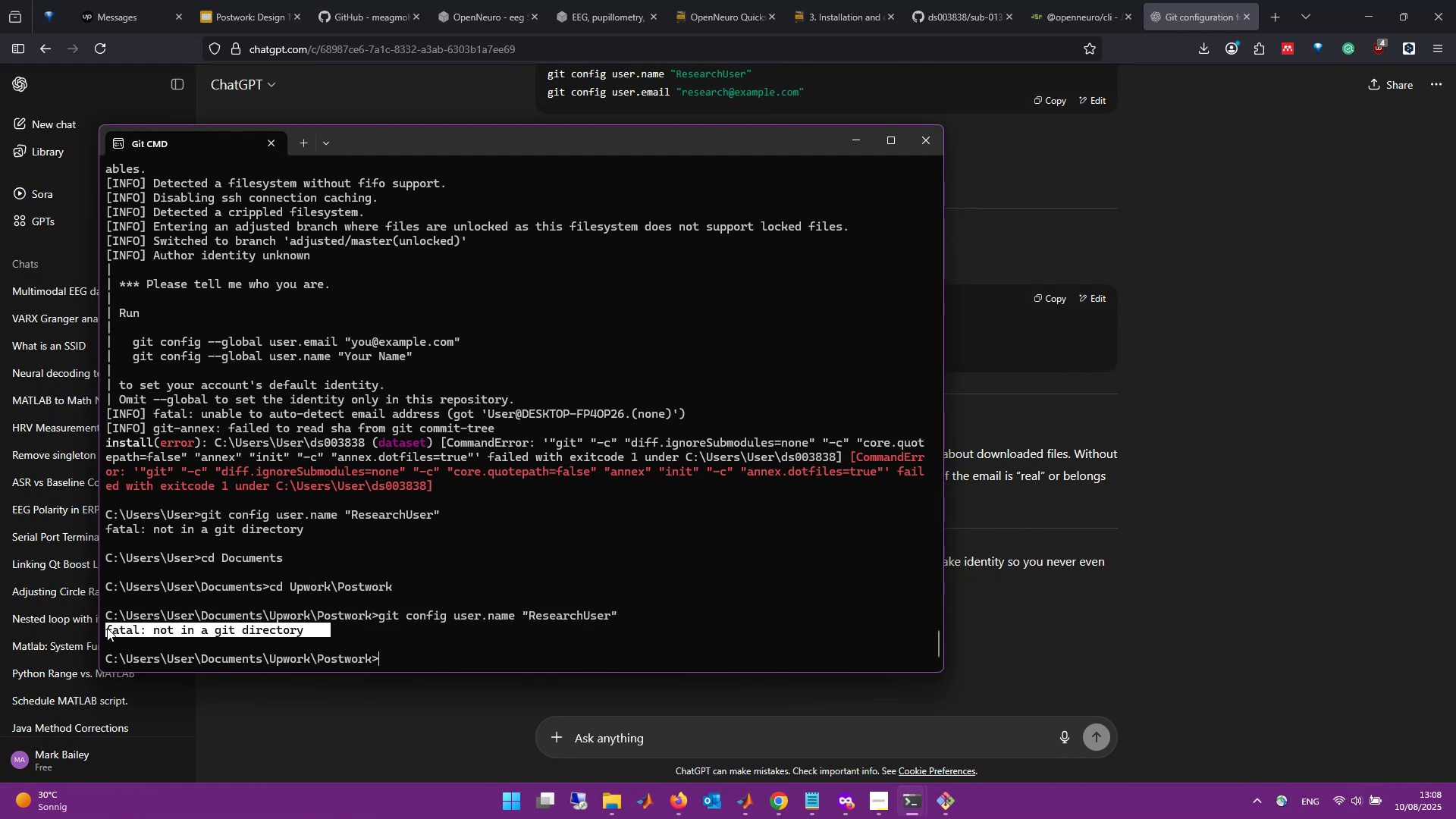 
key(Control+C)
 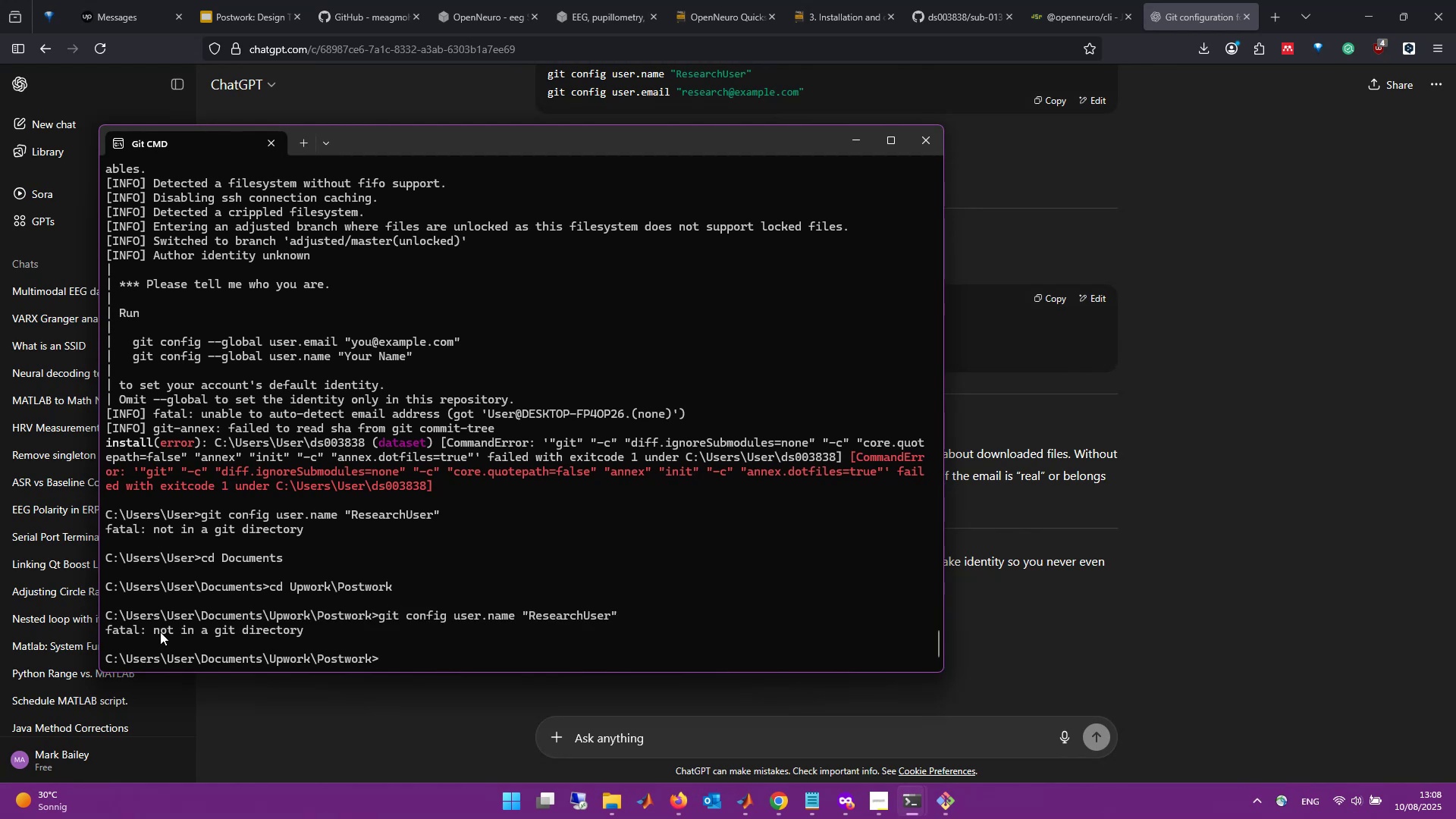 
key(Alt+AltLeft)
 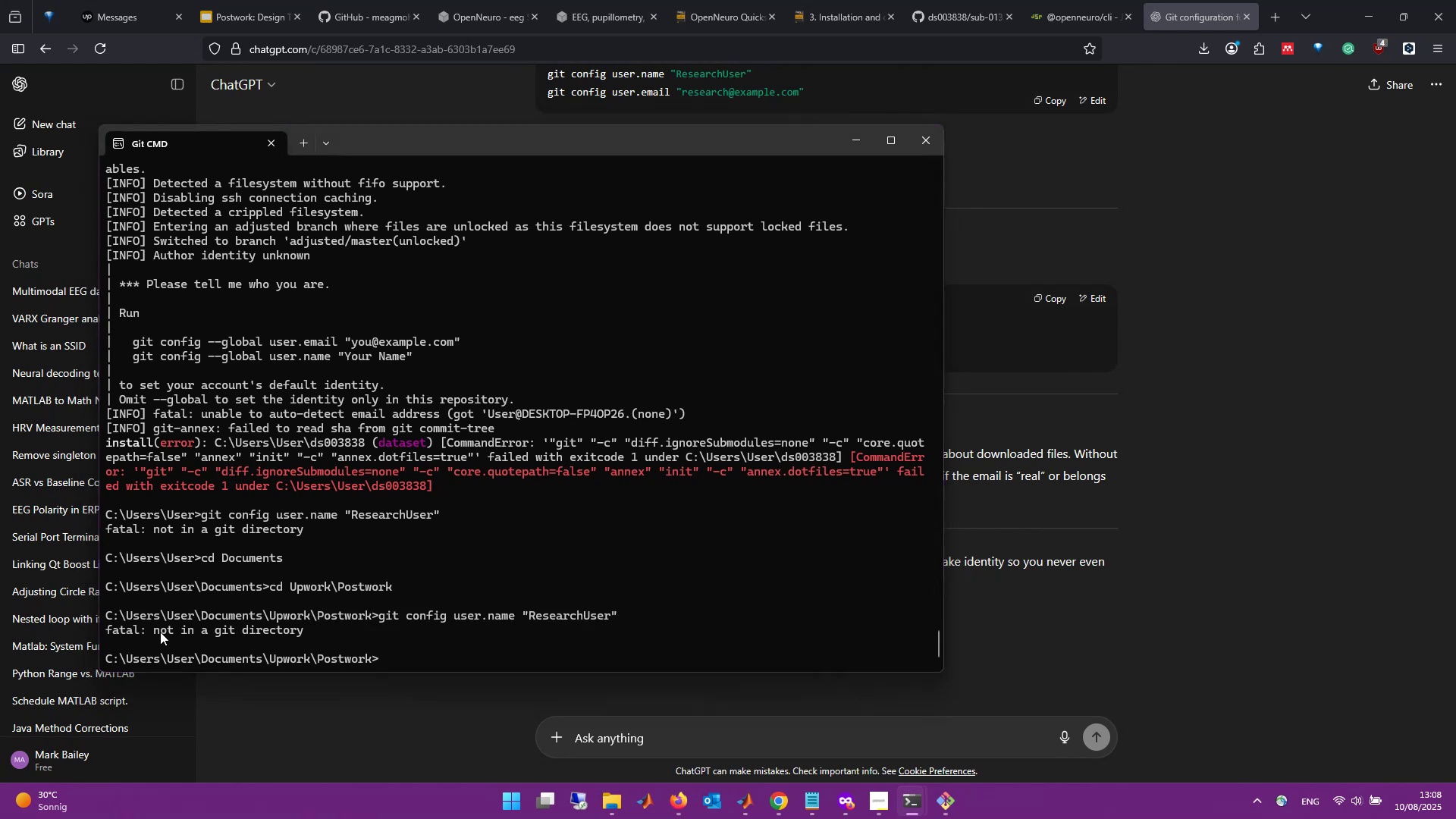 
key(Alt+Tab)
 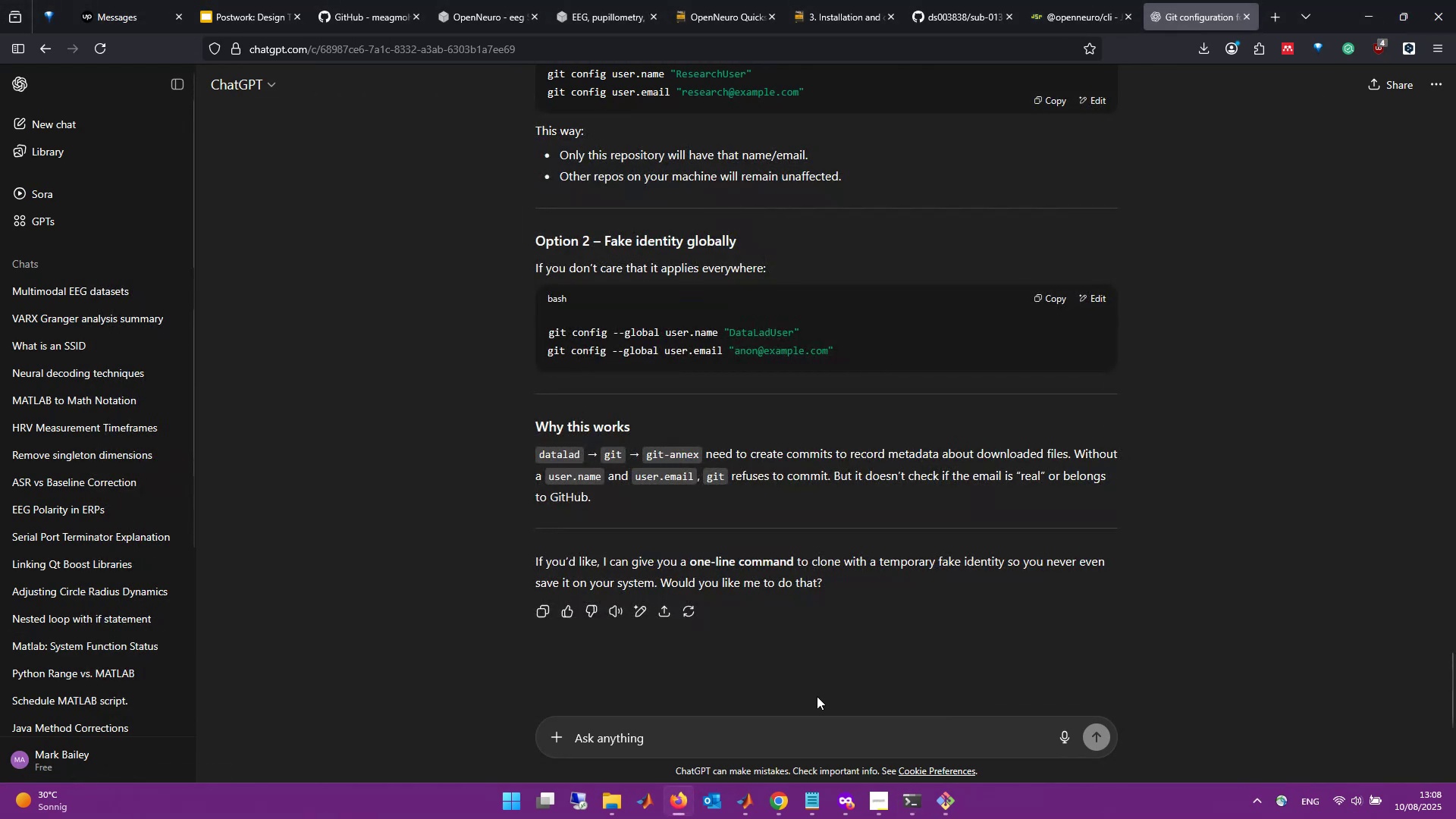 
left_click([813, 725])
 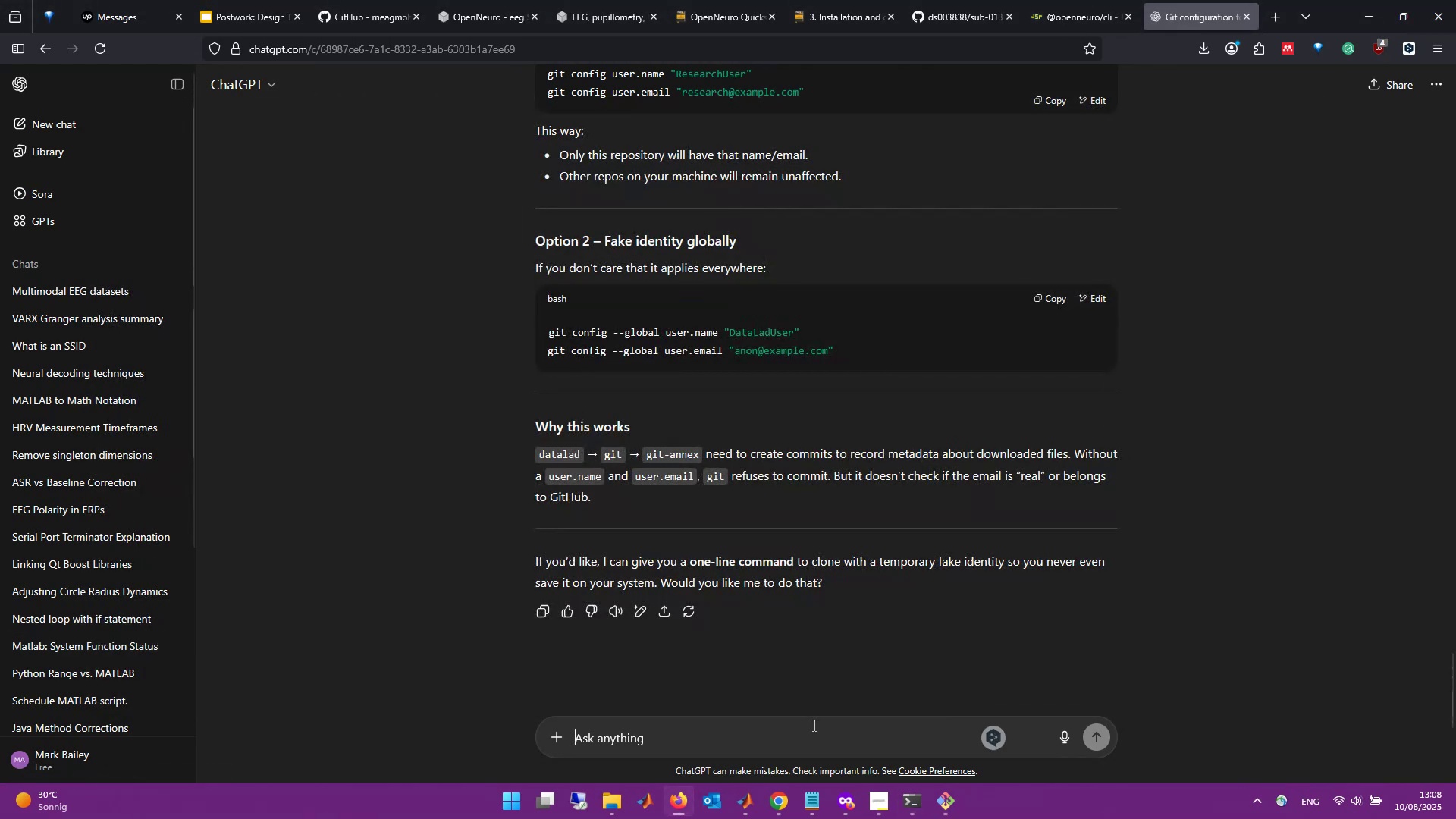 
type(I get the rror)
key(Backspace)
key(Backspace)
key(Backspace)
key(Backspace)
type(error:)
 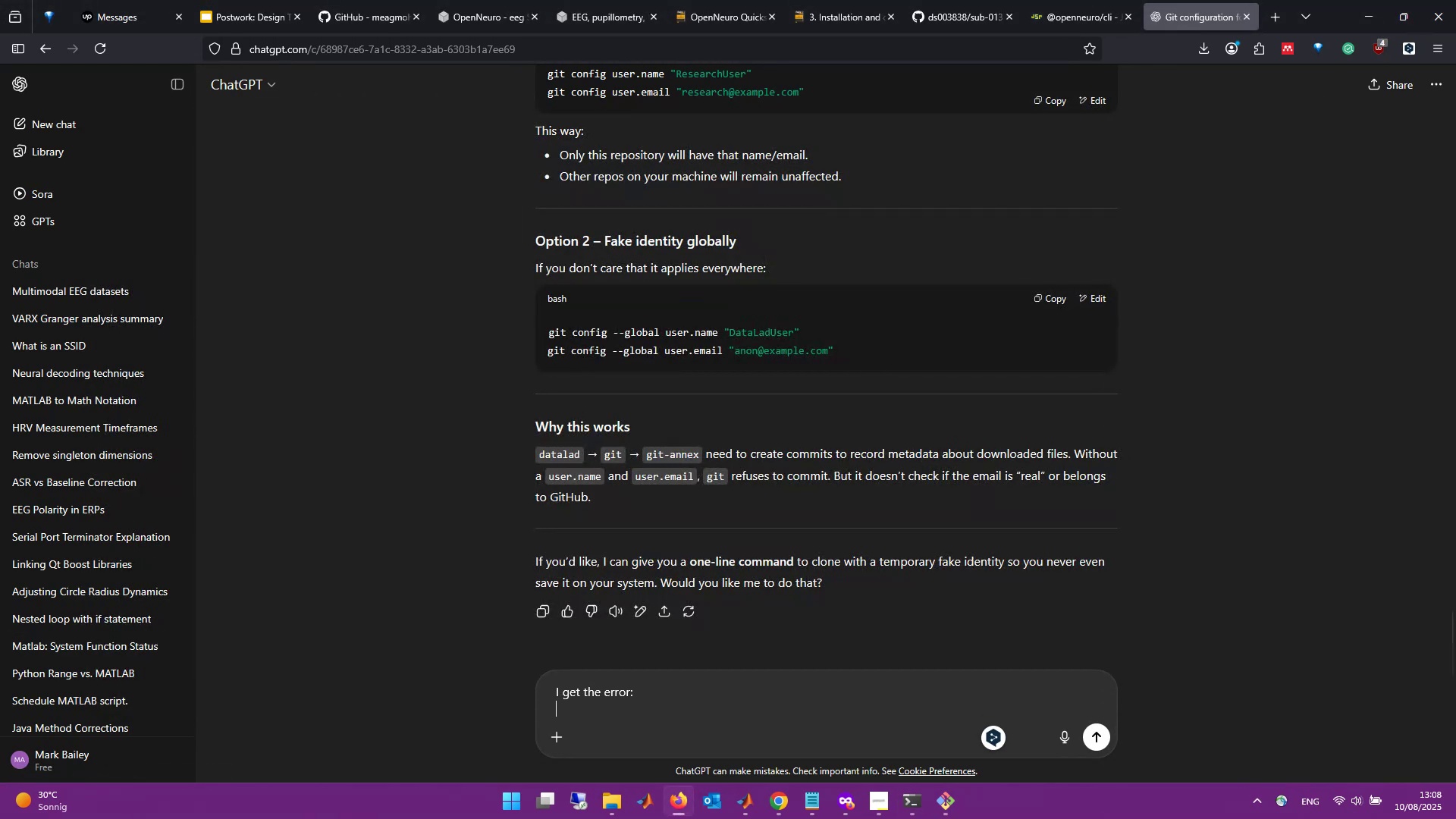 
key(Shift+Enter)
 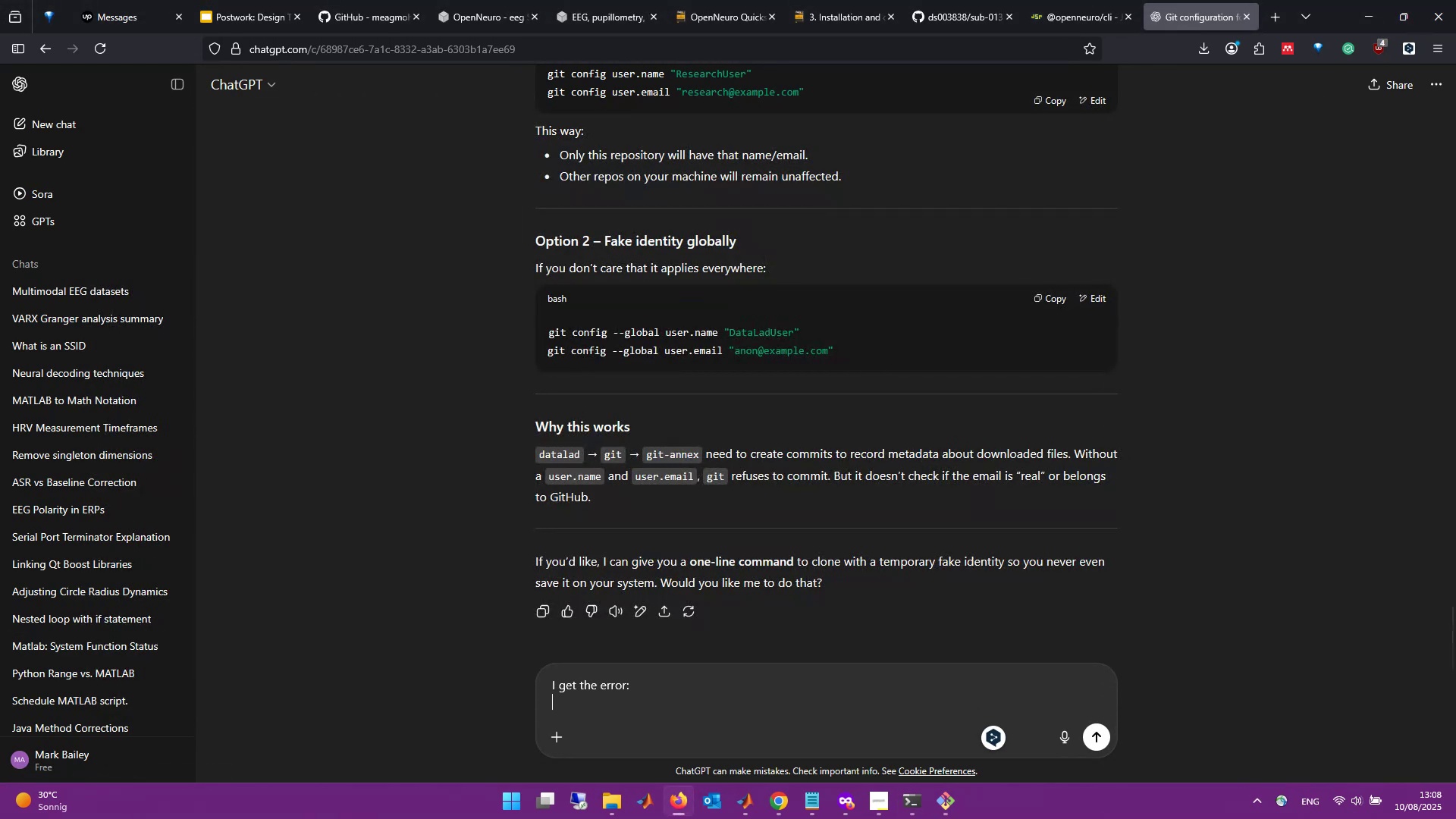 
key(Control+V)
 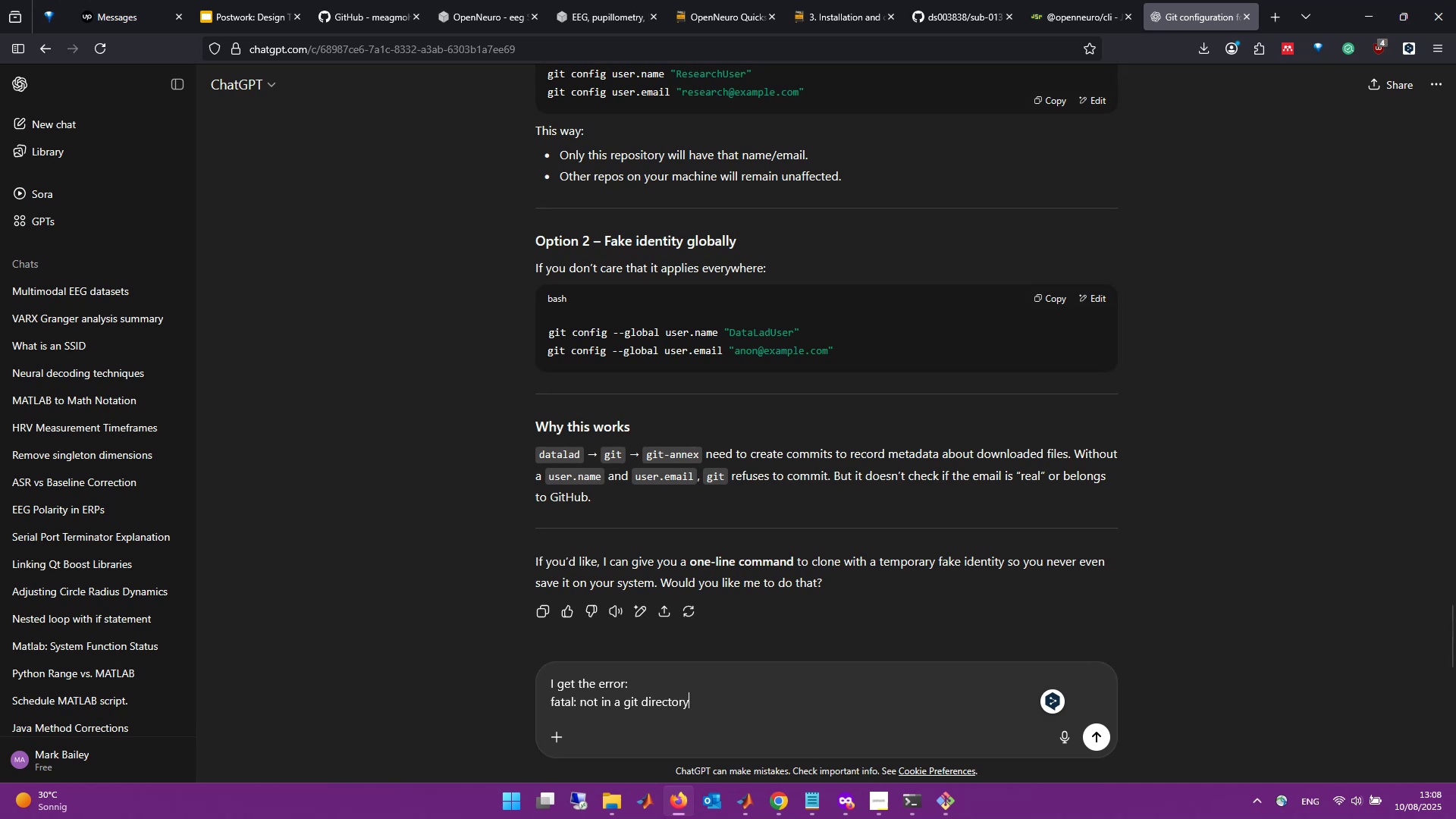 
key(Enter)
 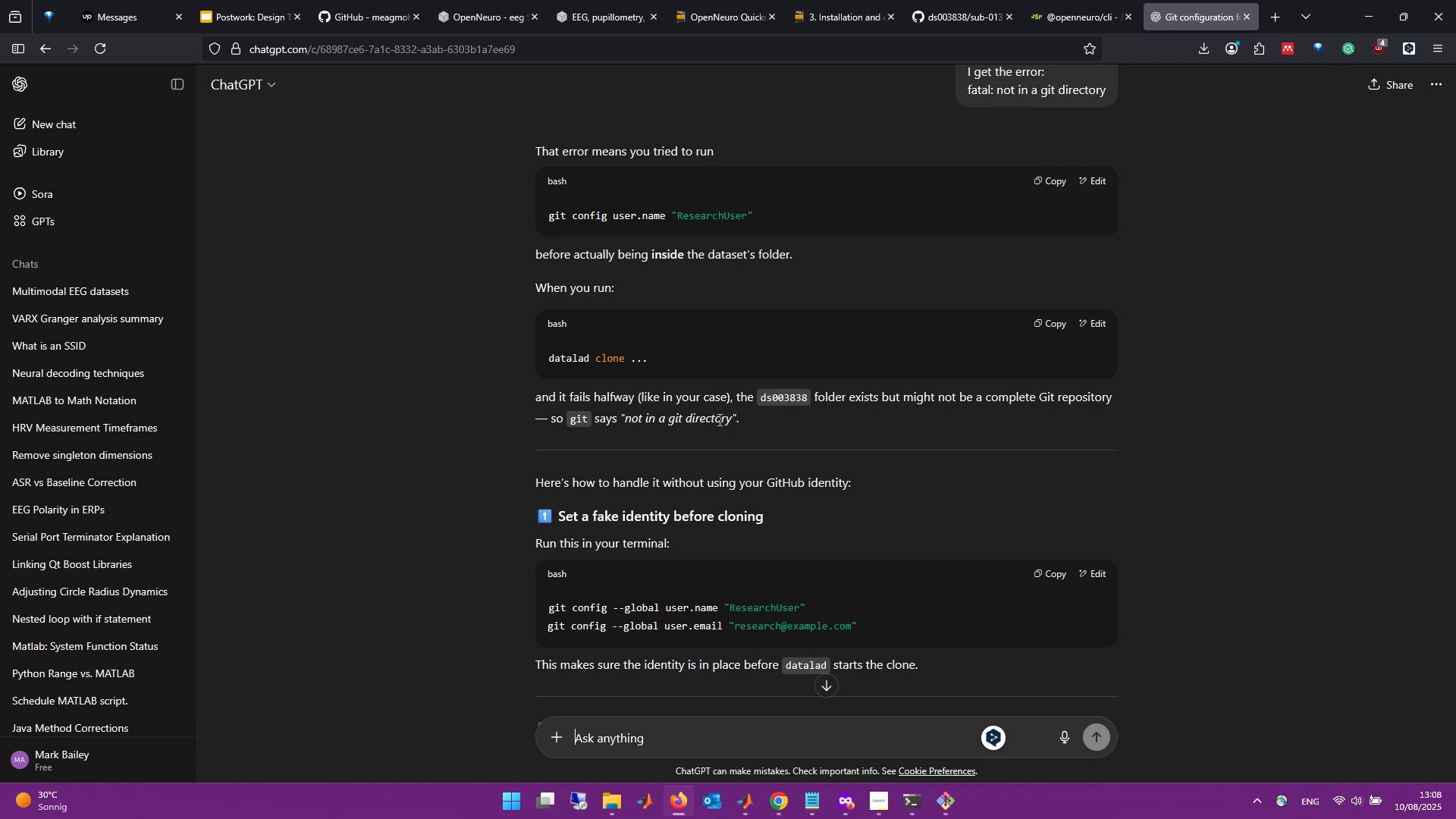 
wait(21.87)
 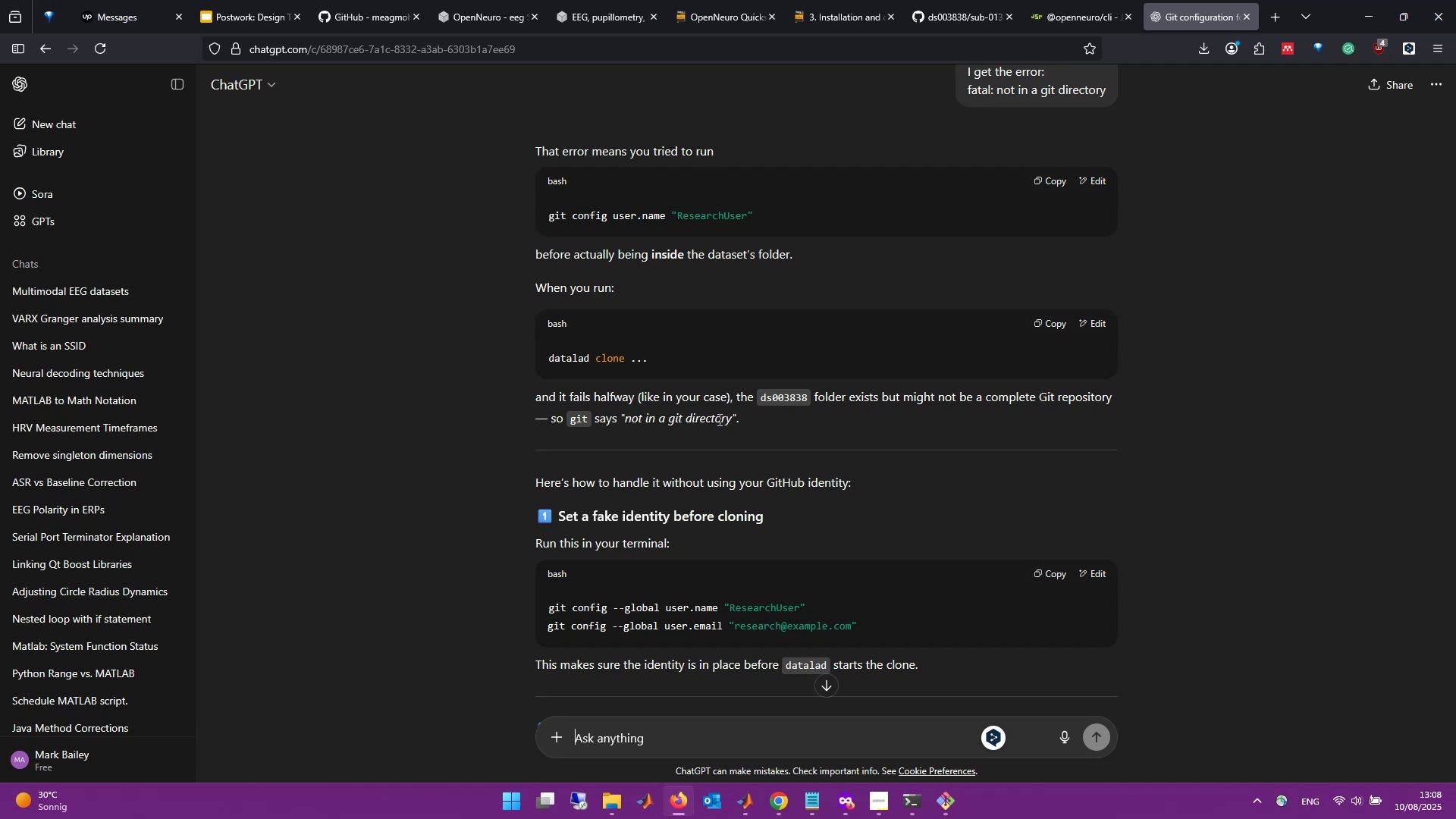 
scroll: coordinate [1054, 495], scroll_direction: down, amount: 4.0
 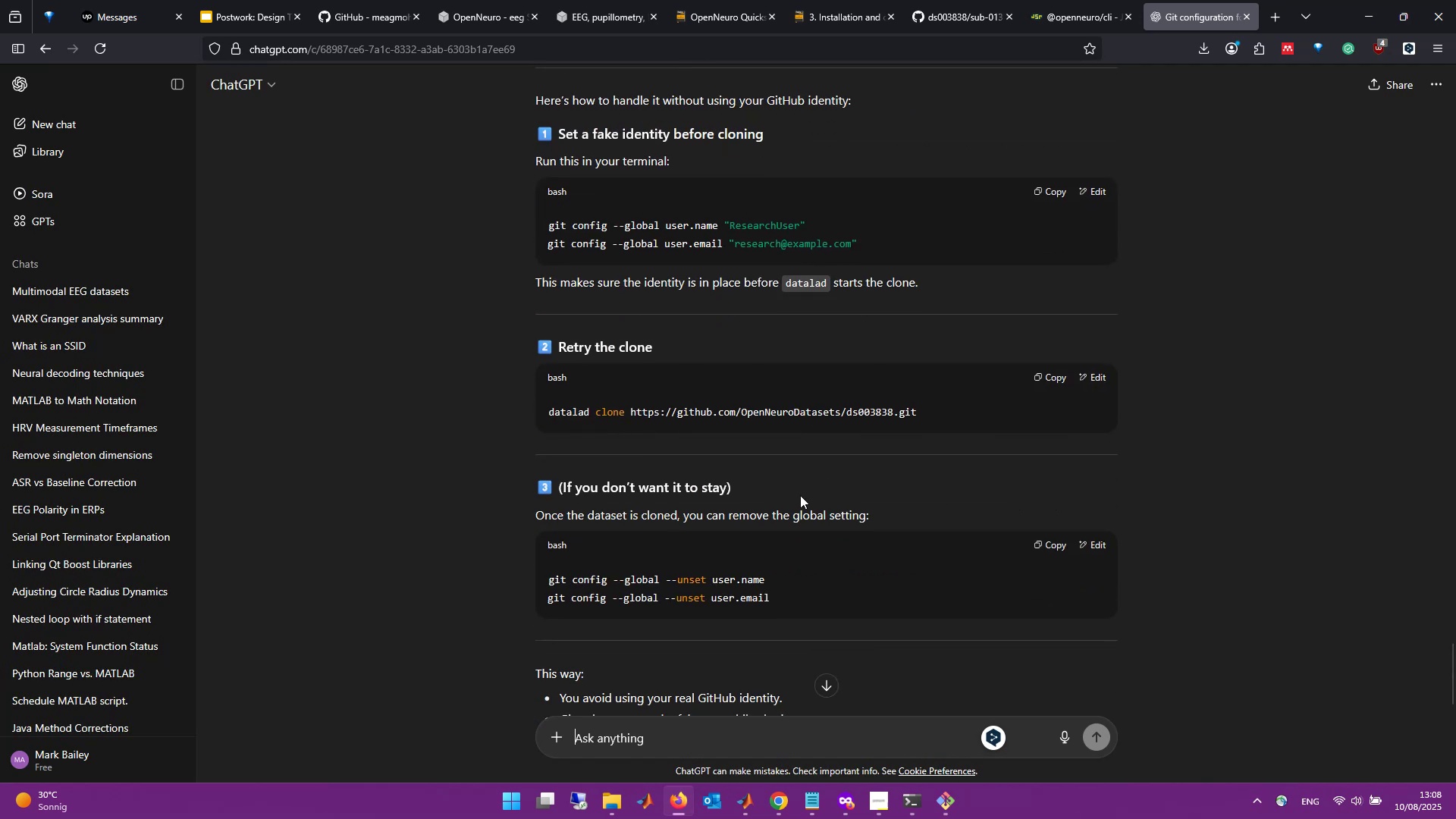 
wait(5.77)
 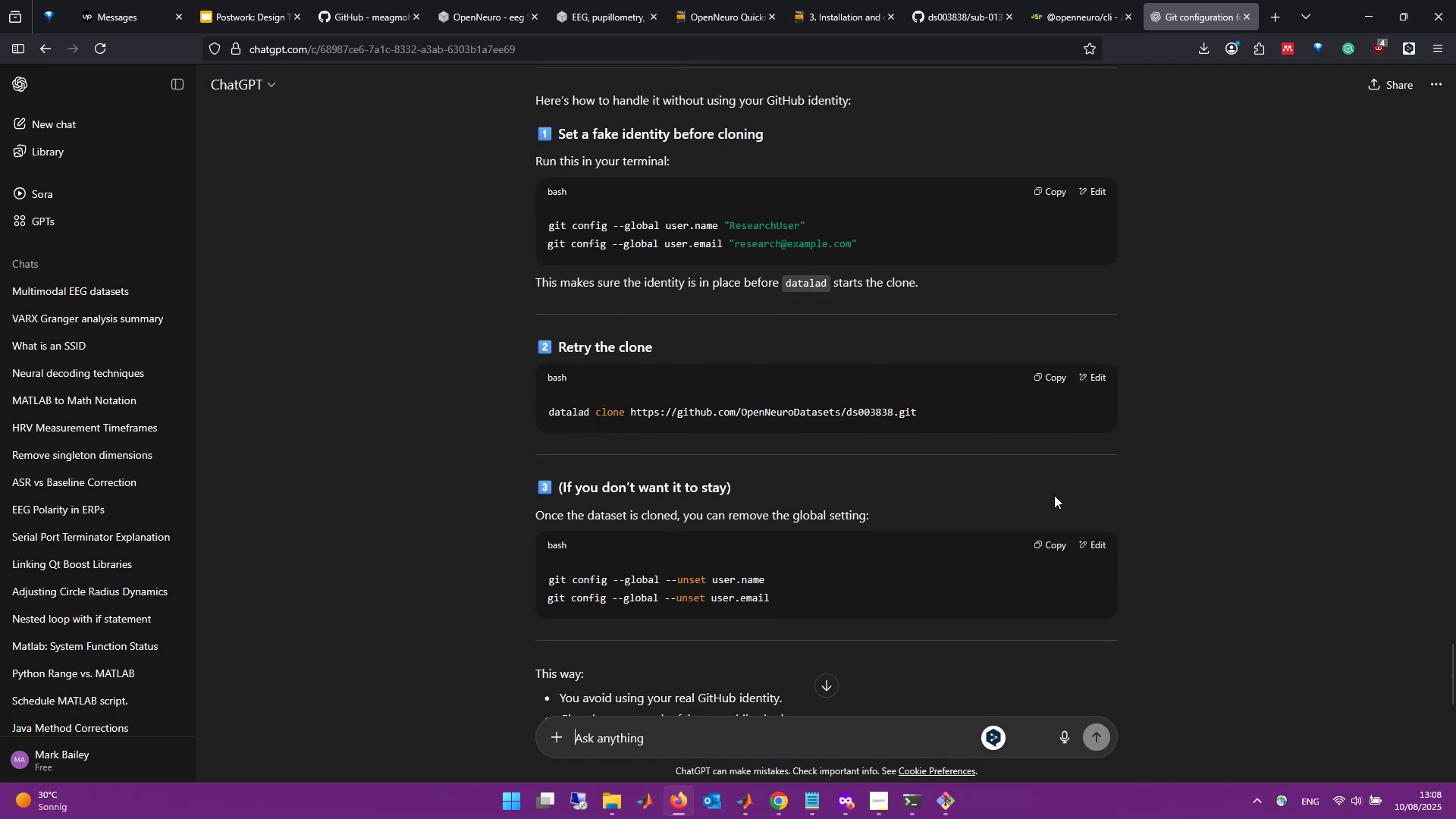 
scroll: coordinate [940, 495], scroll_direction: up, amount: 5.0
 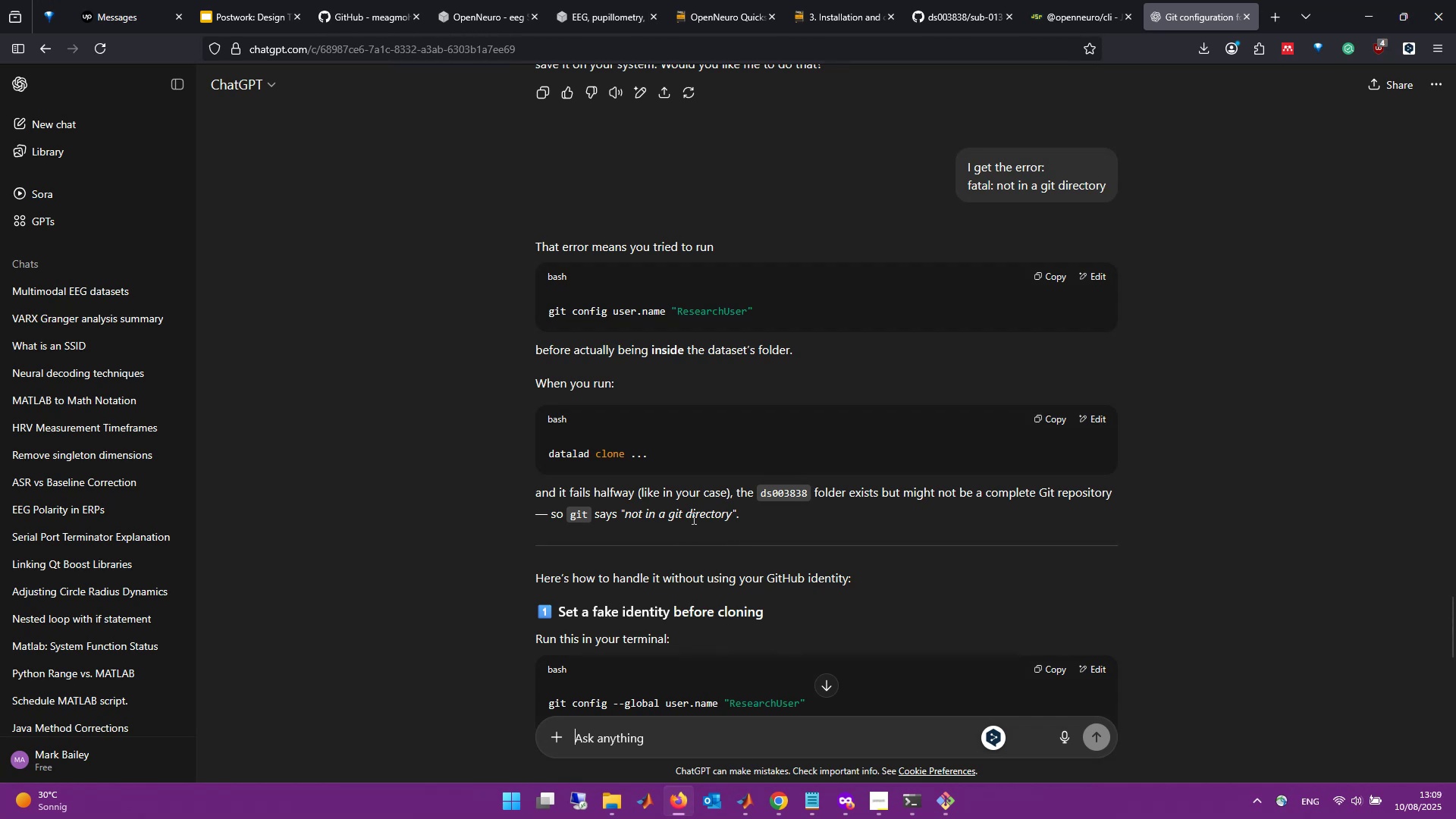 
wait(17.89)
 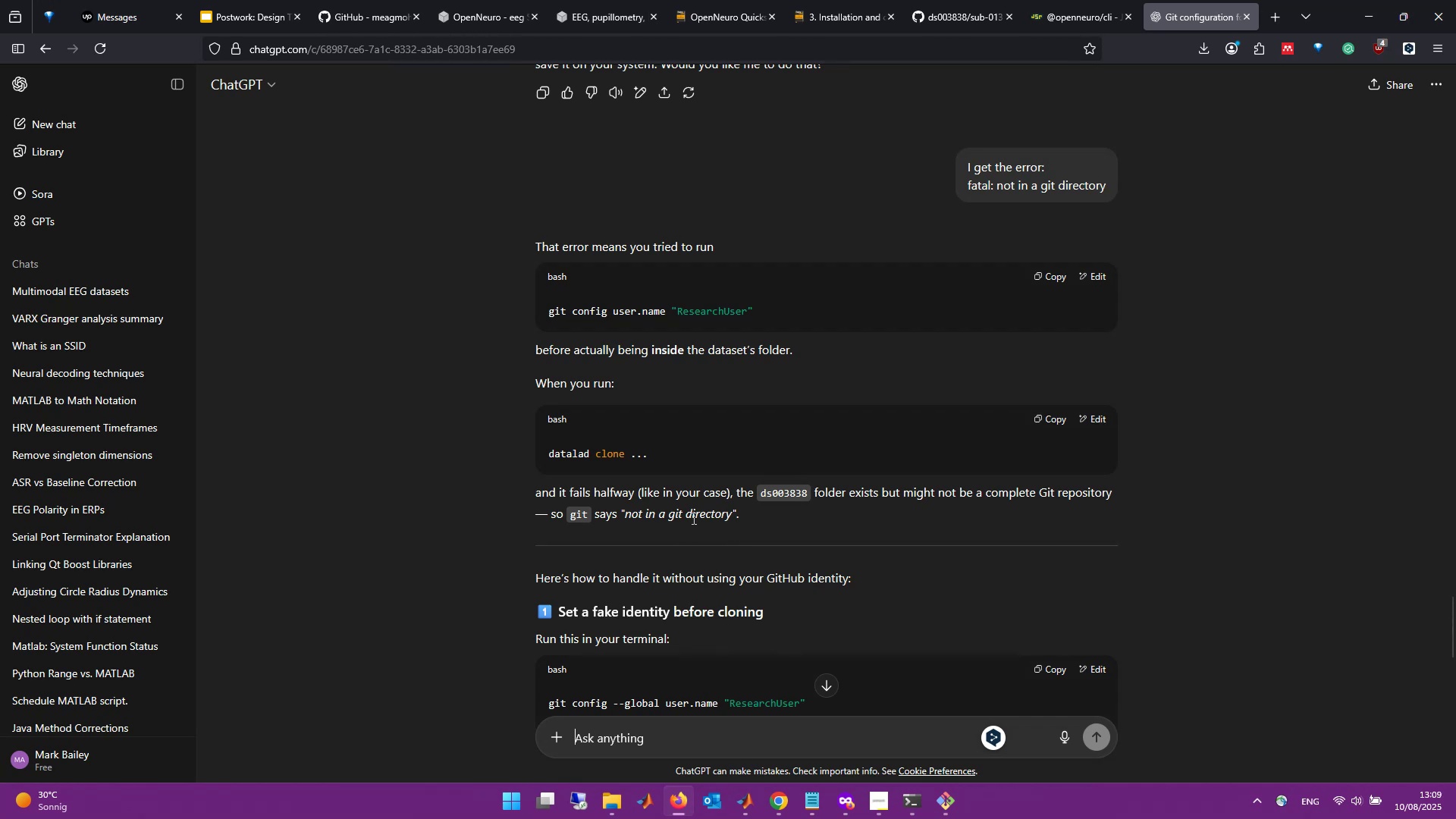 
scroll: coordinate [819, 547], scroll_direction: down, amount: 1.0
 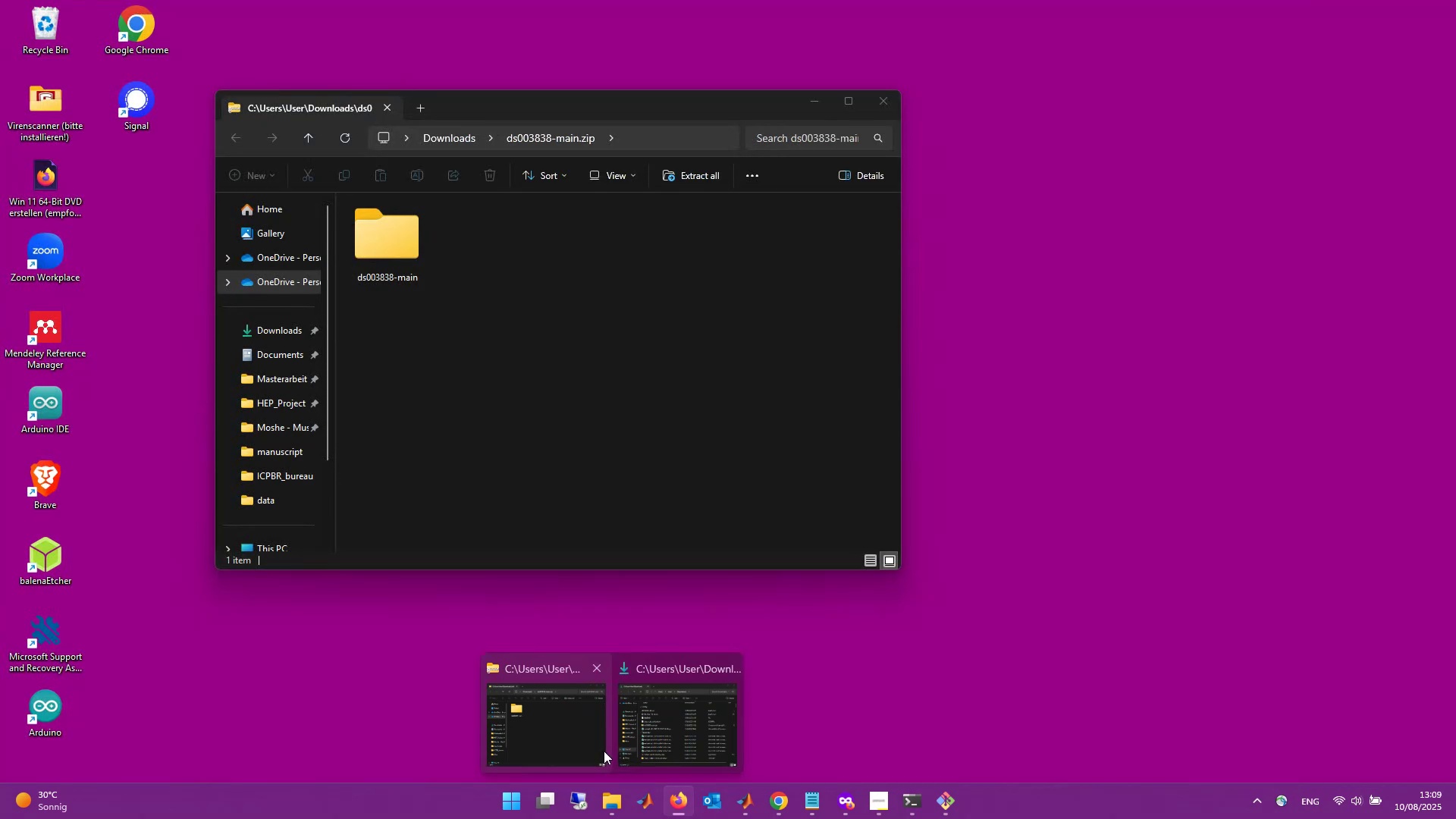 
wait(5.83)
 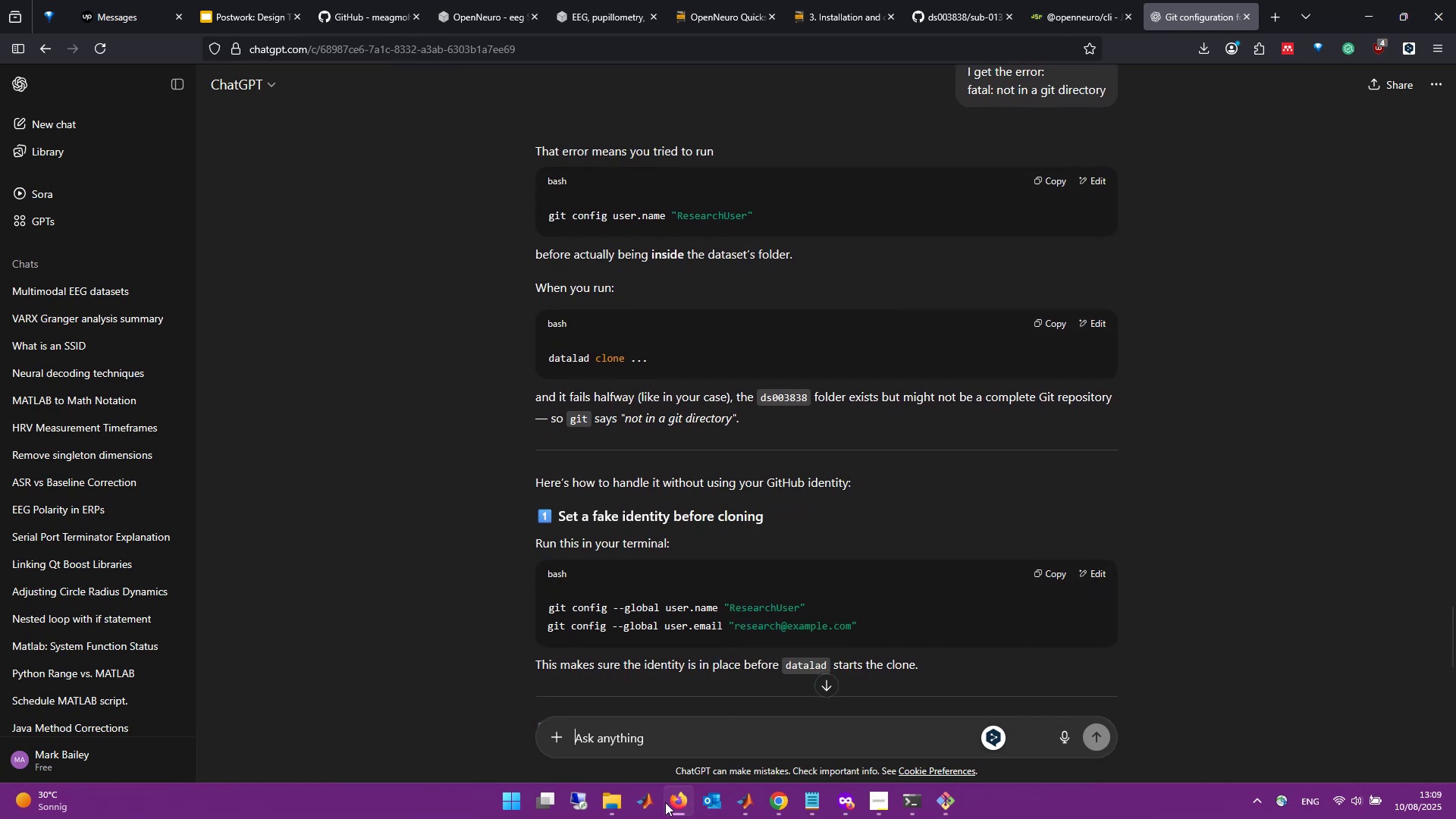 
left_click([636, 748])
 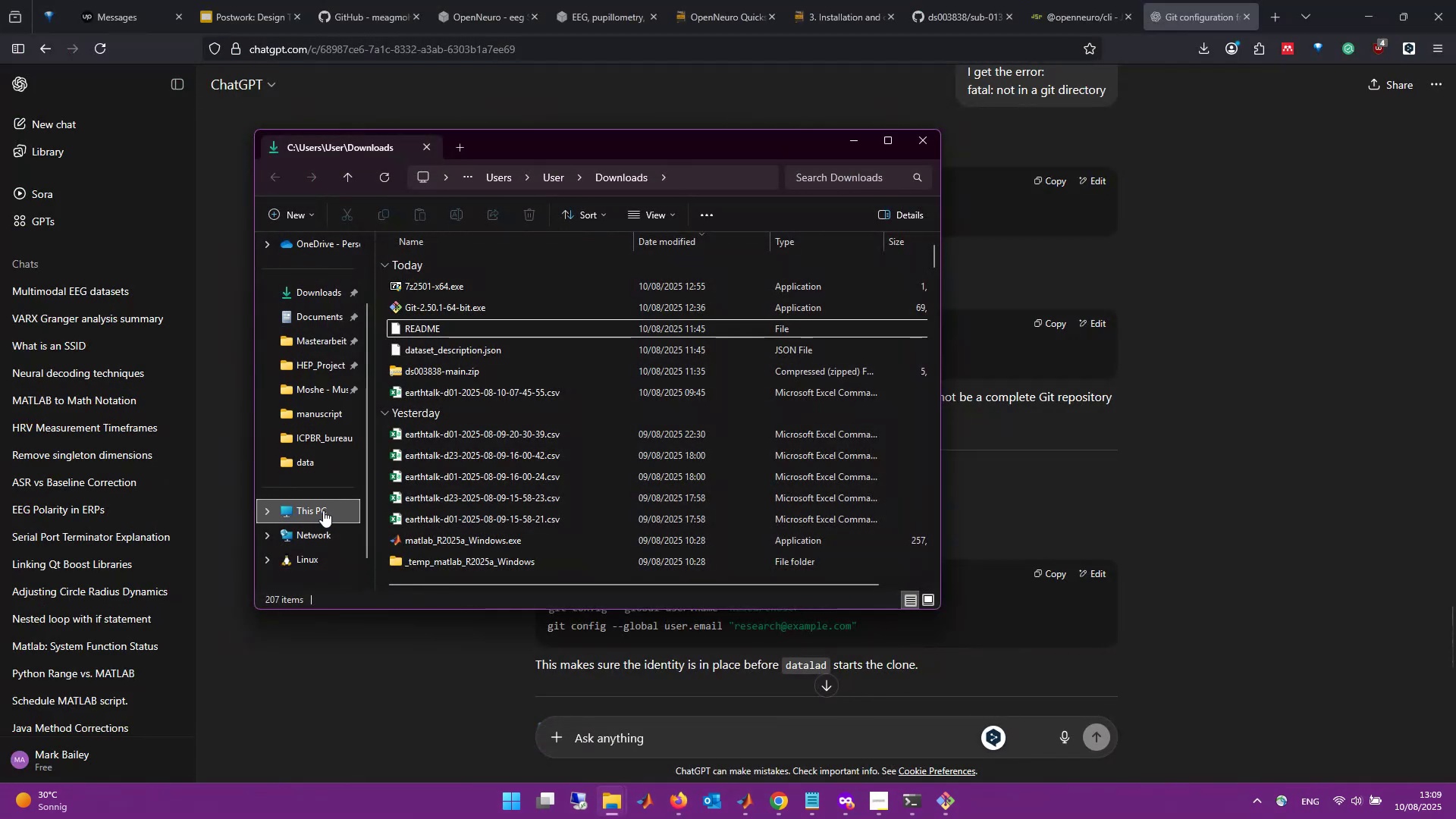 
scroll: coordinate [323, 527], scroll_direction: up, amount: 1.0
 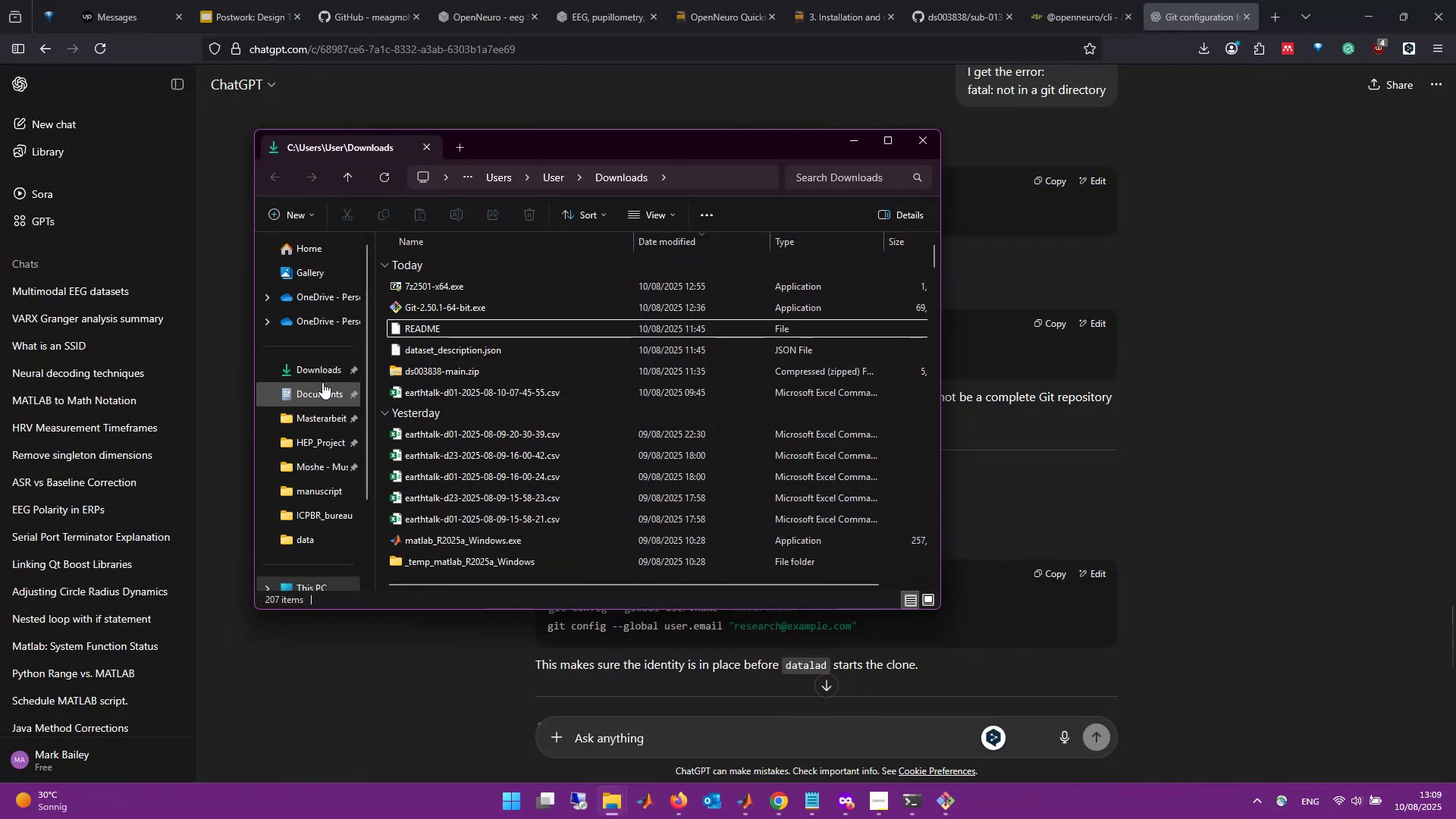 
left_click([322, 389])
 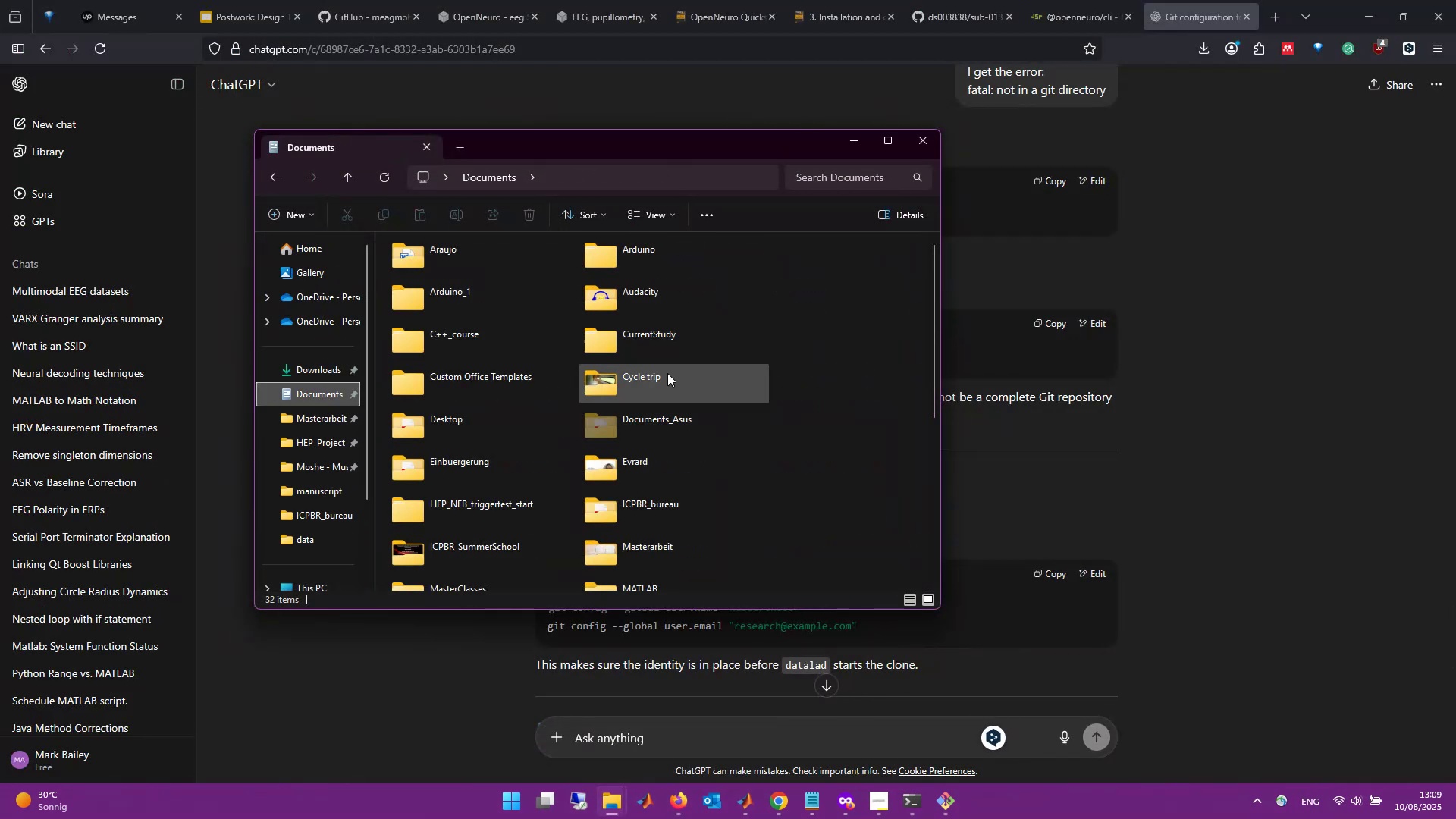 
key(D)
 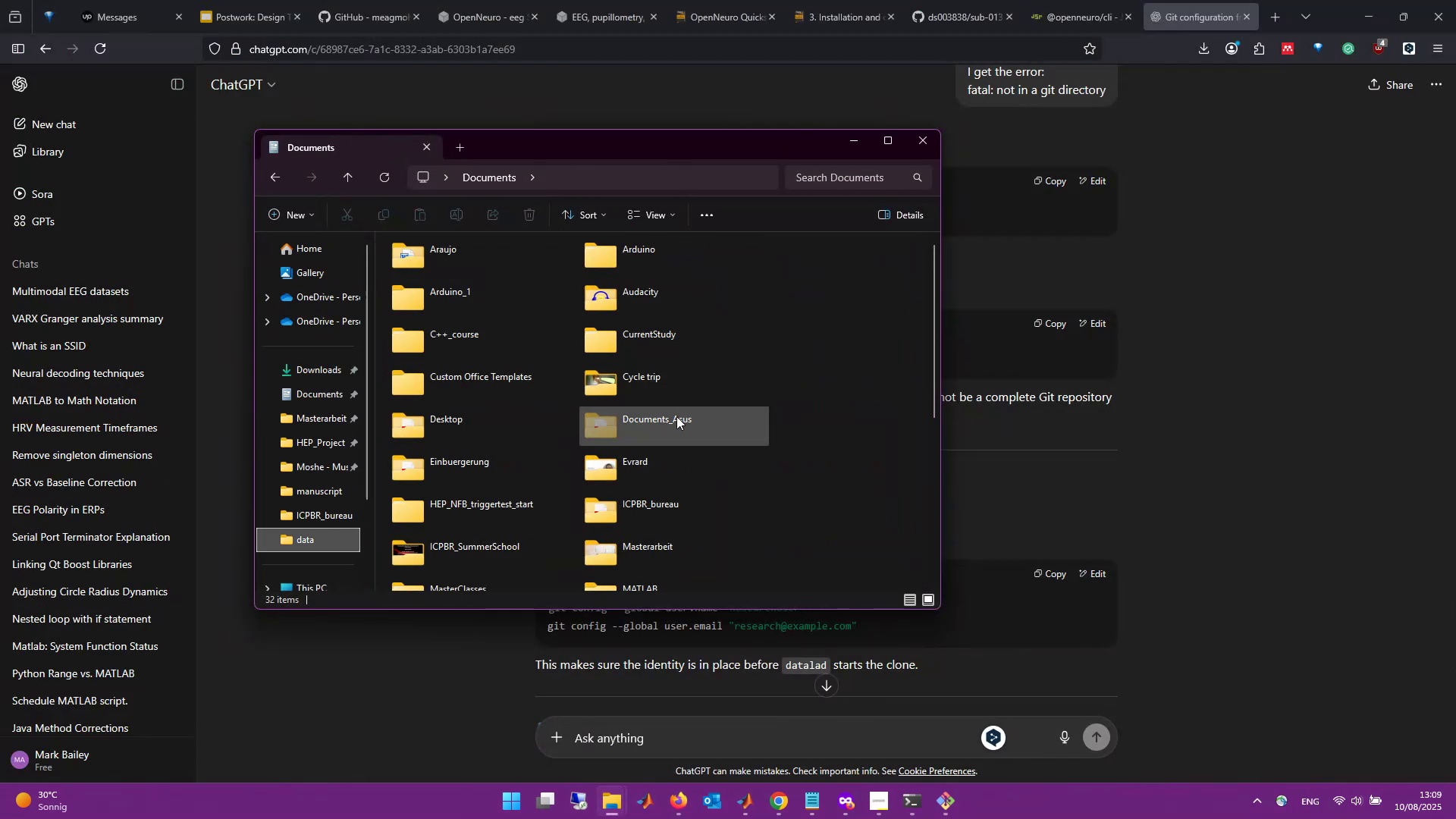 
left_click([676, 416])
 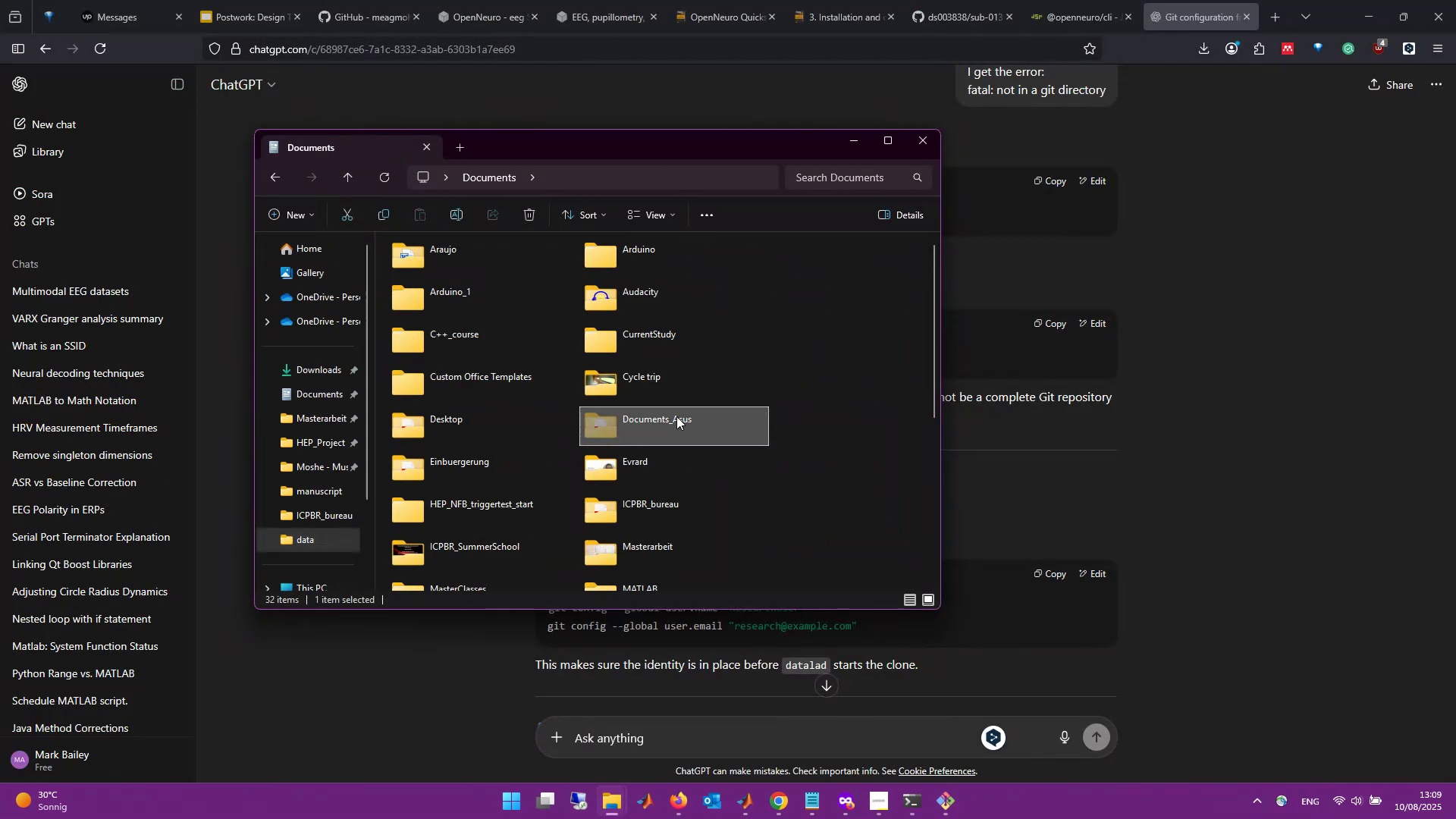 
type(dddd)
 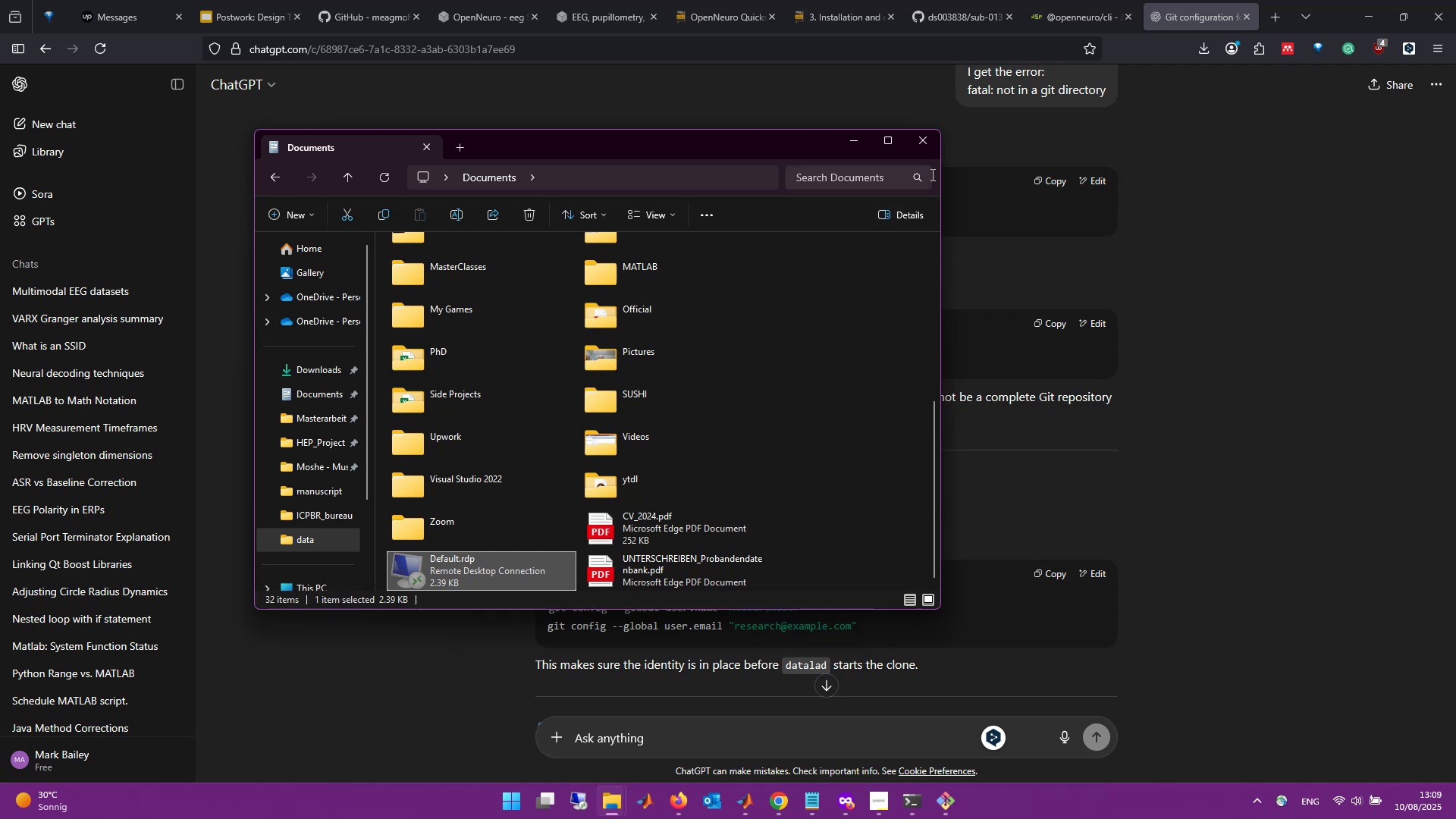 
left_click([924, 137])
 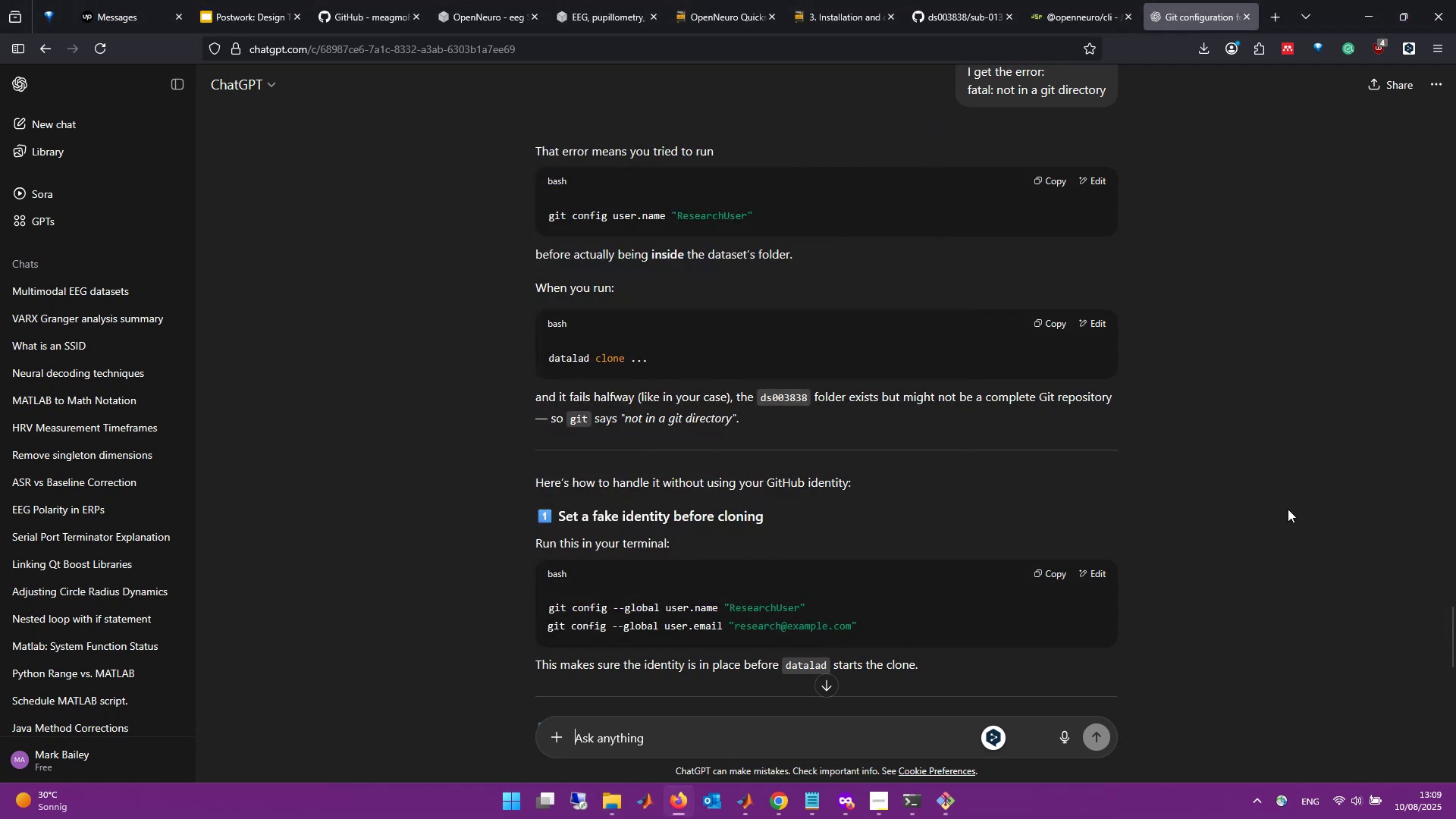 
scroll: coordinate [1288, 530], scroll_direction: up, amount: 7.0
 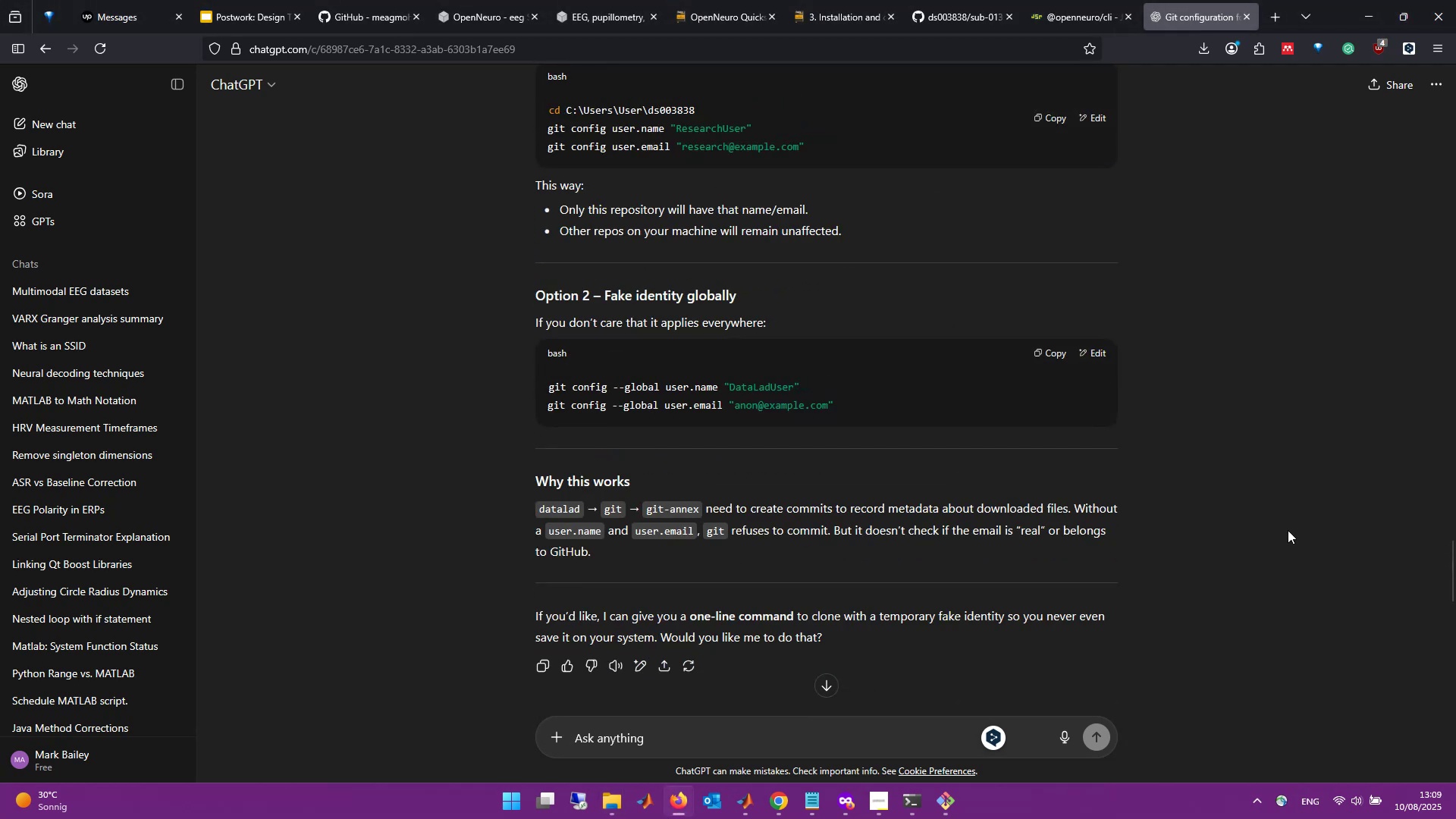 
scroll: coordinate [1288, 530], scroll_direction: down, amount: 21.0
 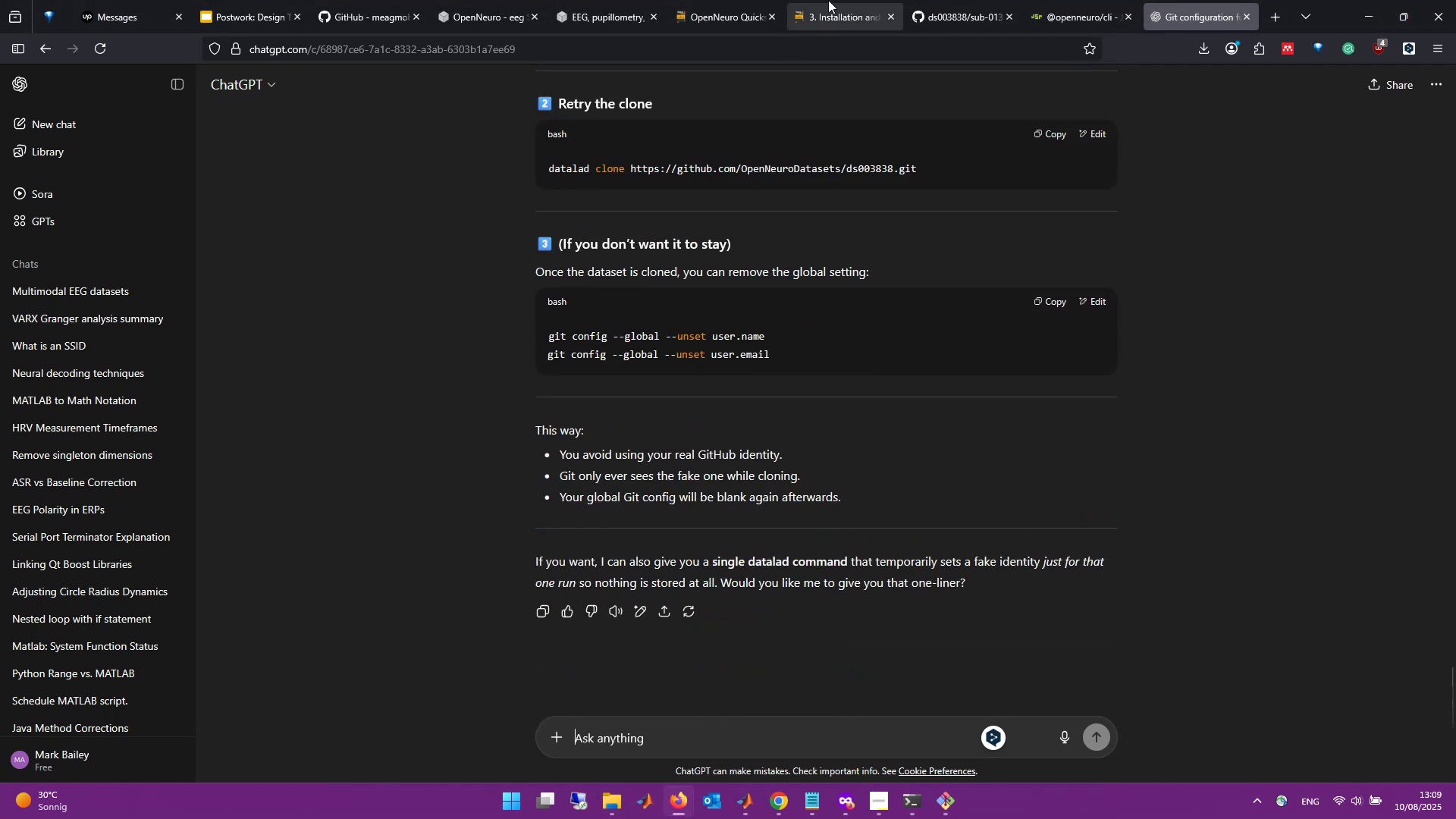 
mouse_move([723, 1])
 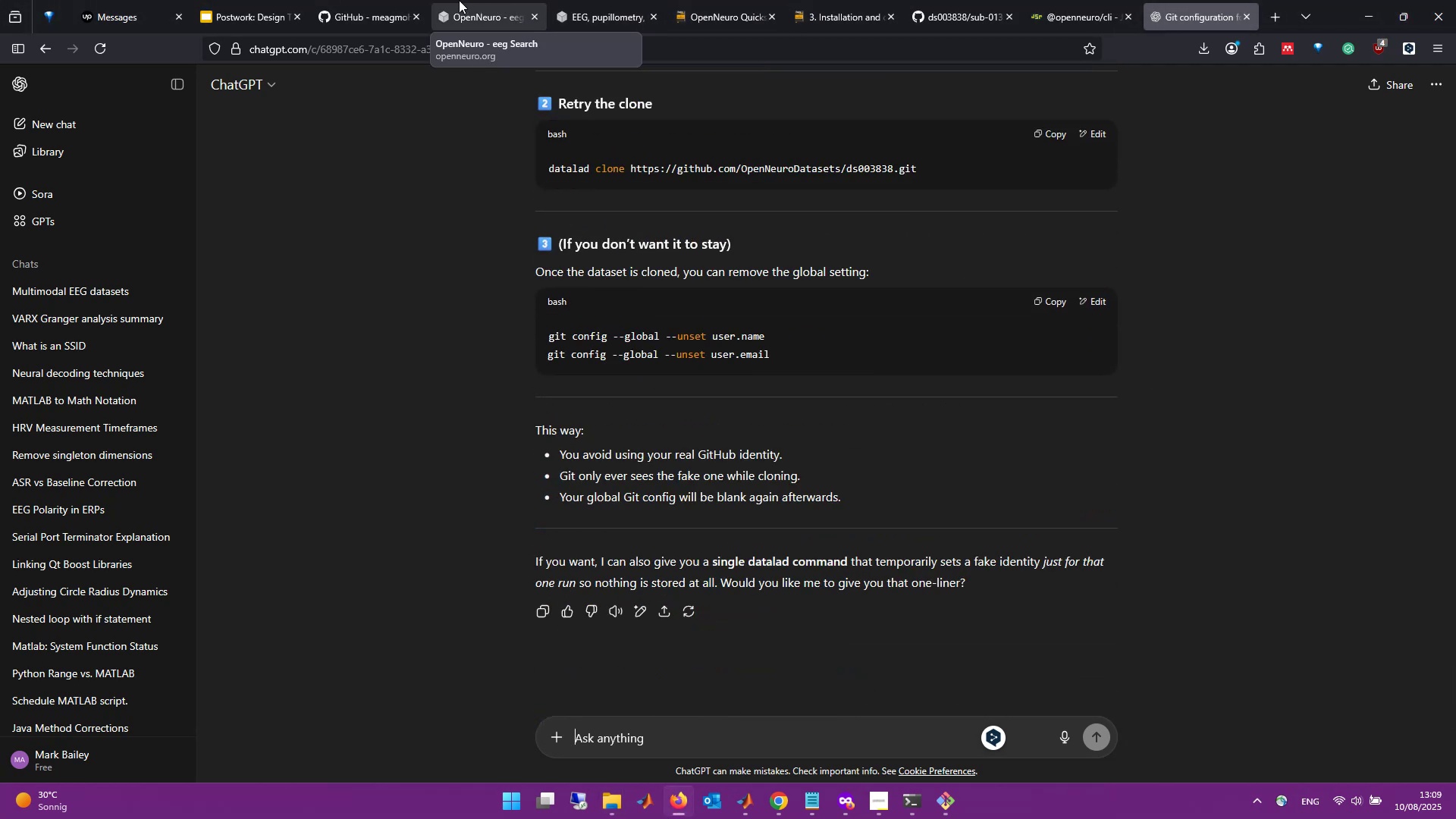 
left_click([717, 0])
 